 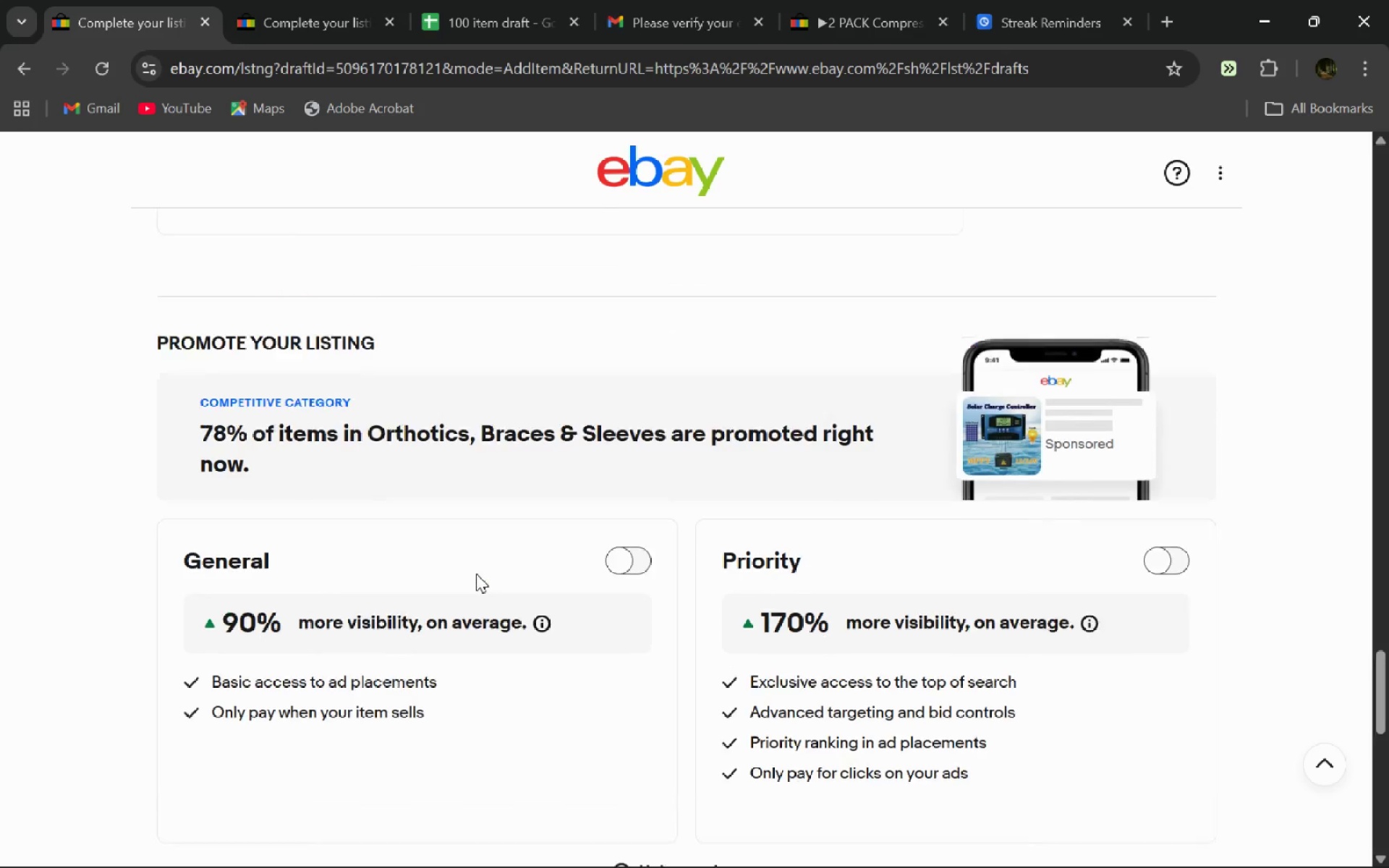 
left_click([25, 64])
 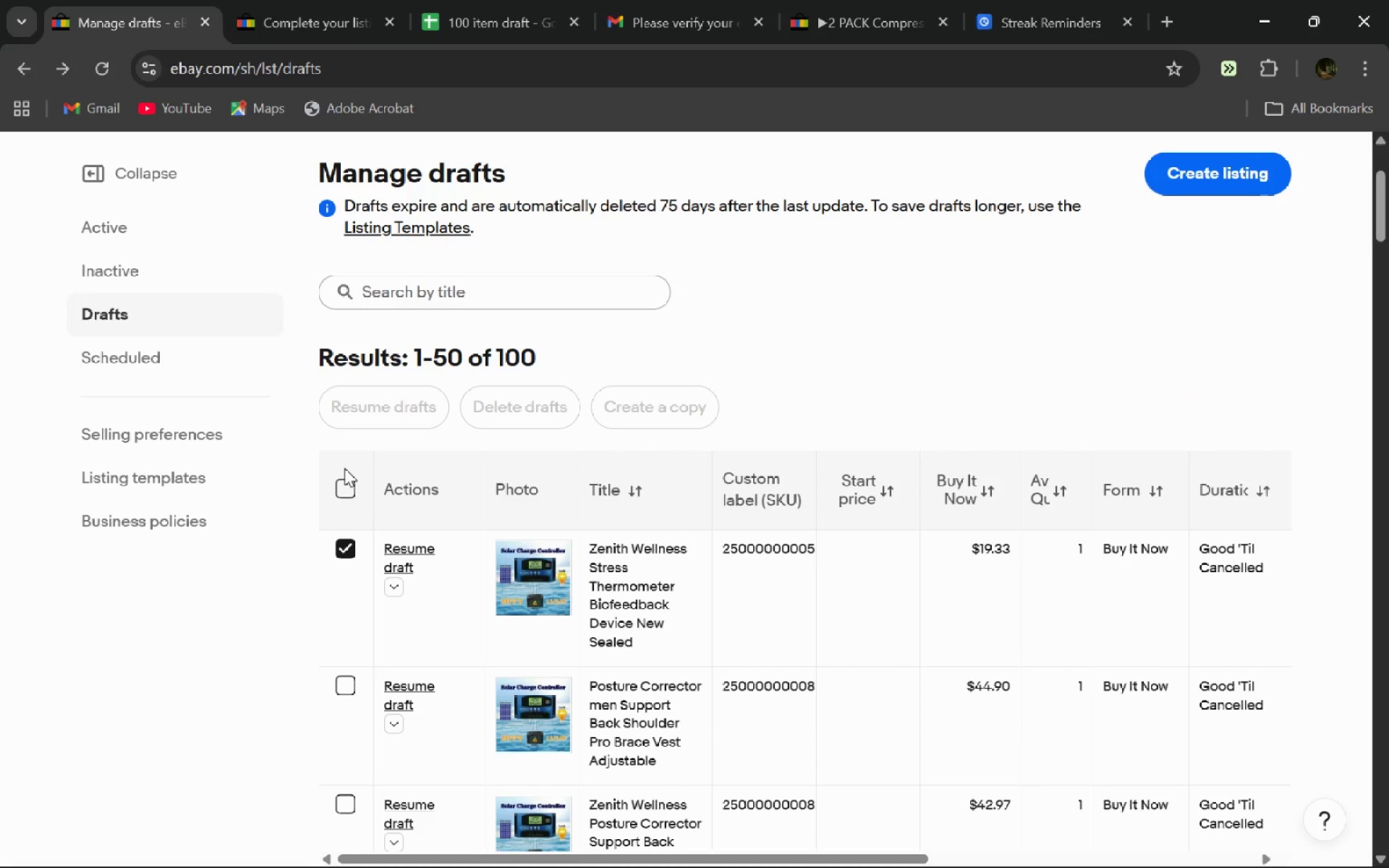 
left_click([344, 490])
 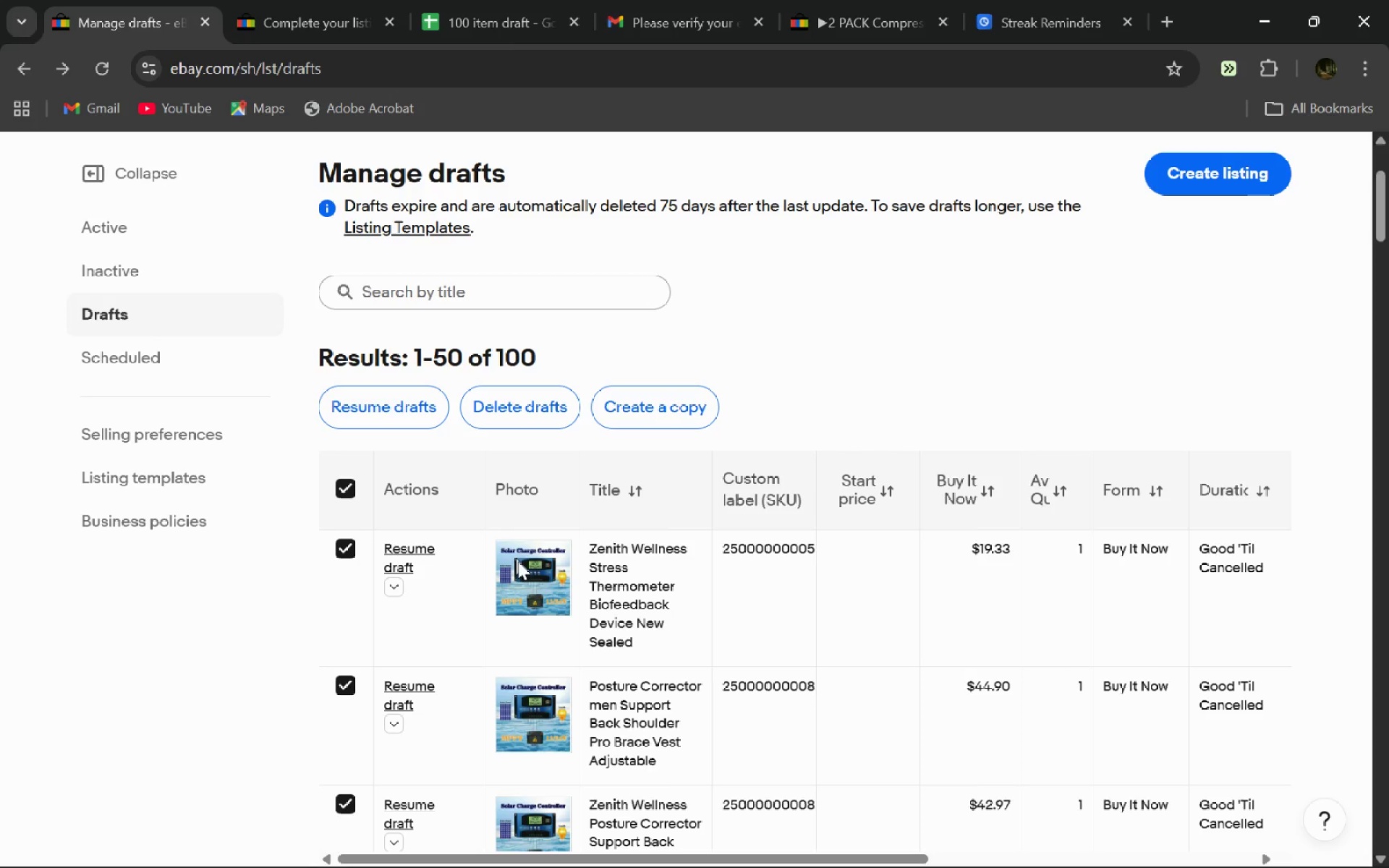 
wait(9.83)
 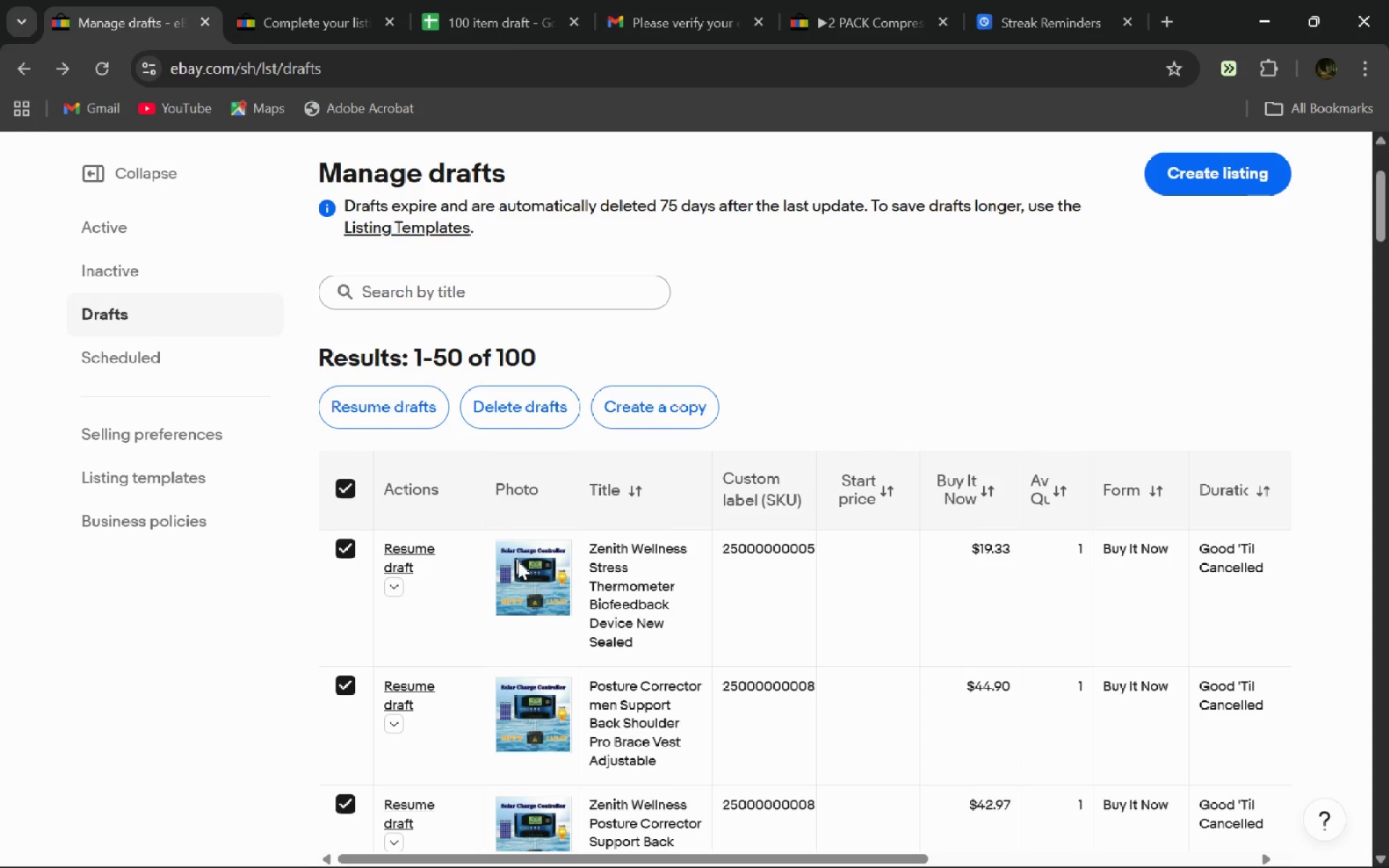 
left_click([715, 582])
 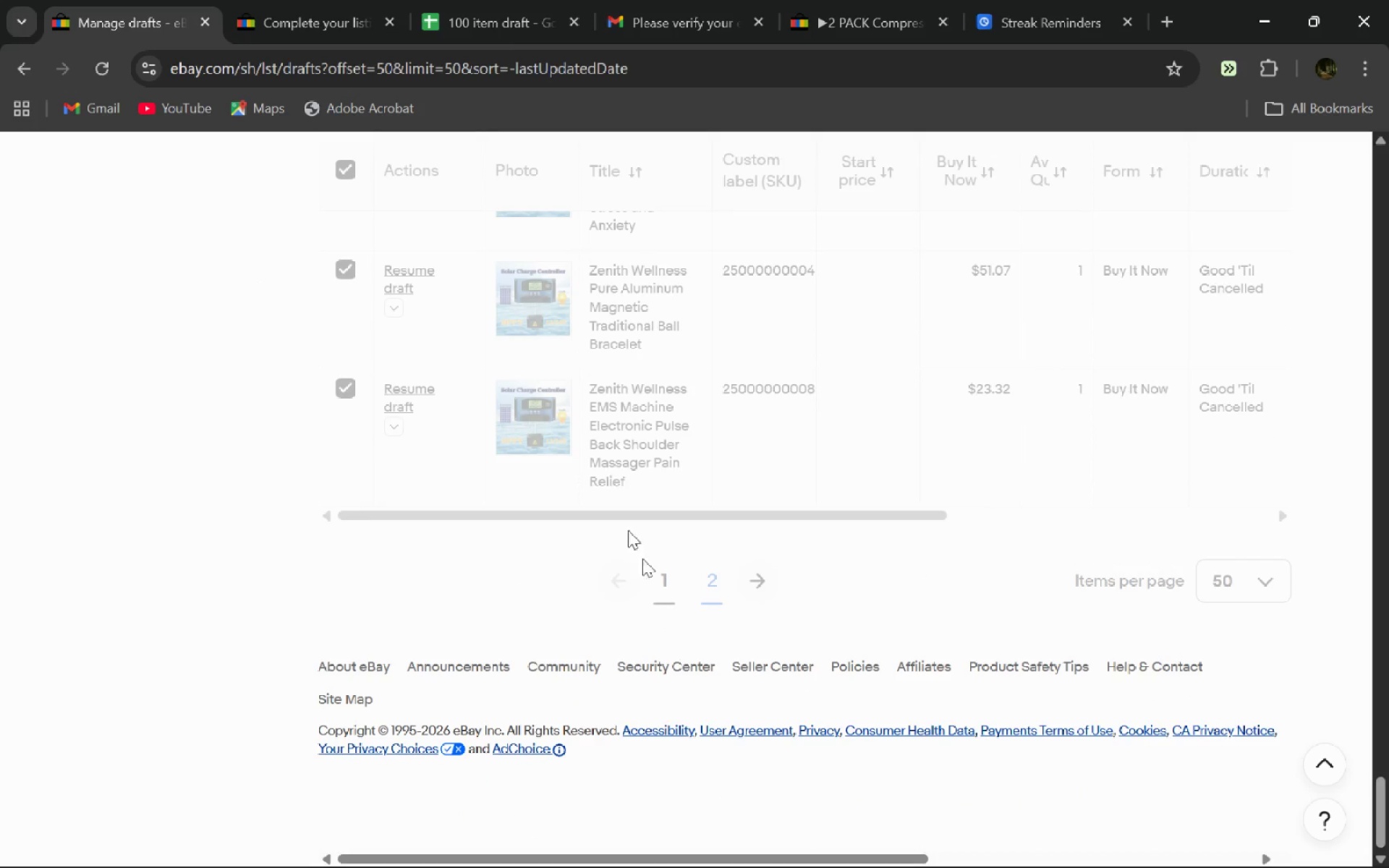 
mouse_move([574, 415])
 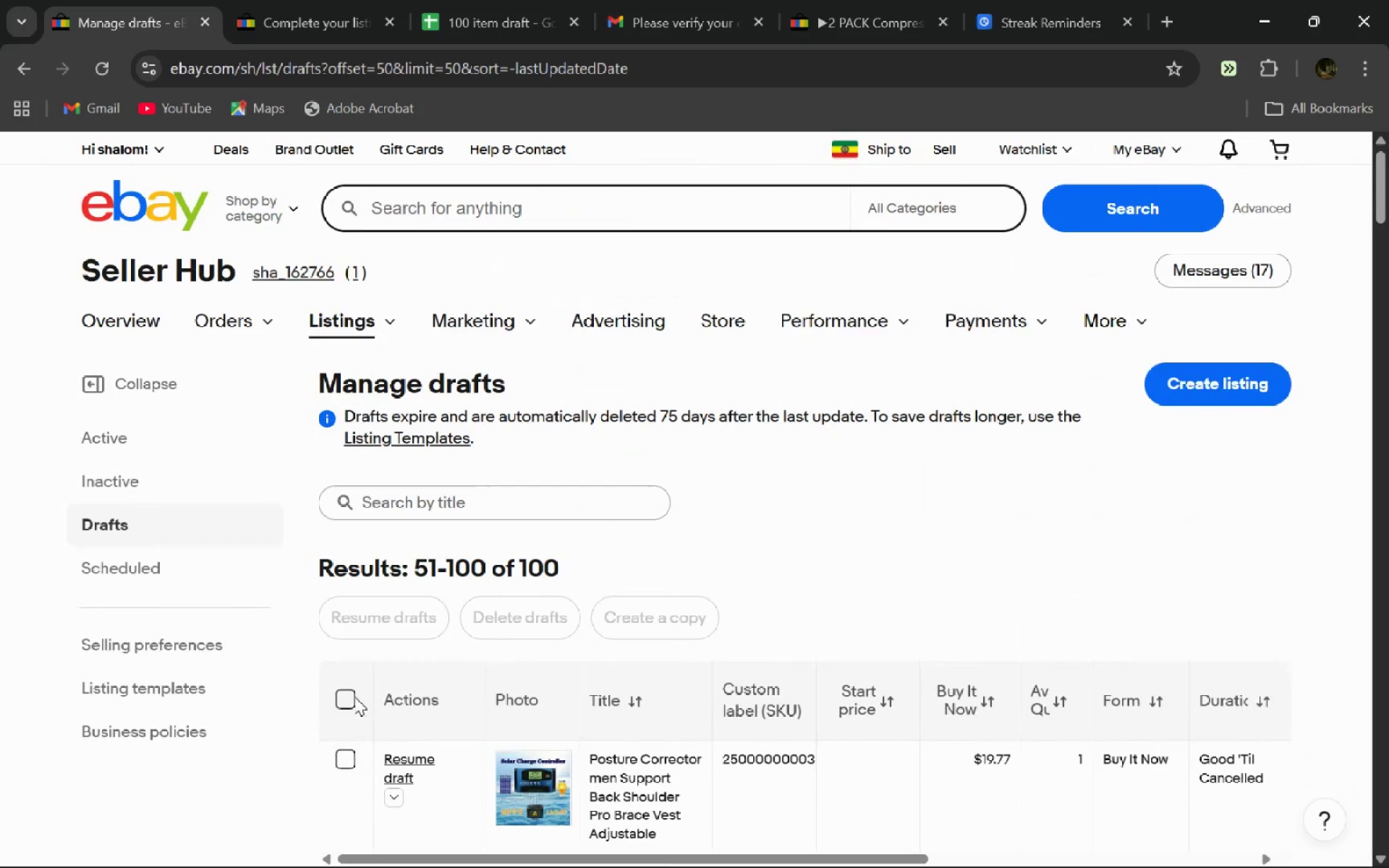 
left_click([350, 697])
 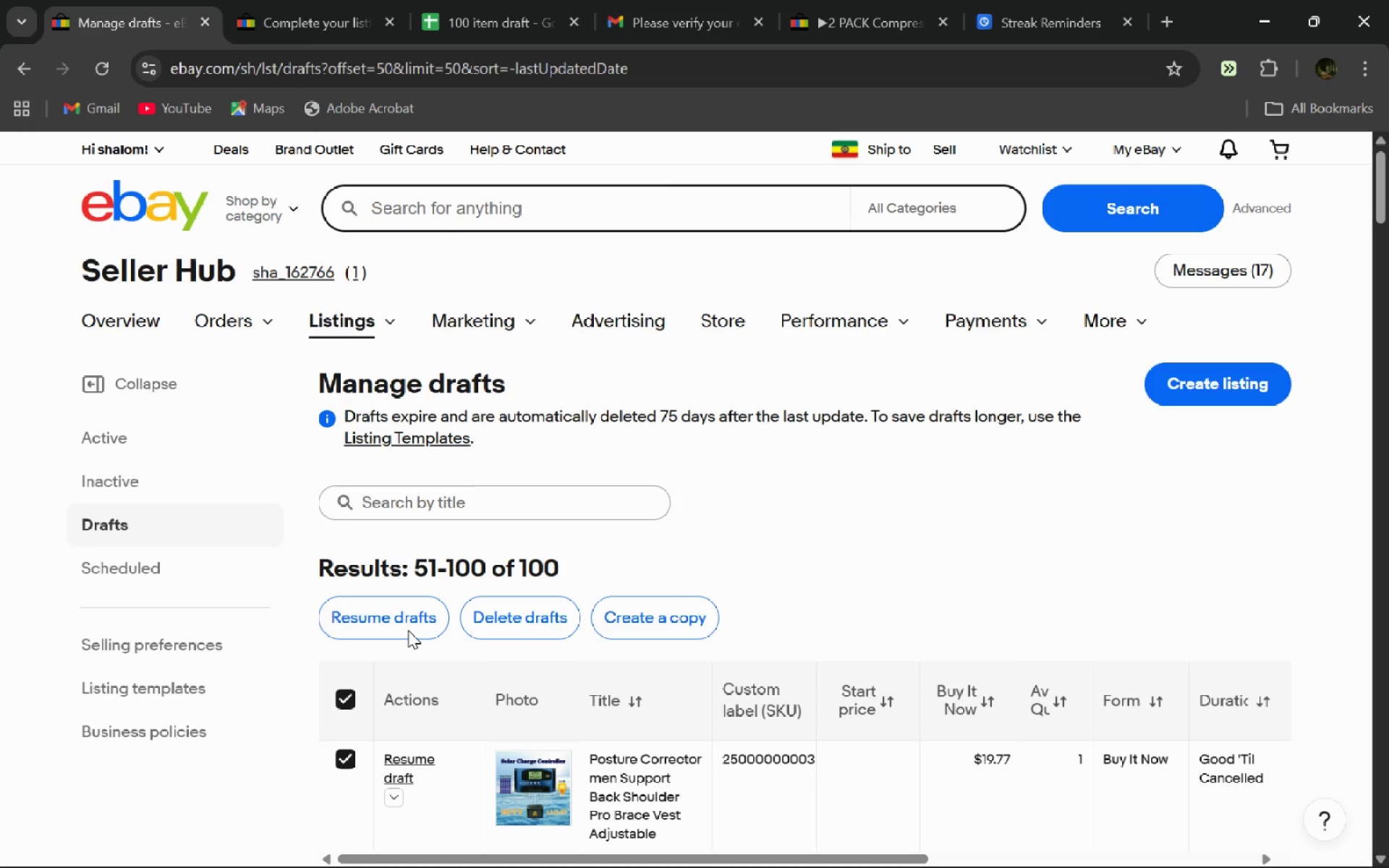 
left_click([408, 630])
 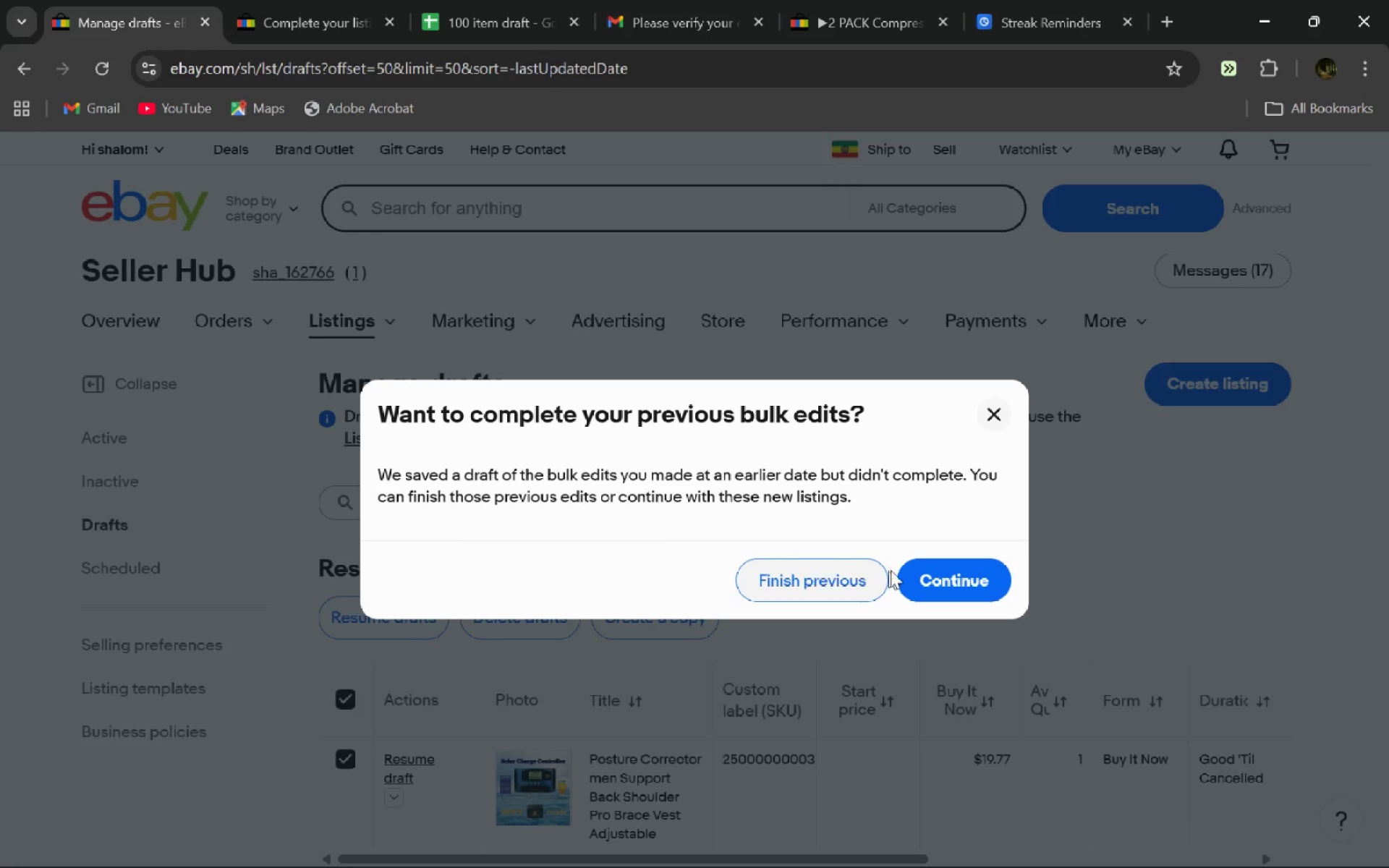 
left_click([943, 591])
 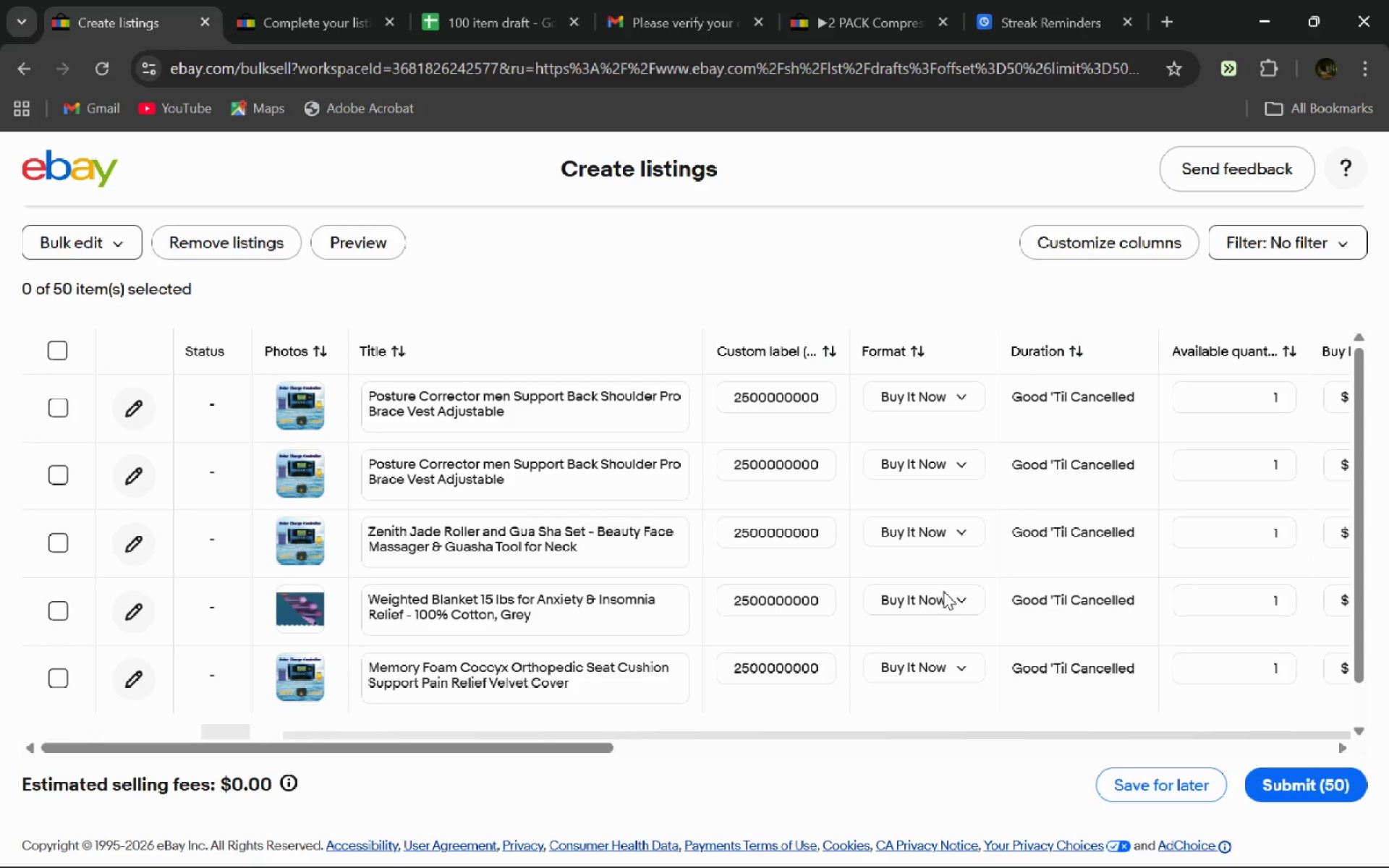 
wait(6.19)
 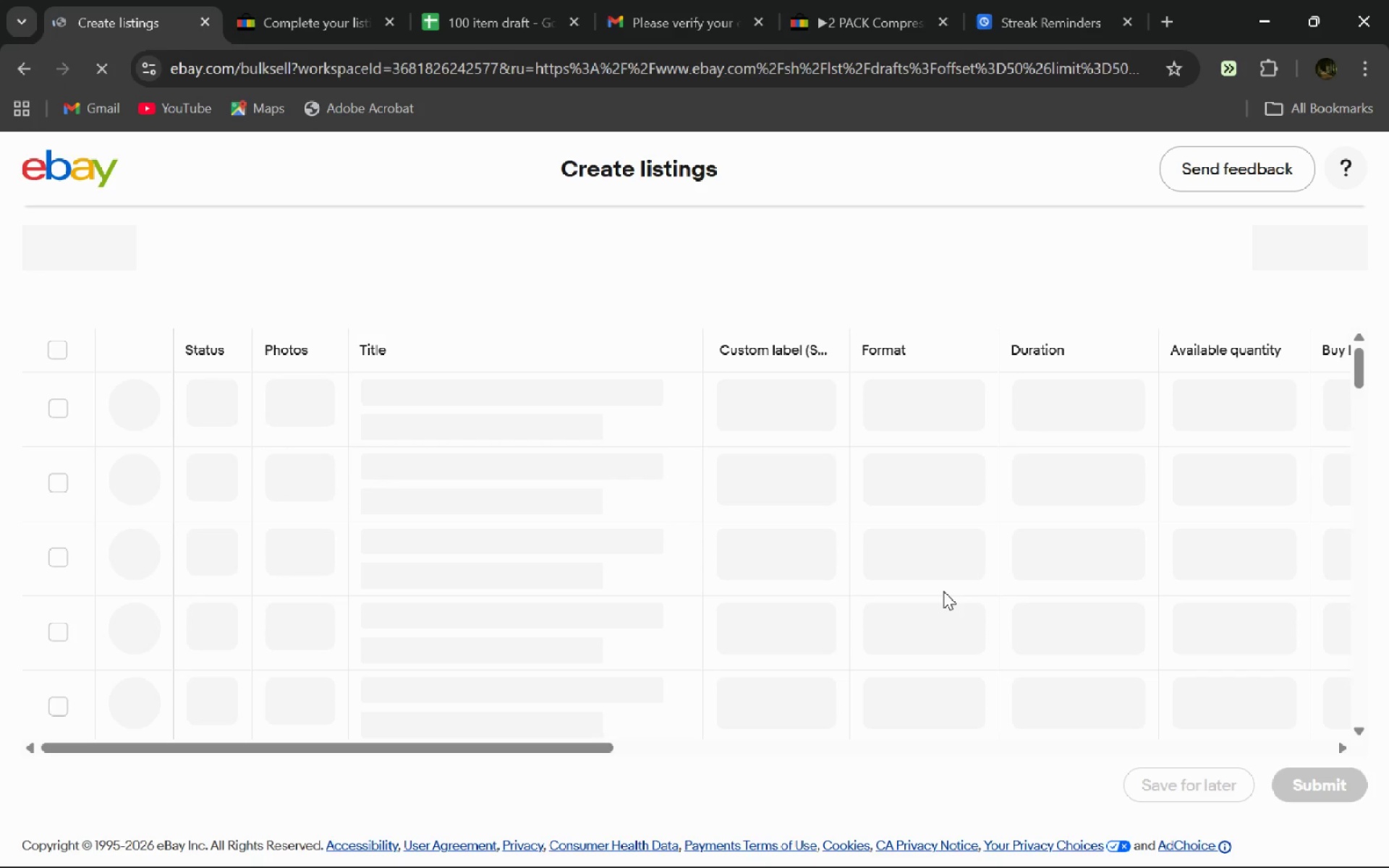 
left_click([61, 349])
 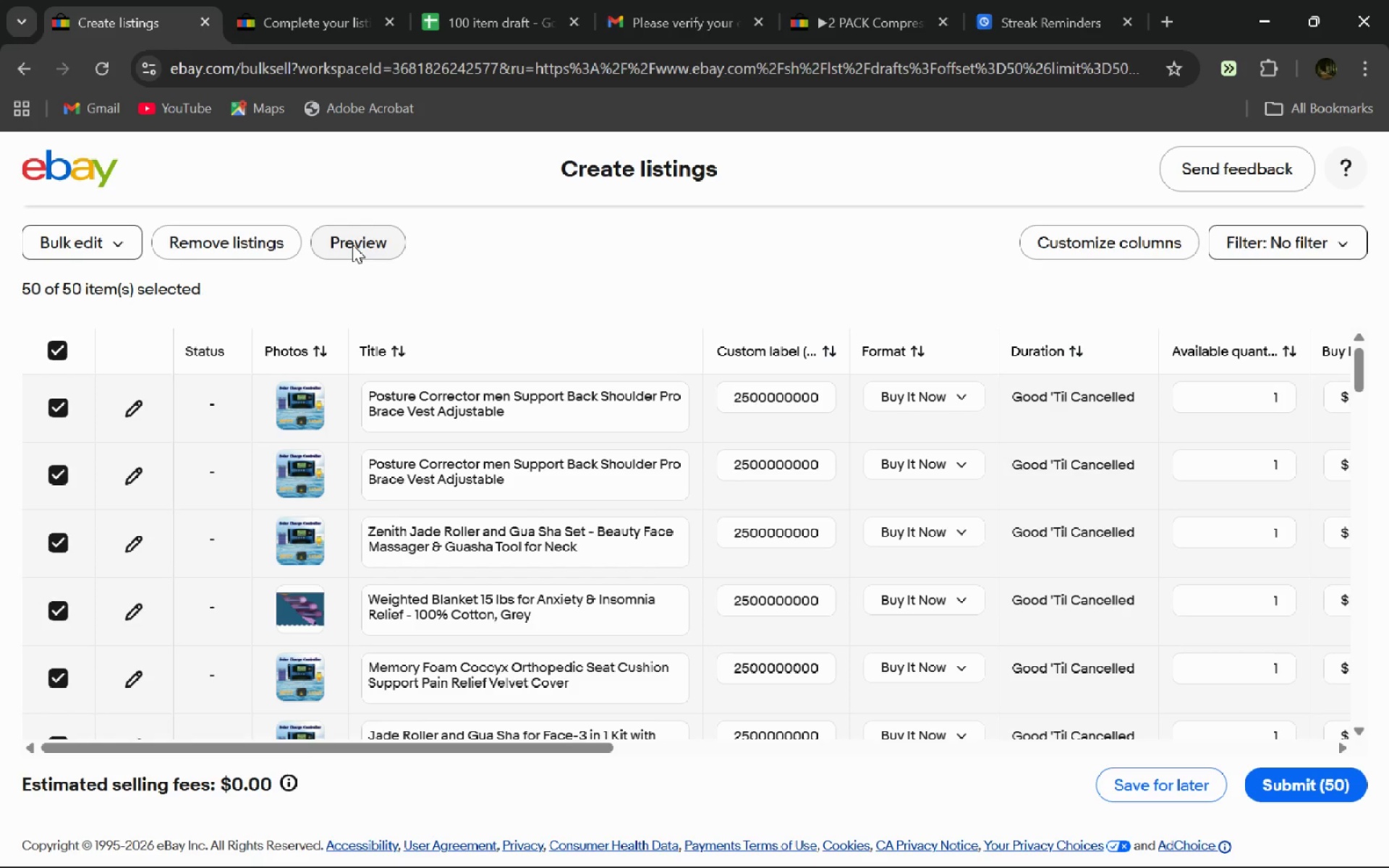 
left_click([352, 244])
 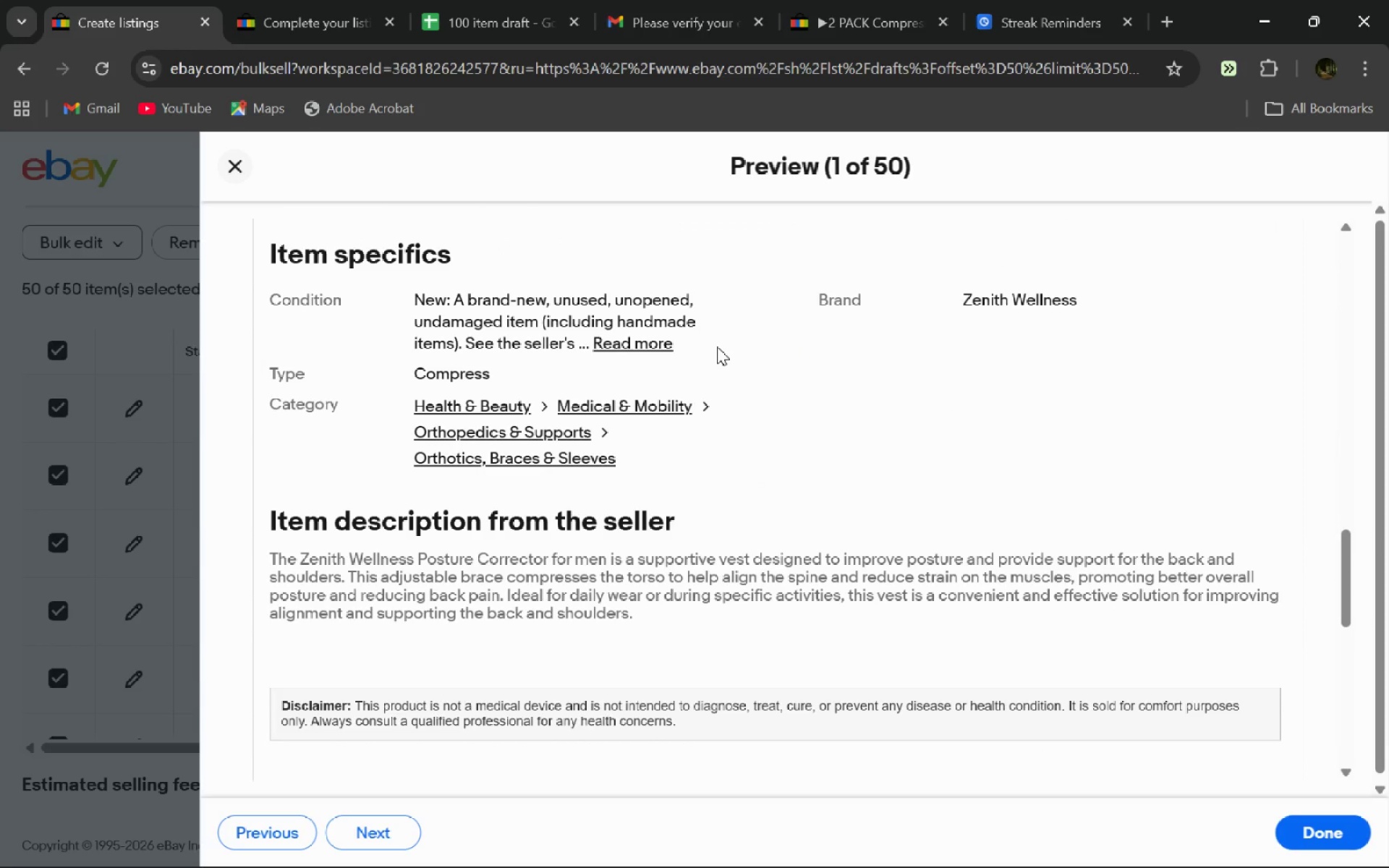 
wait(25.36)
 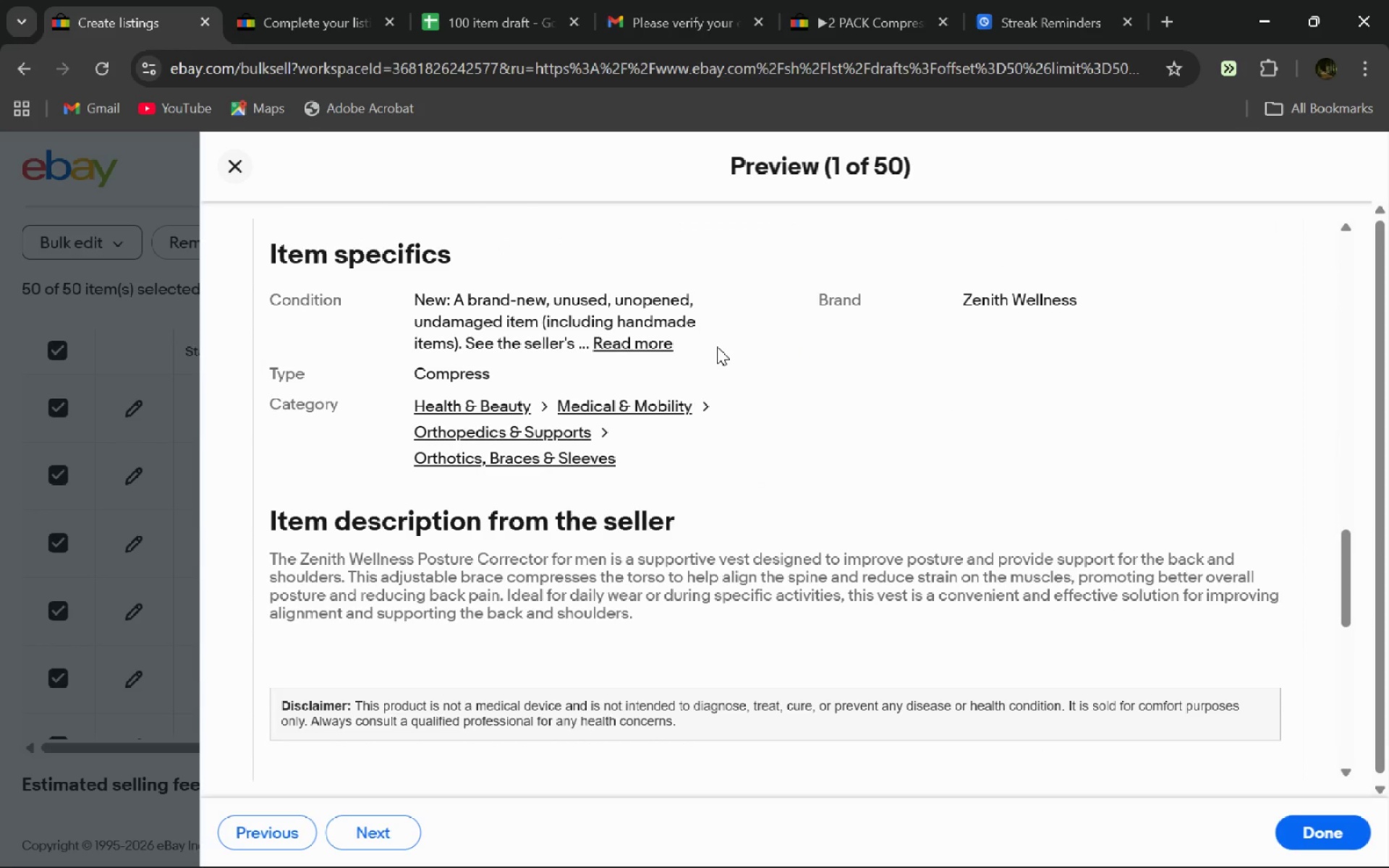 
left_click([284, 437])
 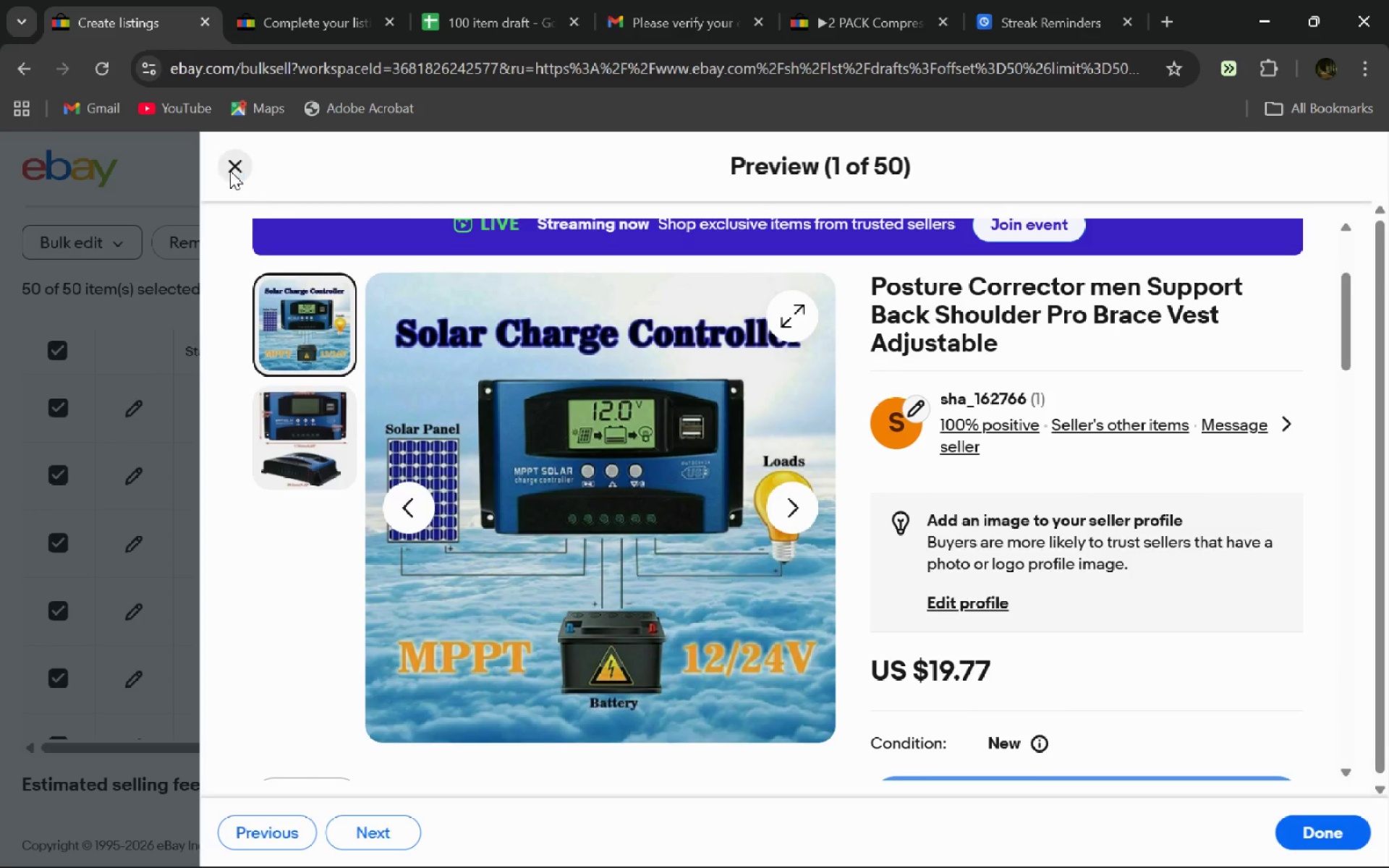 
left_click([229, 170])
 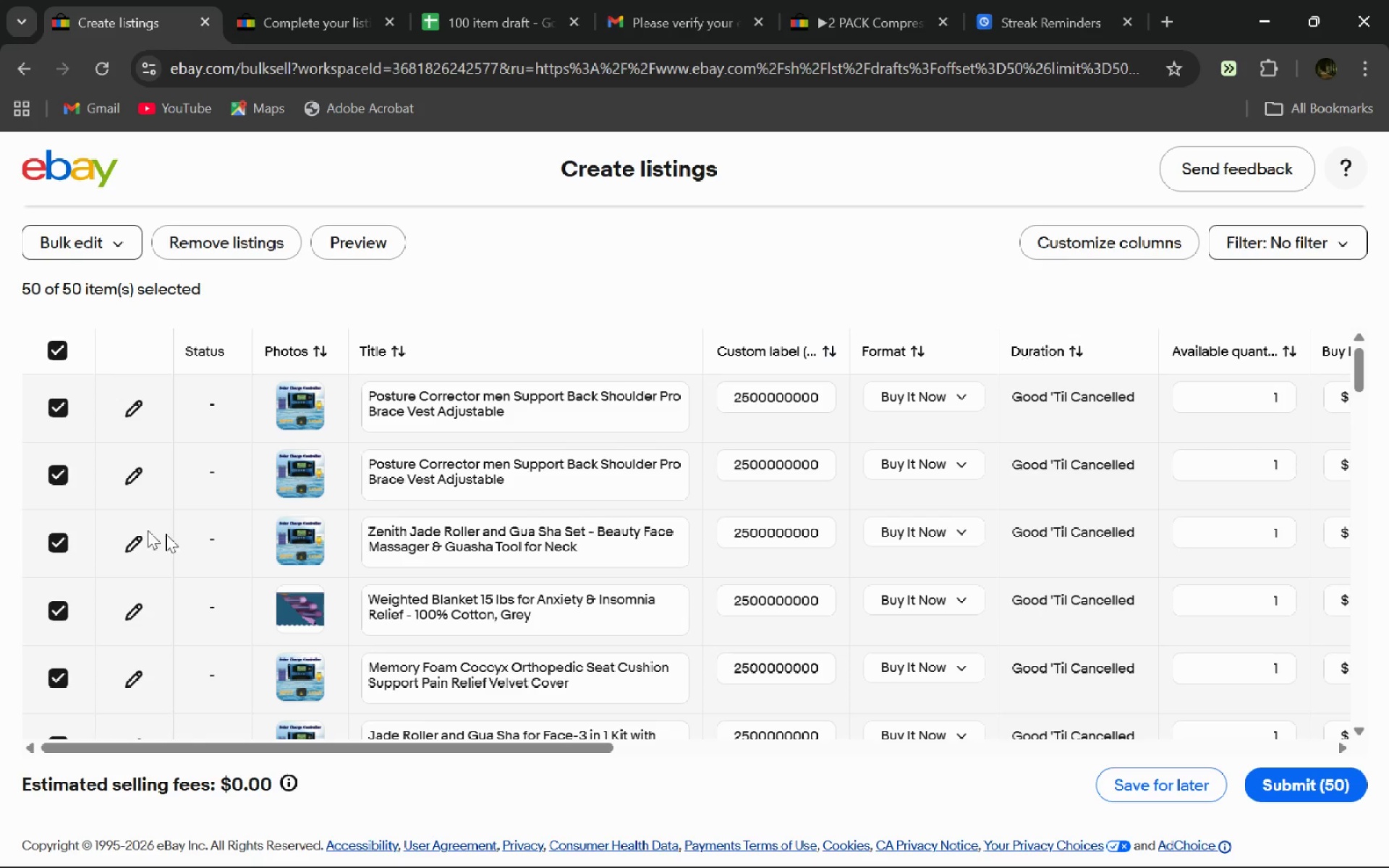 
wait(7.34)
 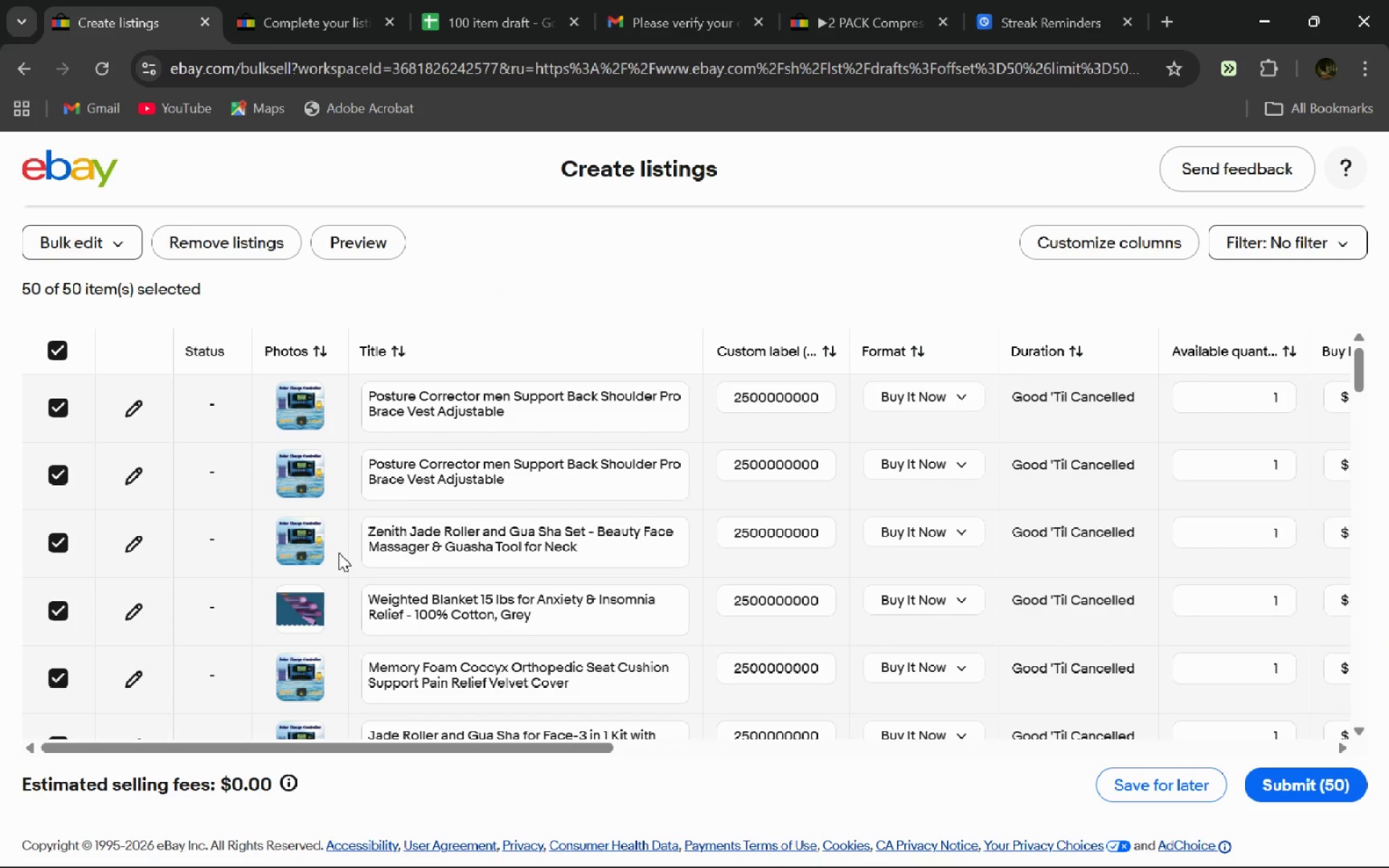 
left_click([99, 265])
 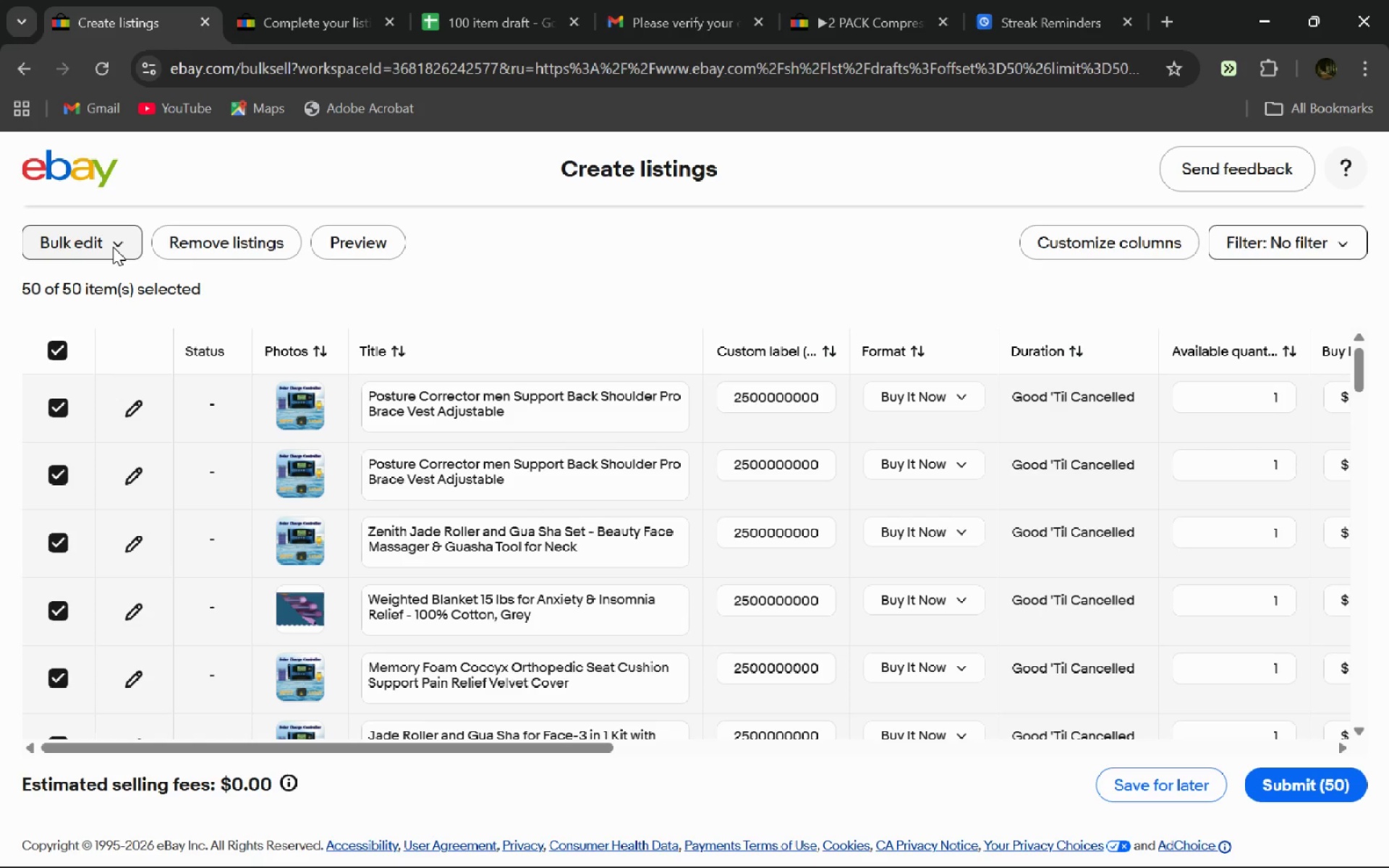 
left_click([113, 247])
 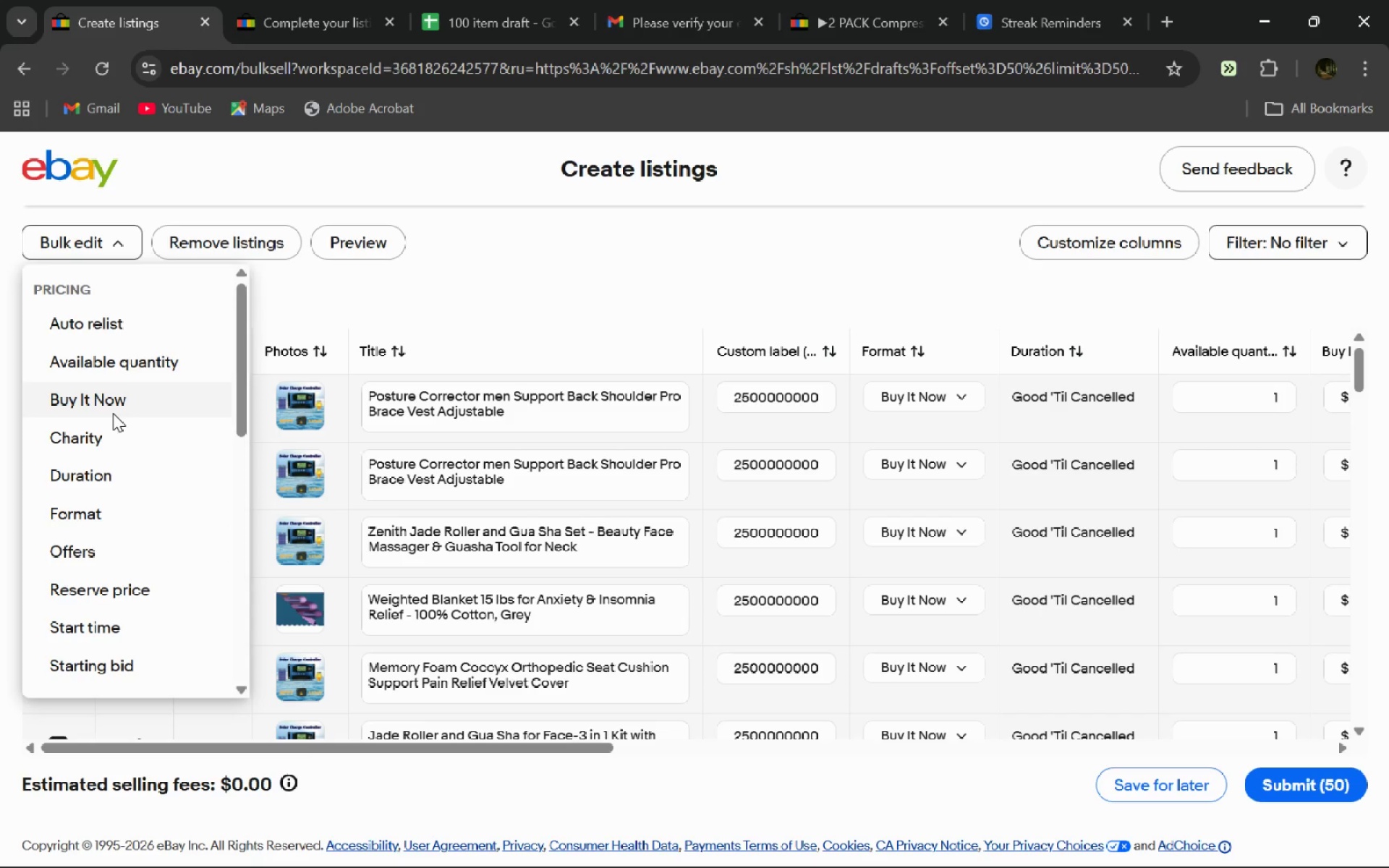 
mouse_move([125, 498])
 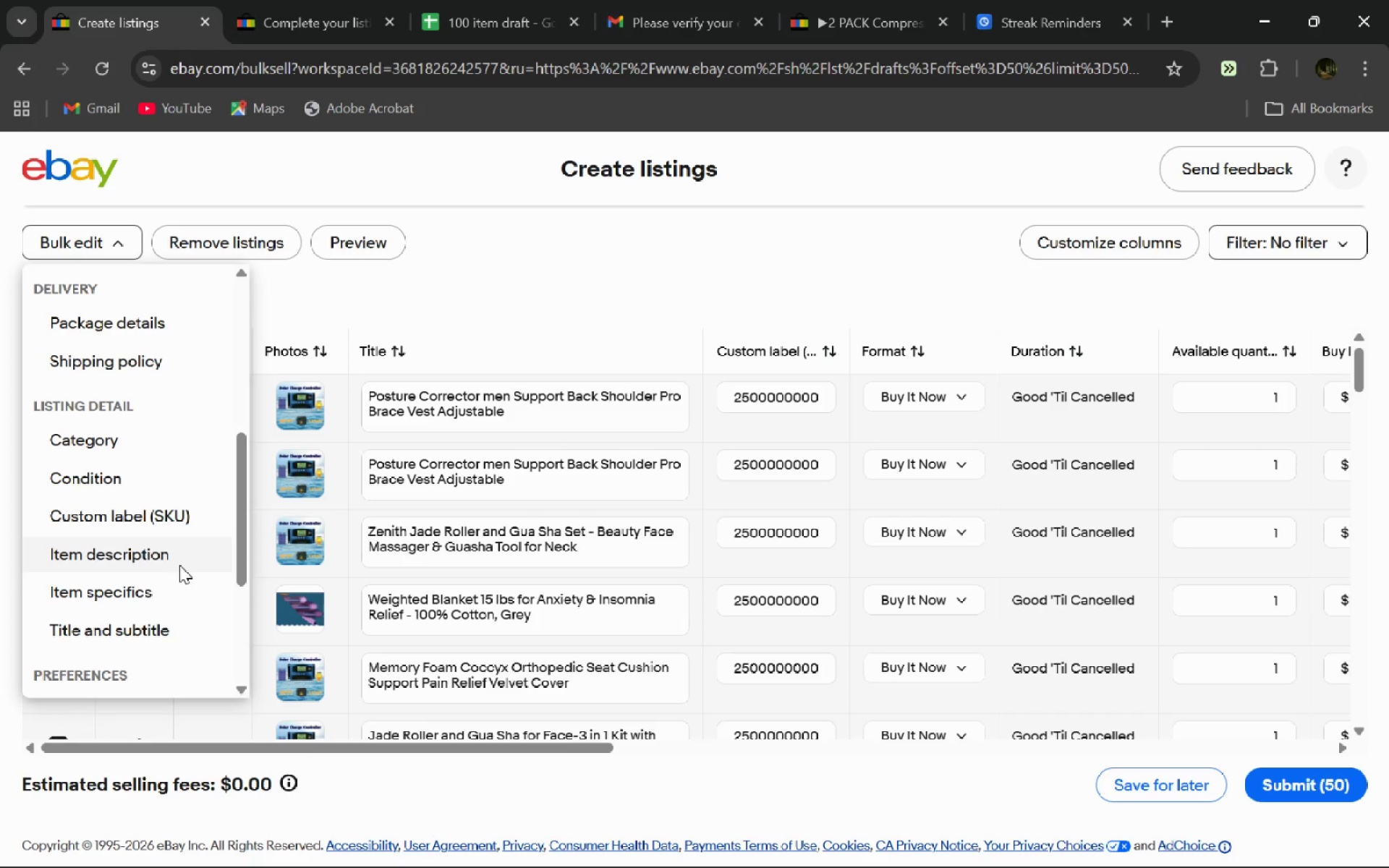 
wait(26.26)
 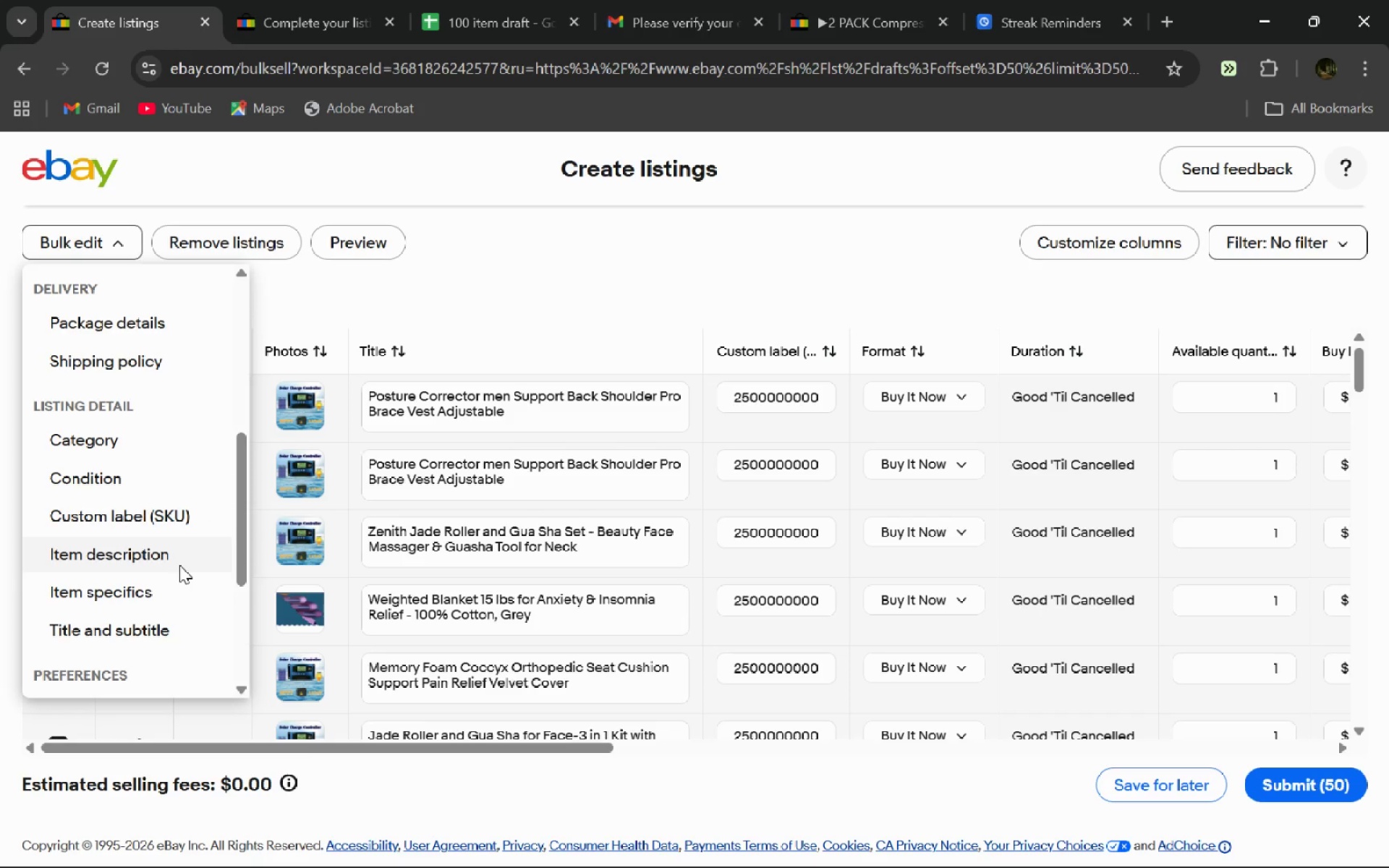 
left_click([103, 485])
 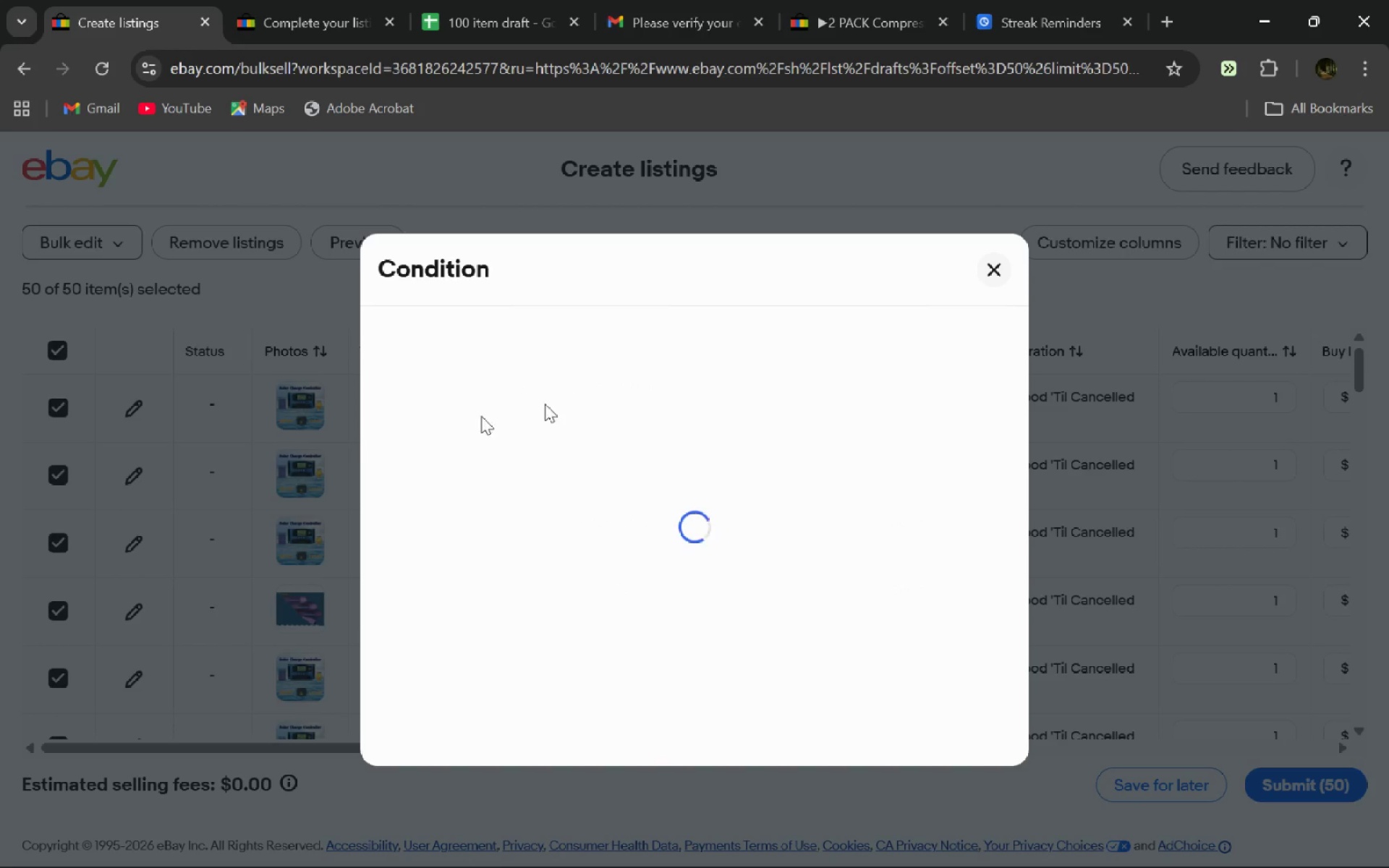 
mouse_move([720, 358])
 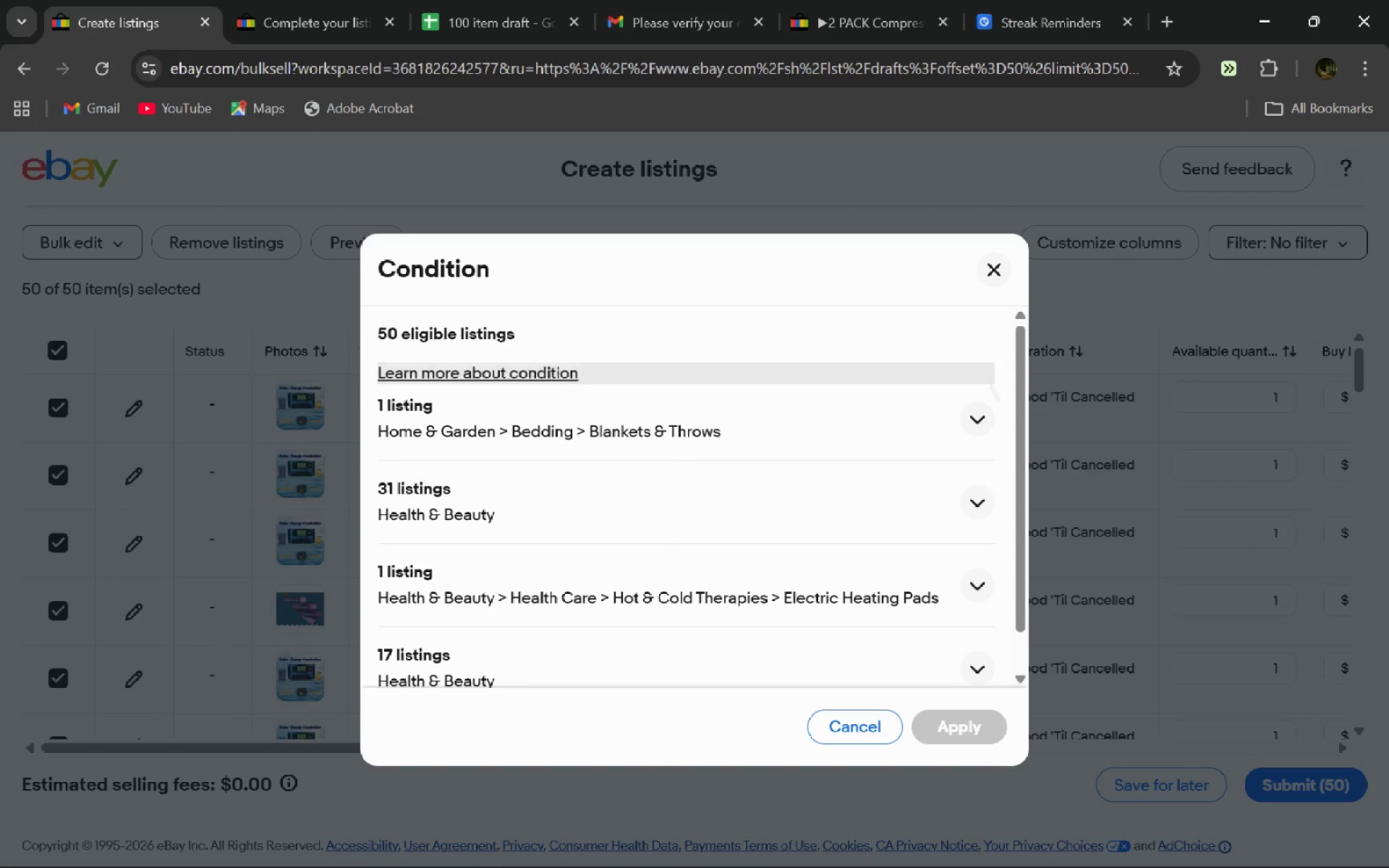 
wait(9.35)
 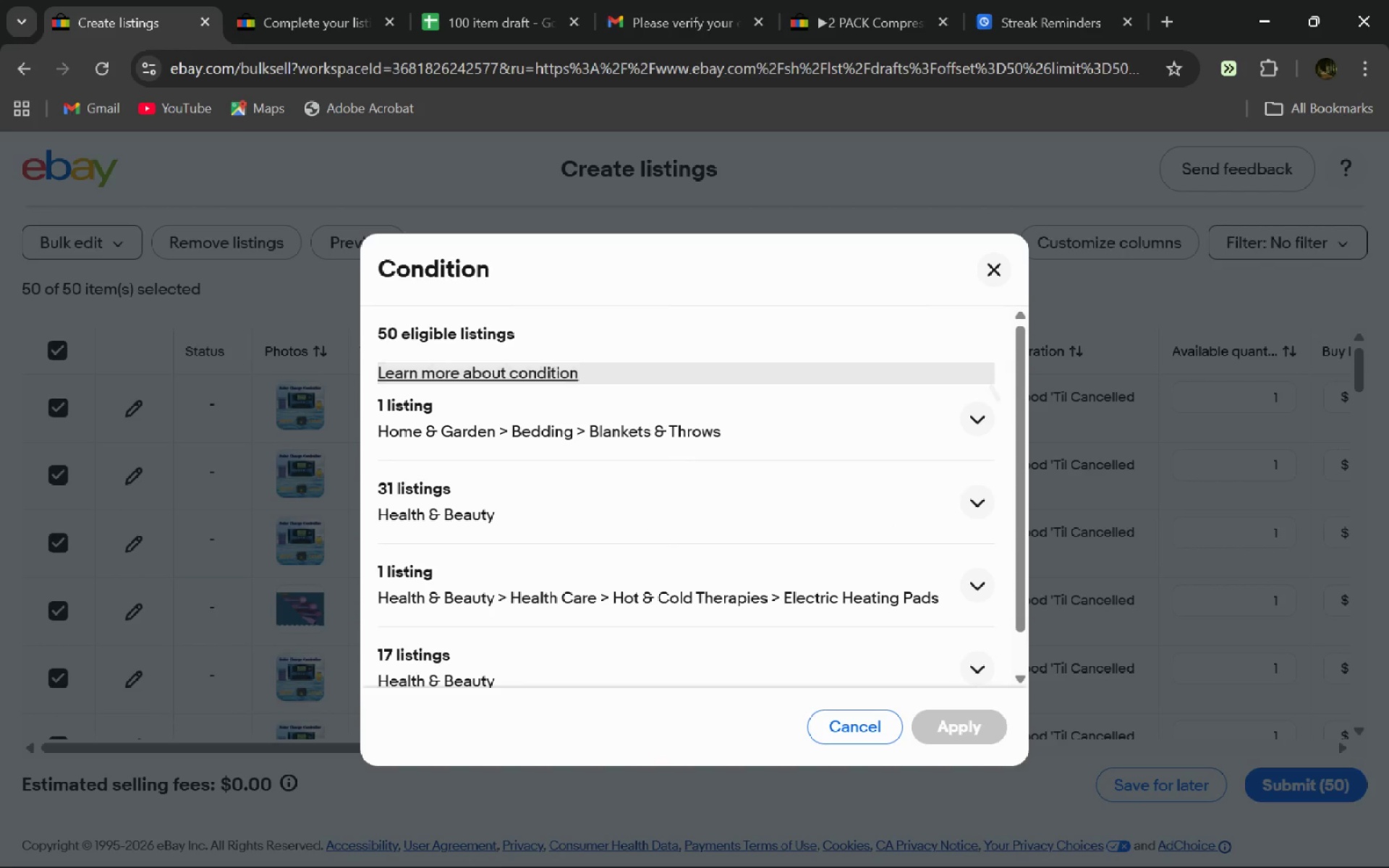 
left_click([974, 638])
 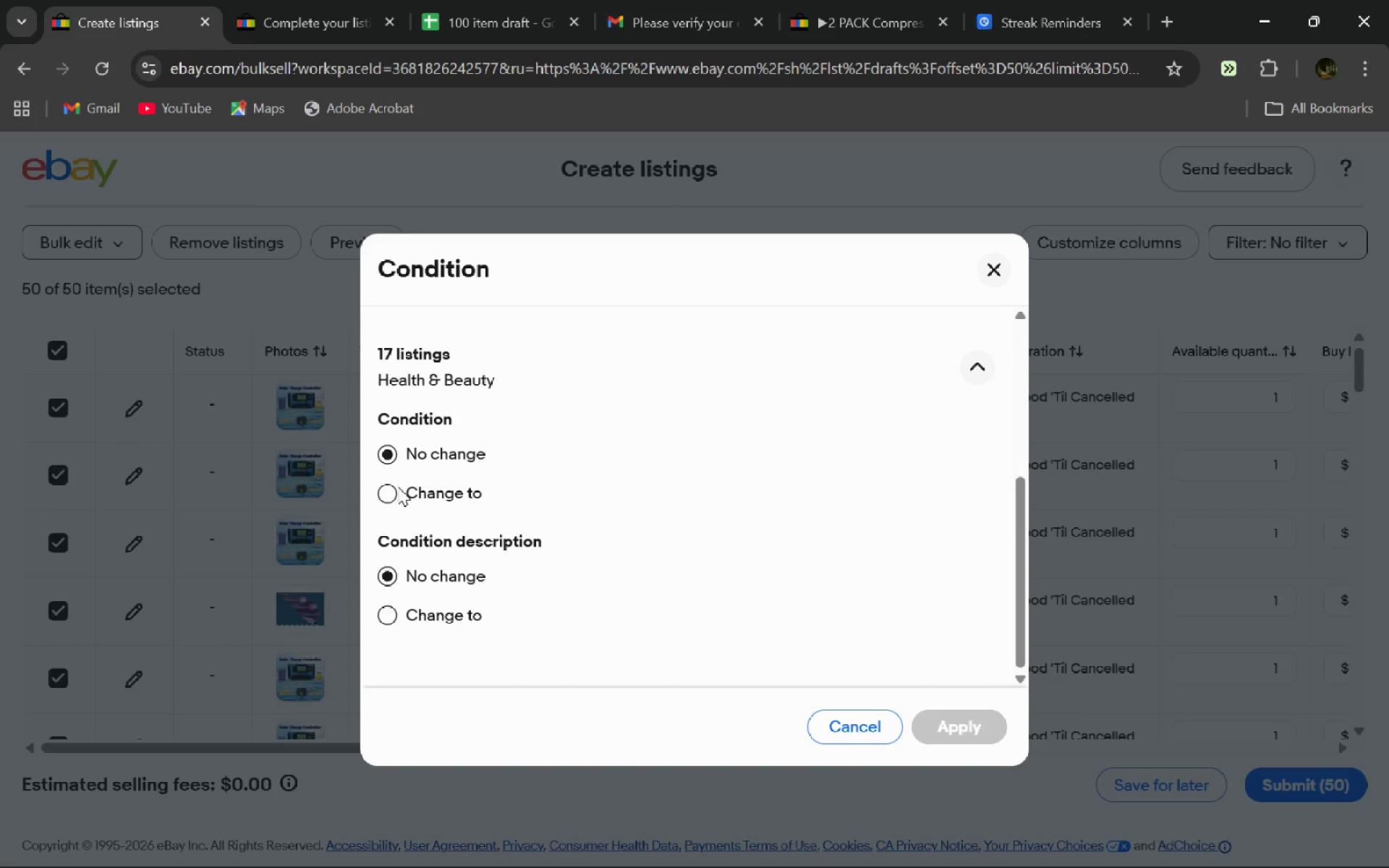 
left_click([386, 493])
 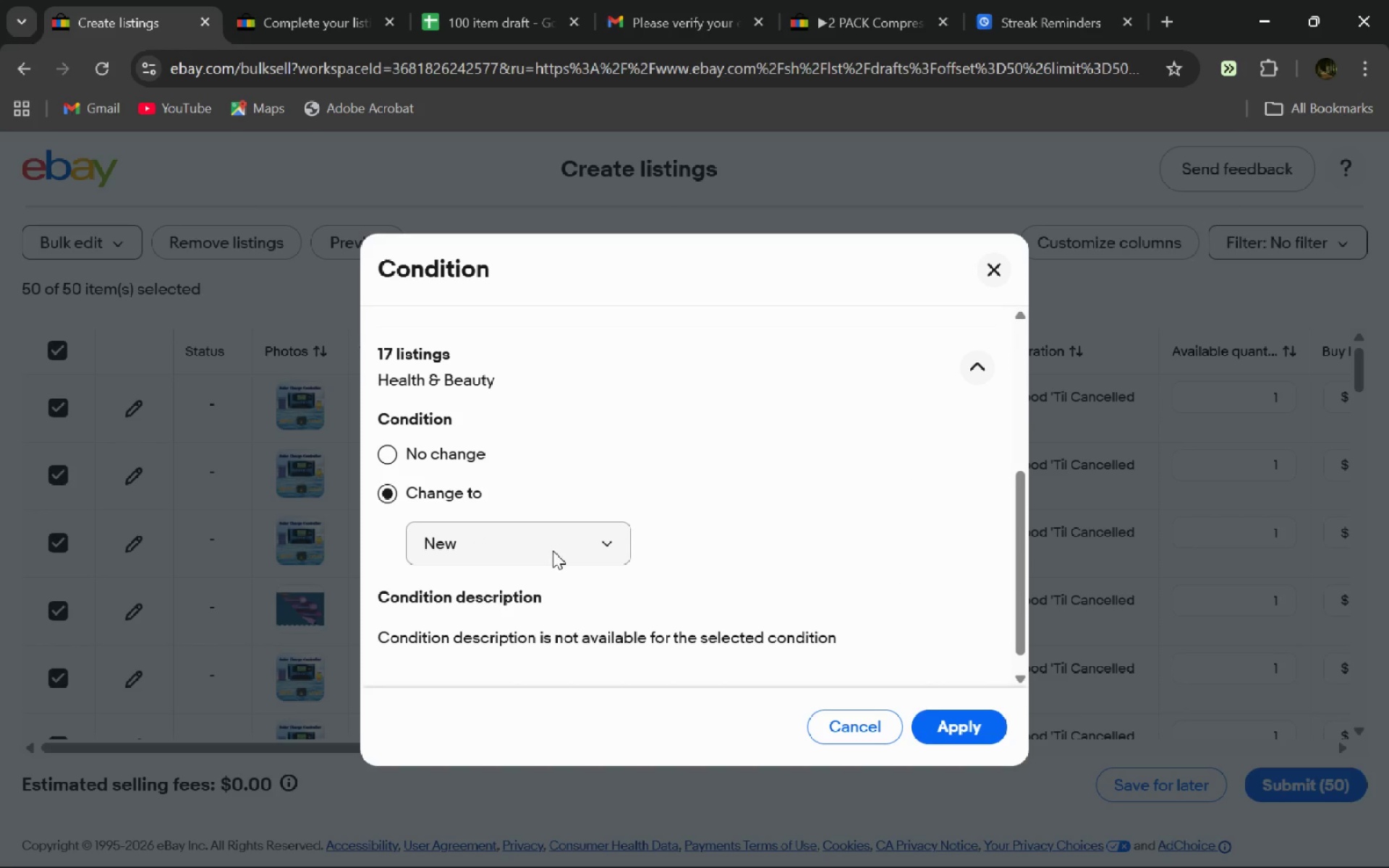 
left_click([553, 550])
 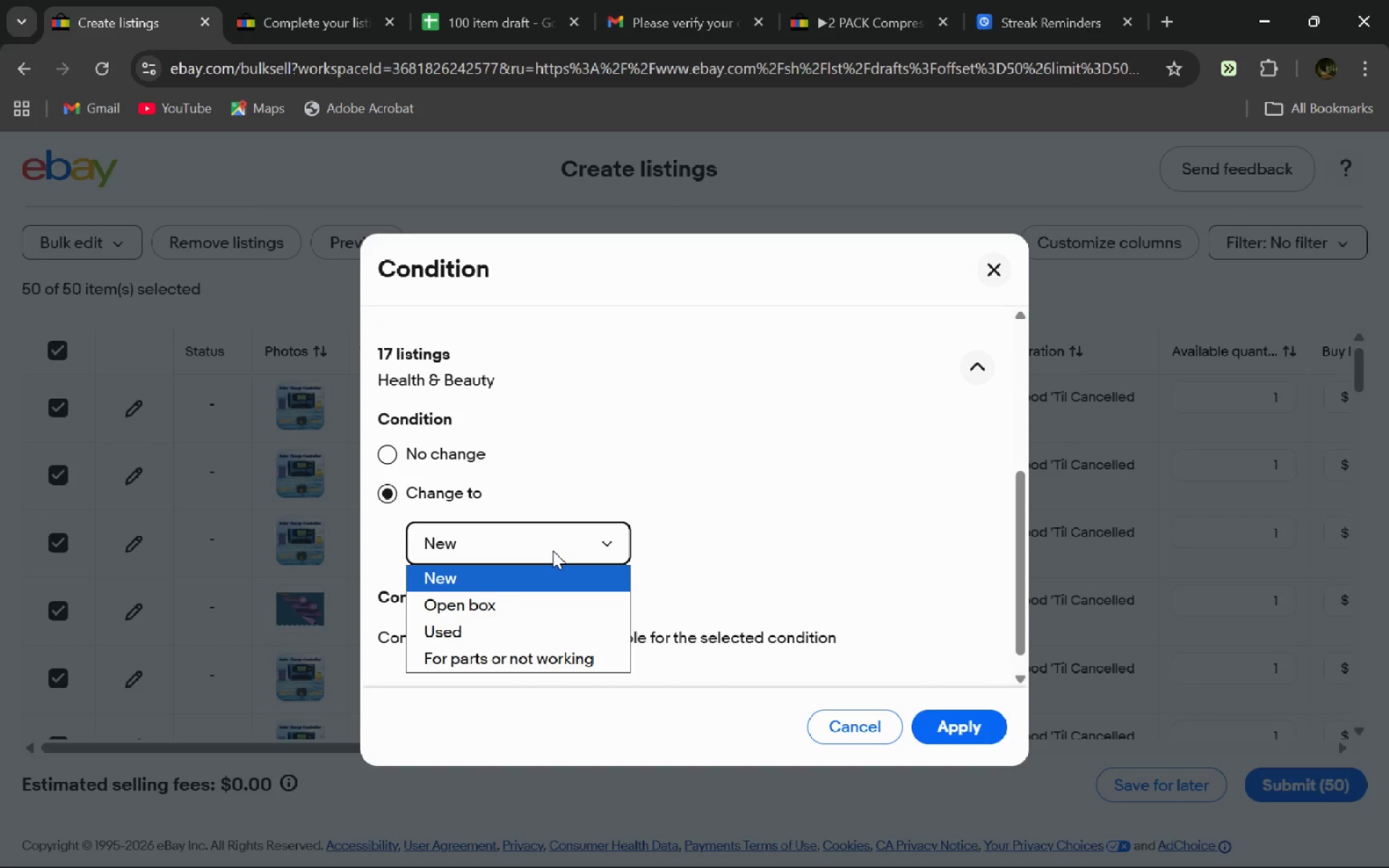 
left_click([553, 550])
 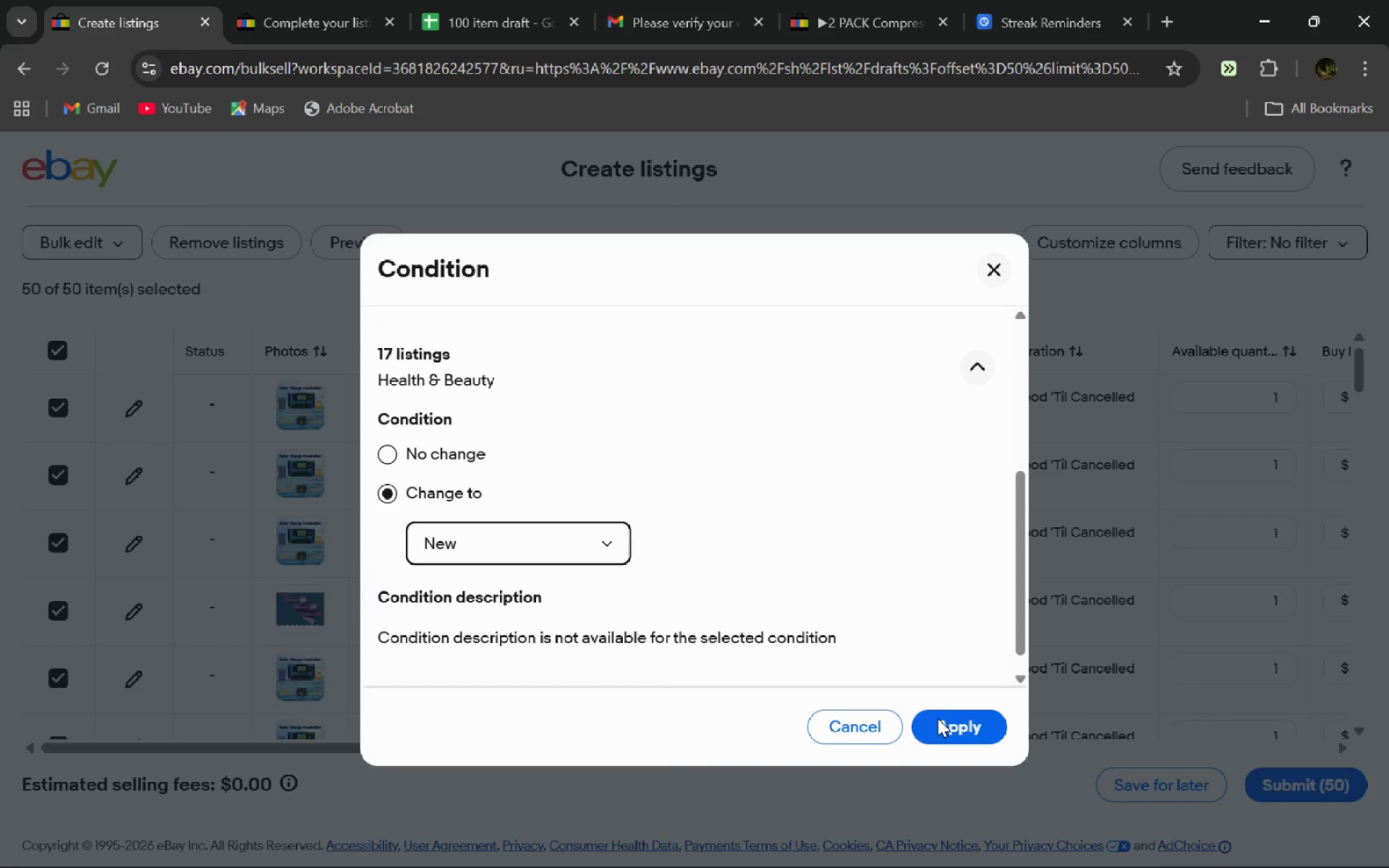 
left_click([938, 718])
 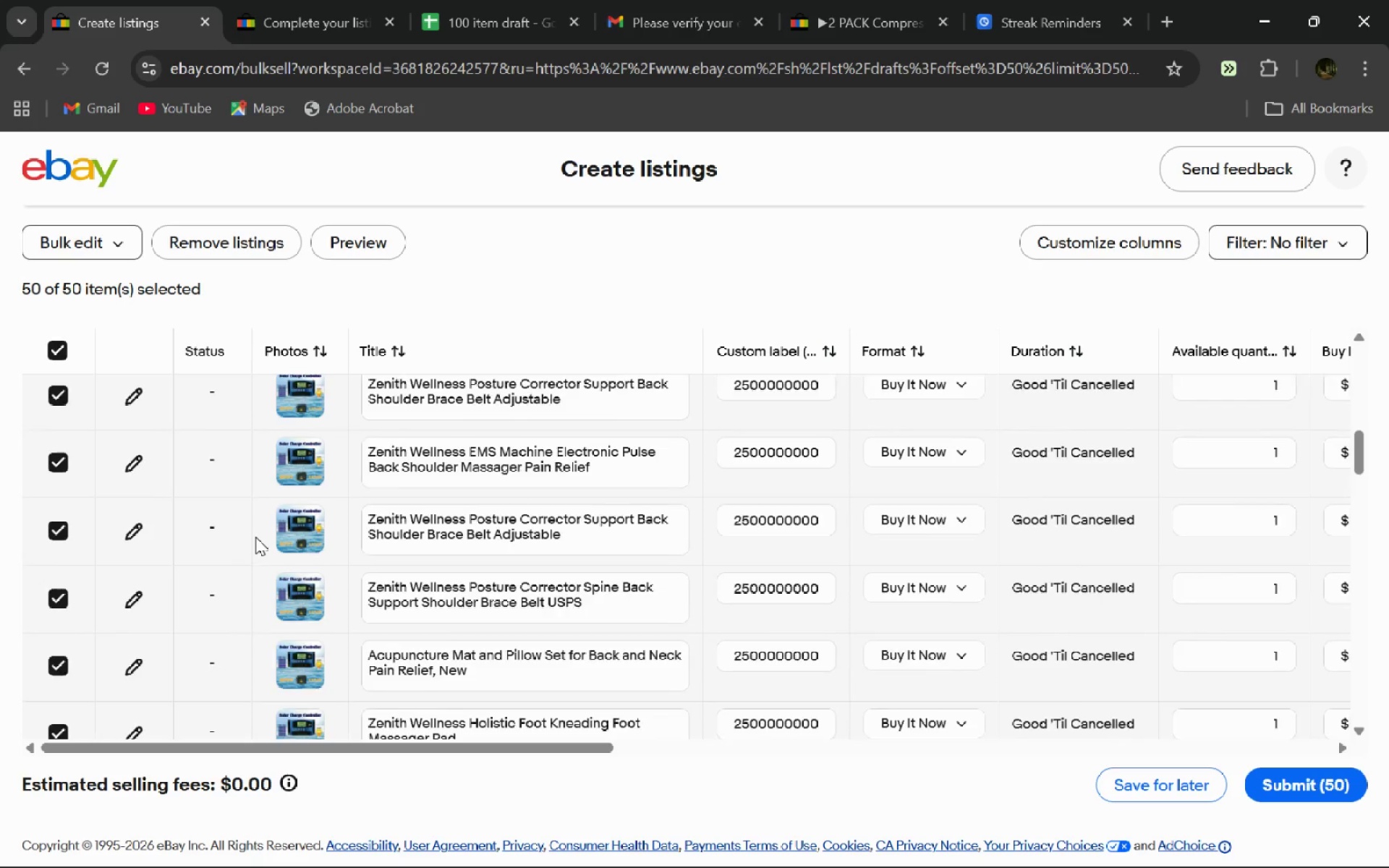 
wait(20.47)
 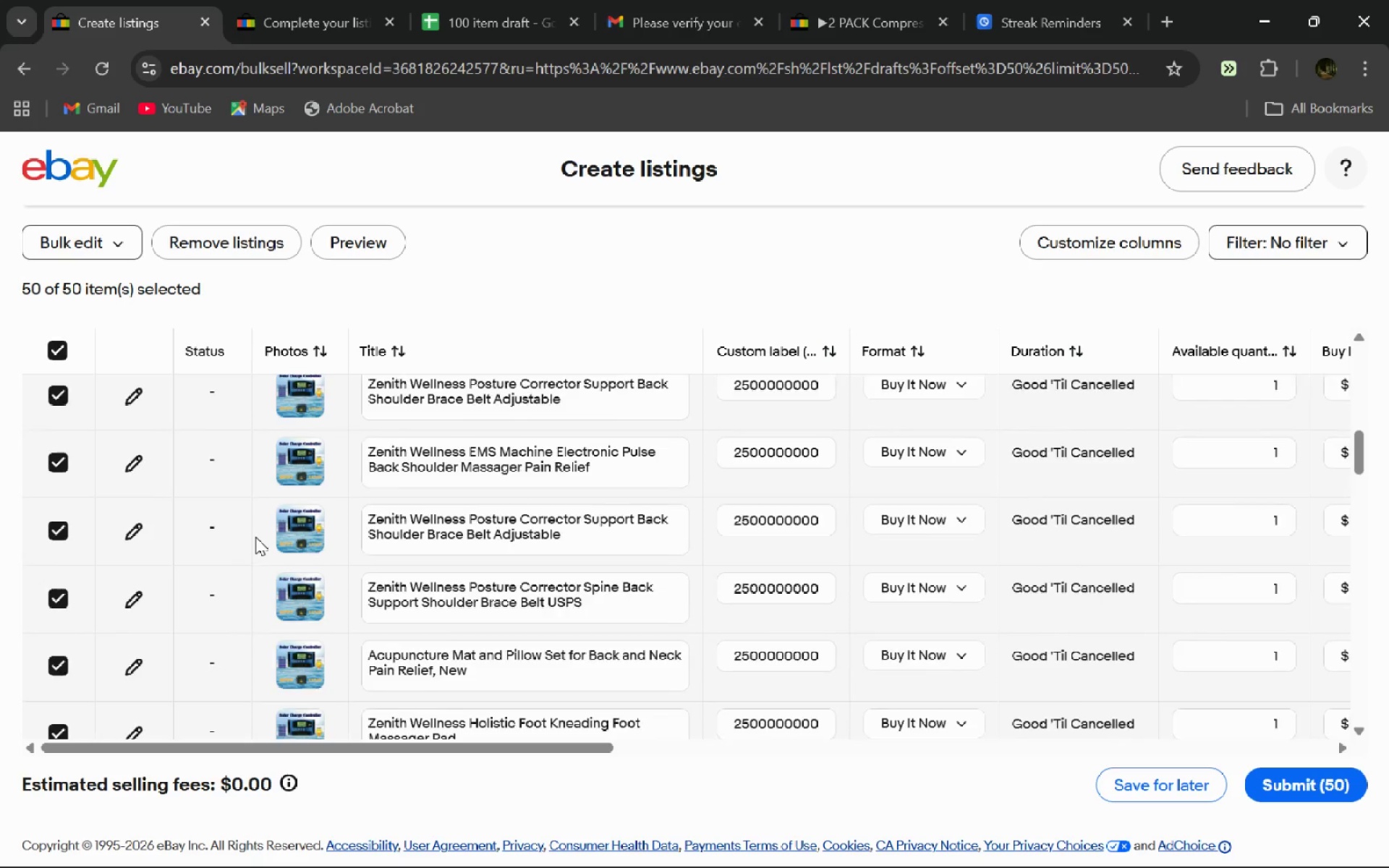 
left_click([135, 399])
 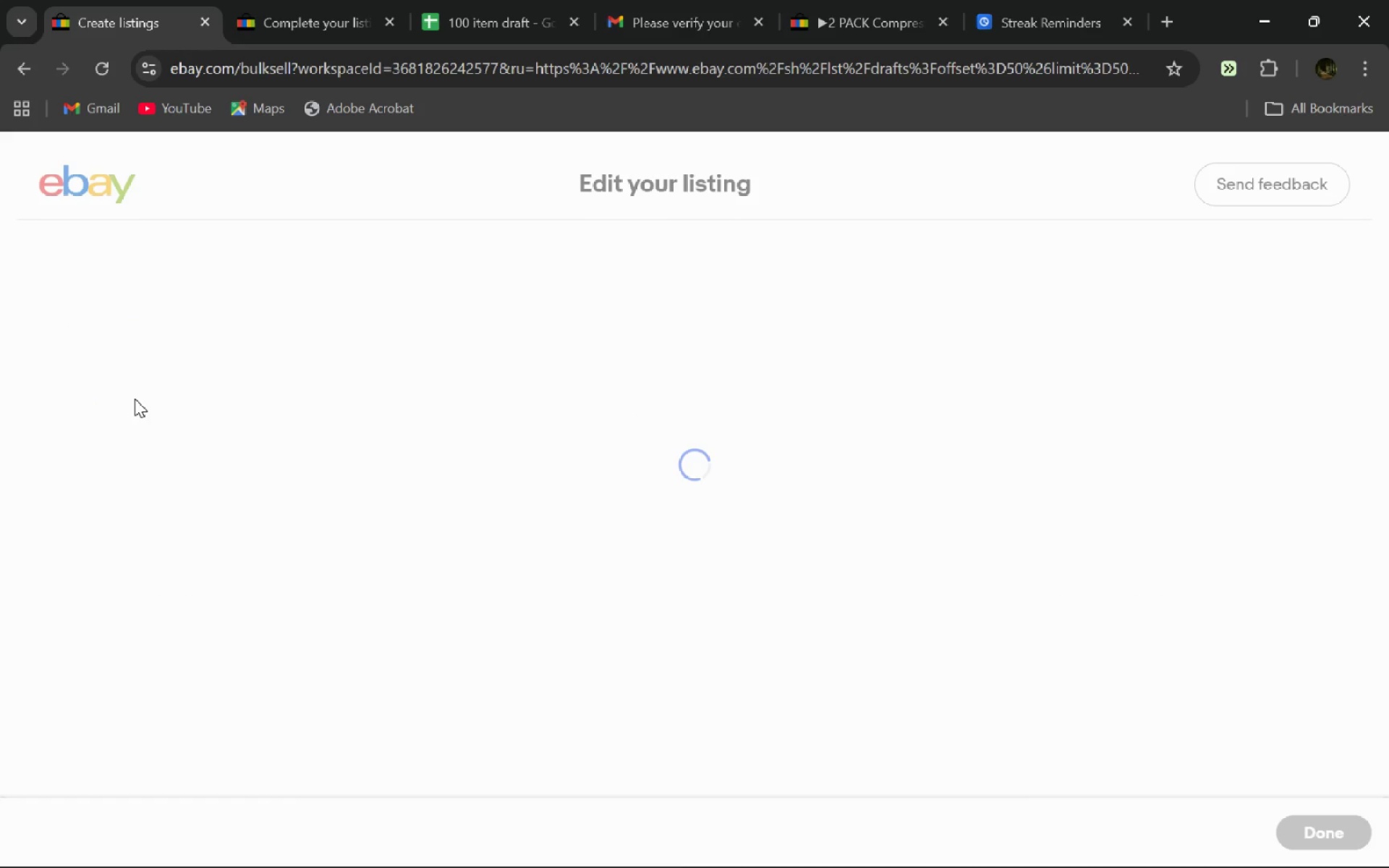 
mouse_move([574, 485])
 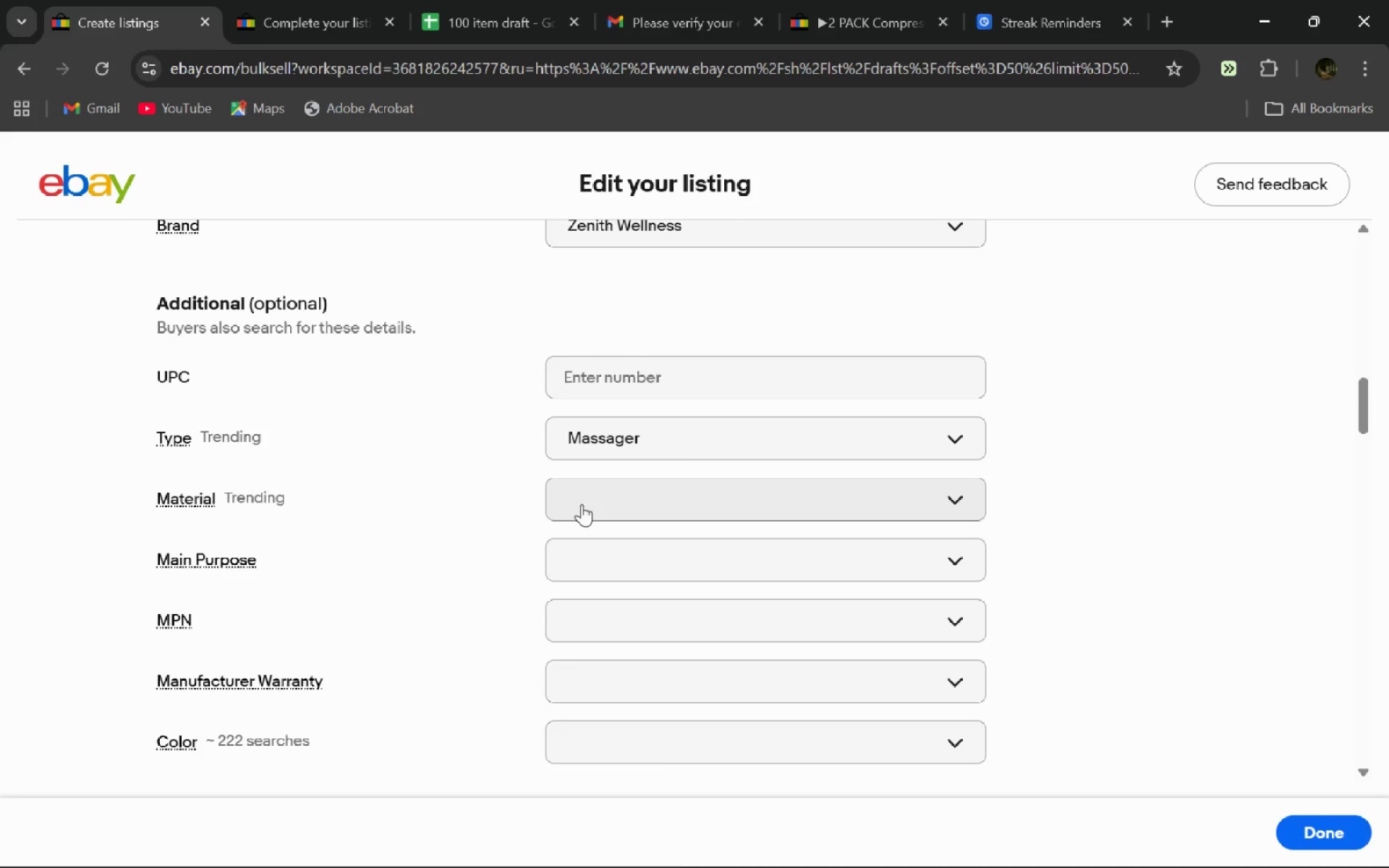 
left_click([582, 504])
 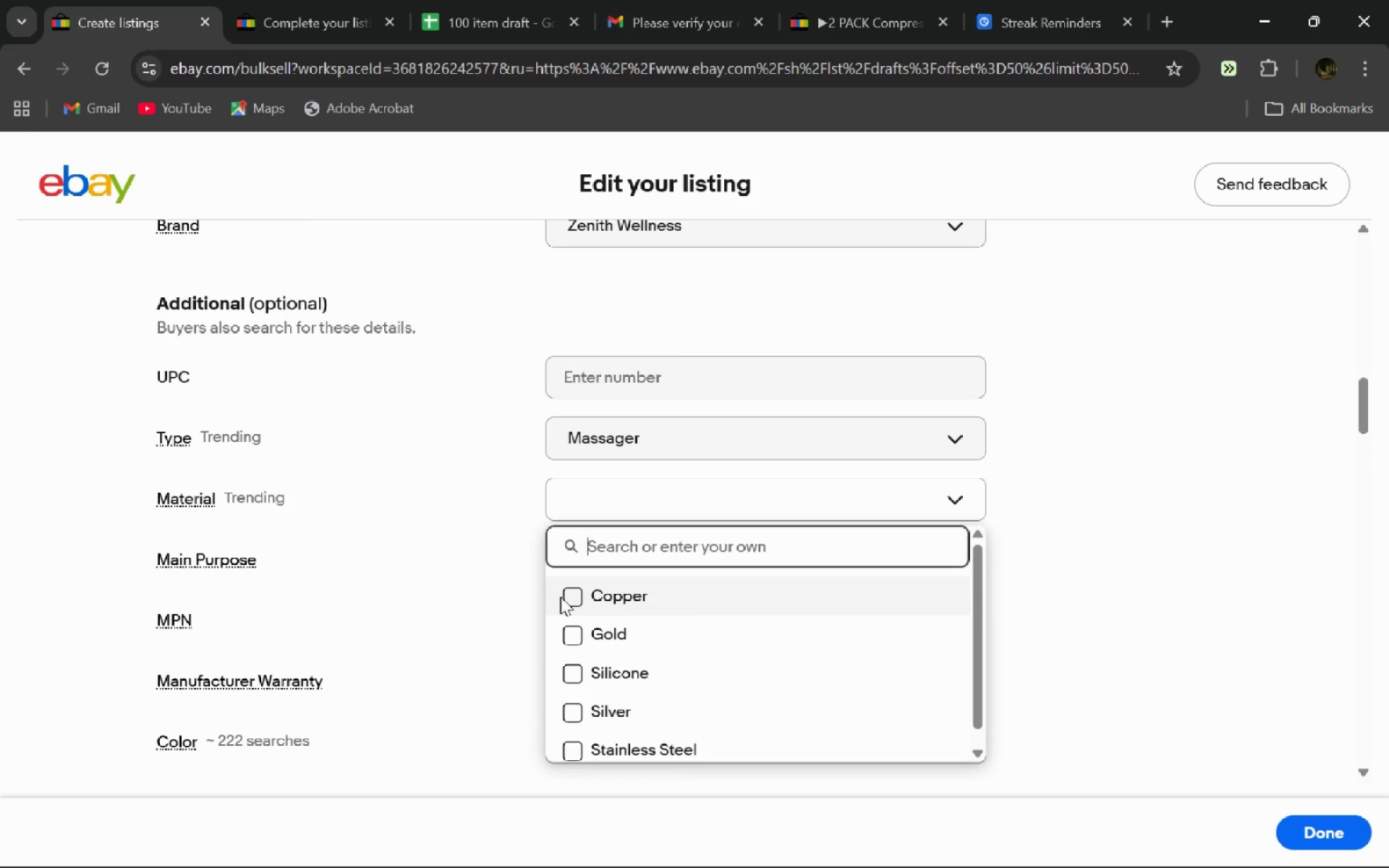 
left_click([564, 597])
 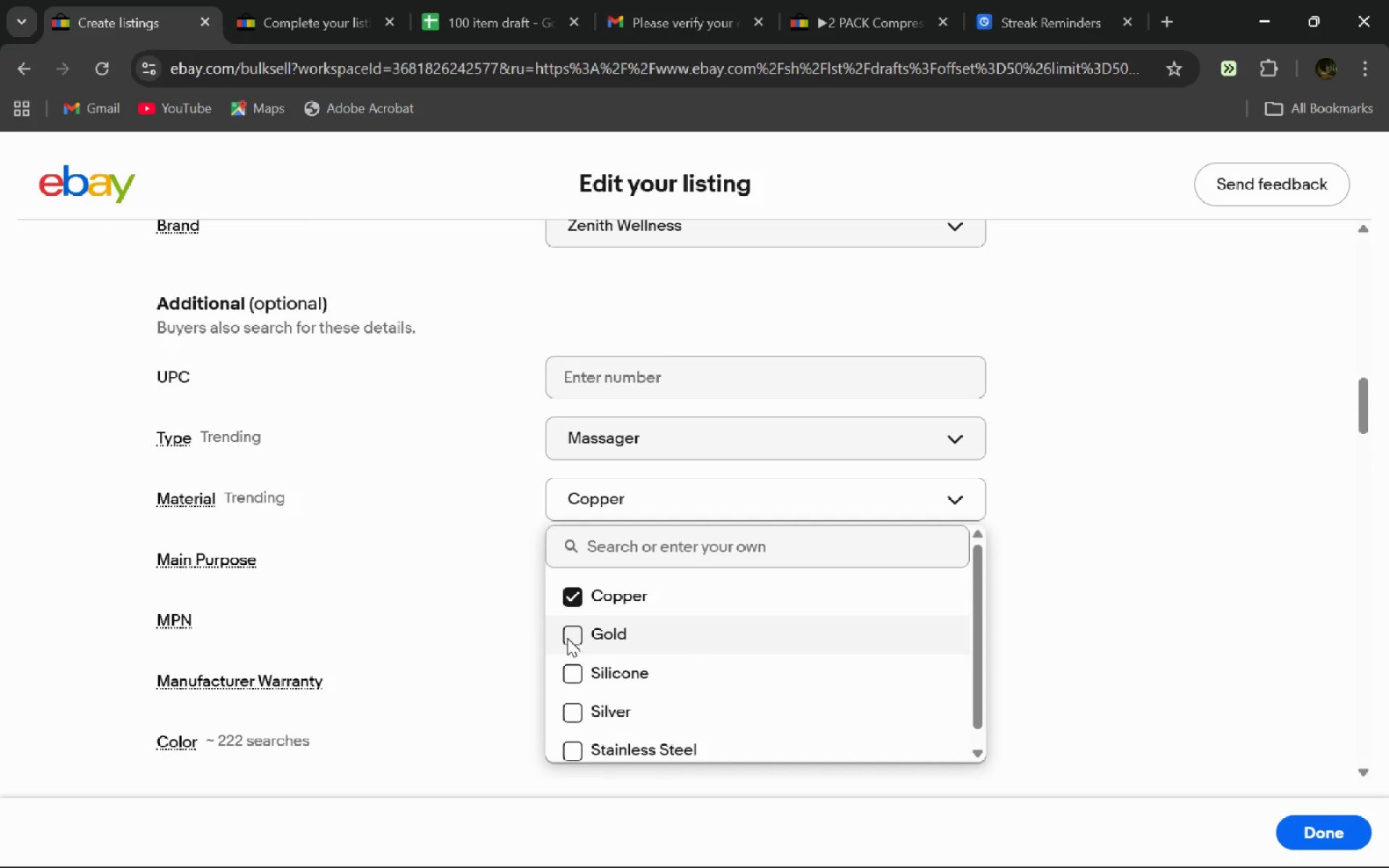 
left_click([567, 638])
 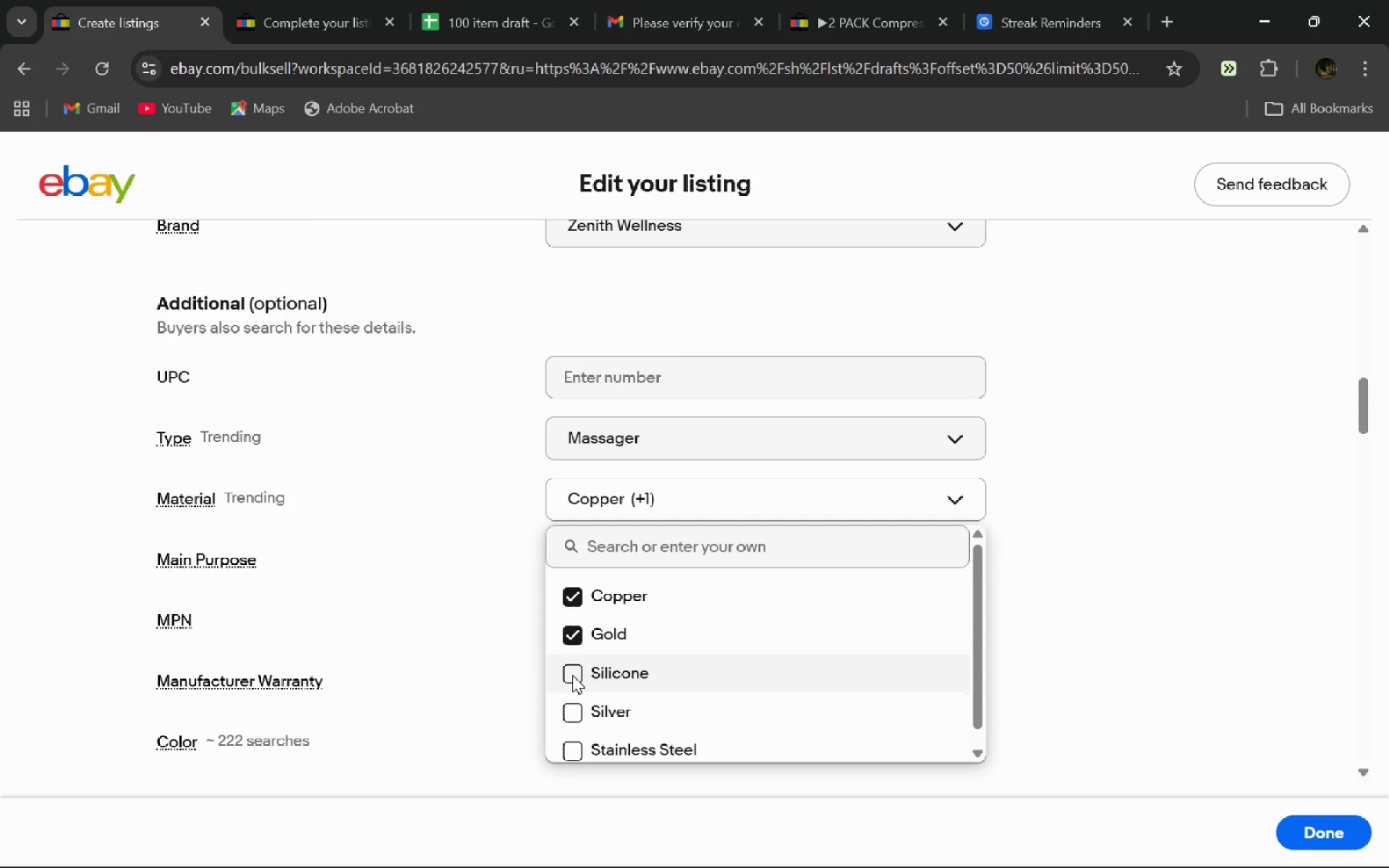 
left_click([572, 675])
 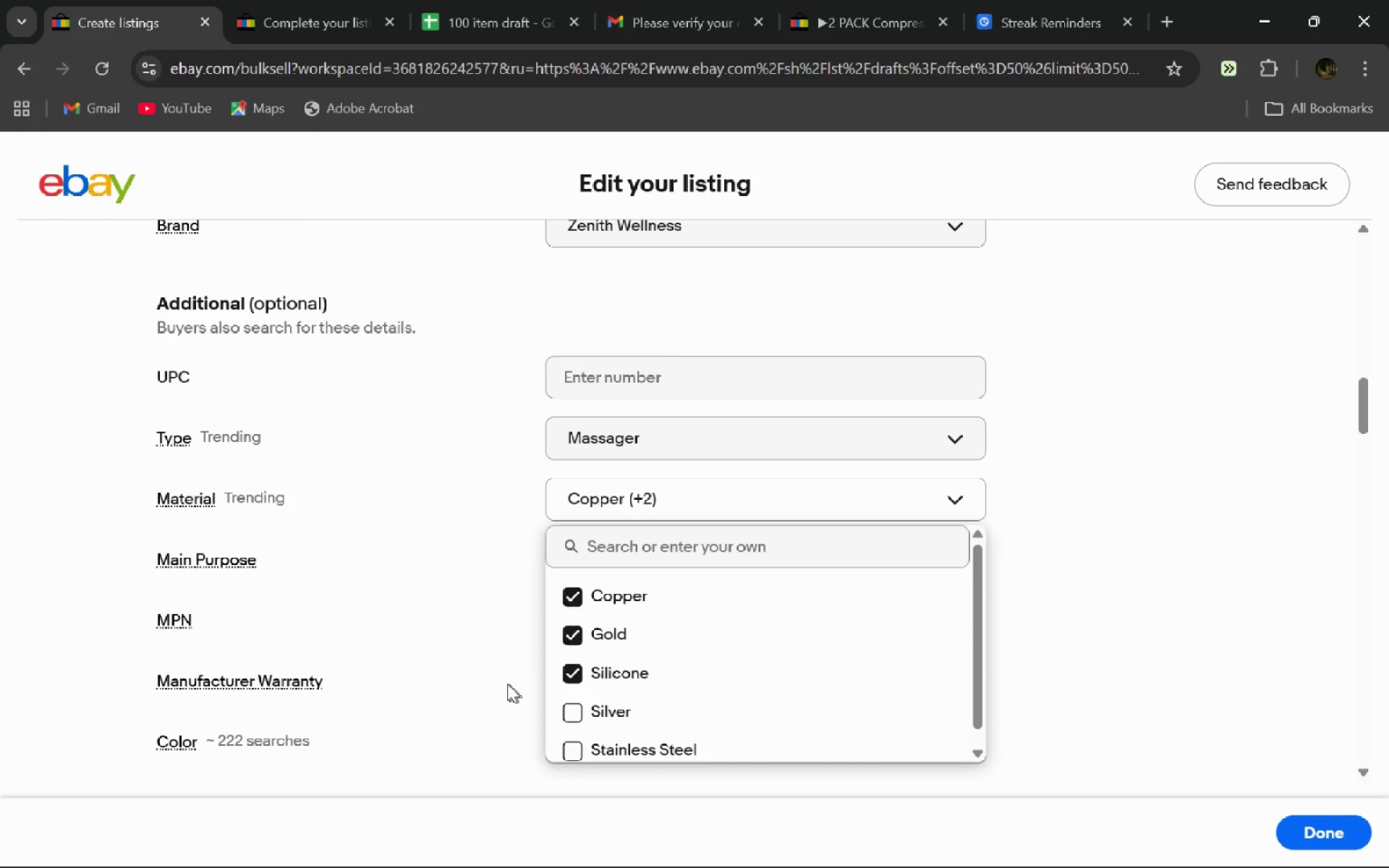 
left_click([485, 674])
 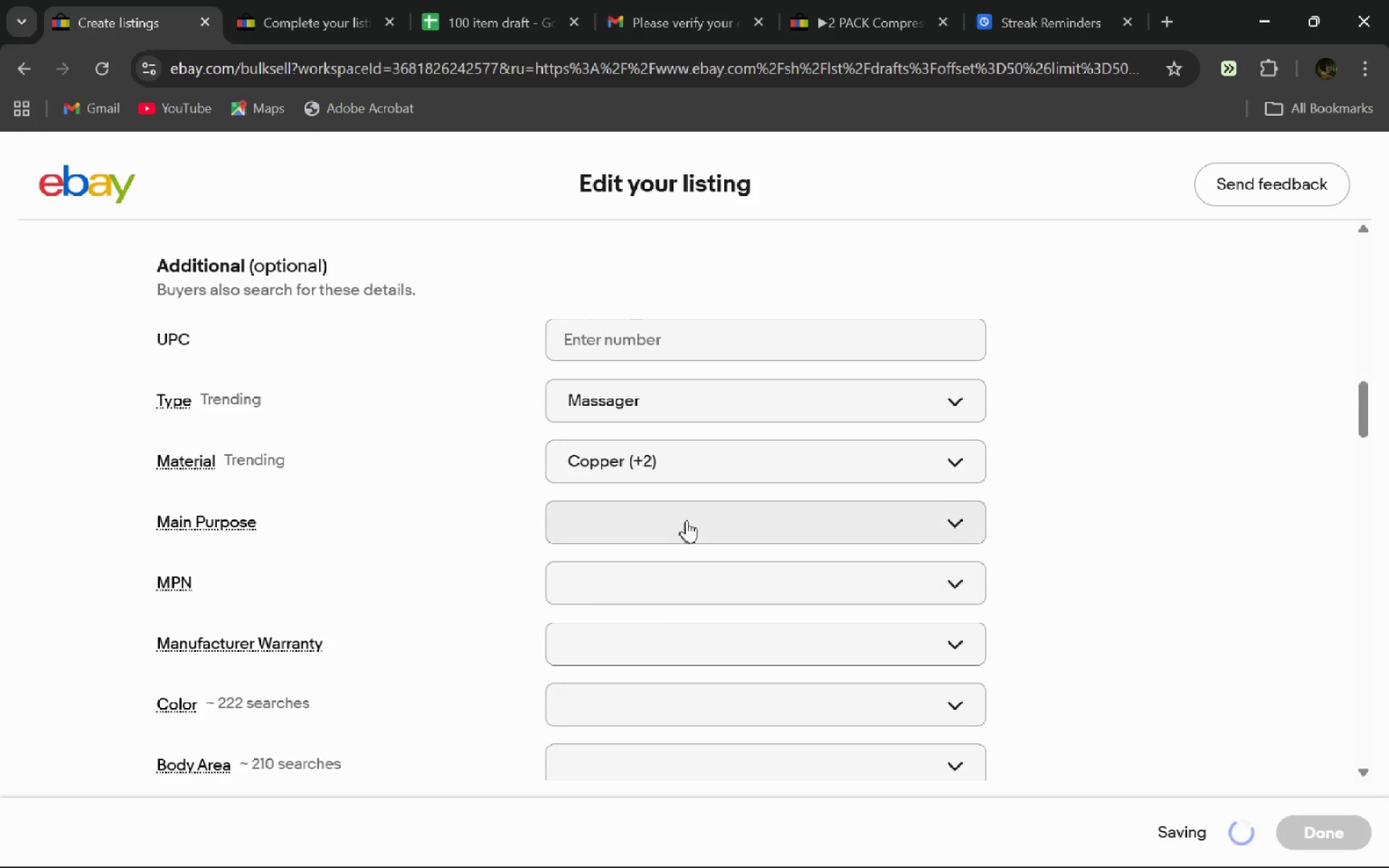 
left_click([687, 519])
 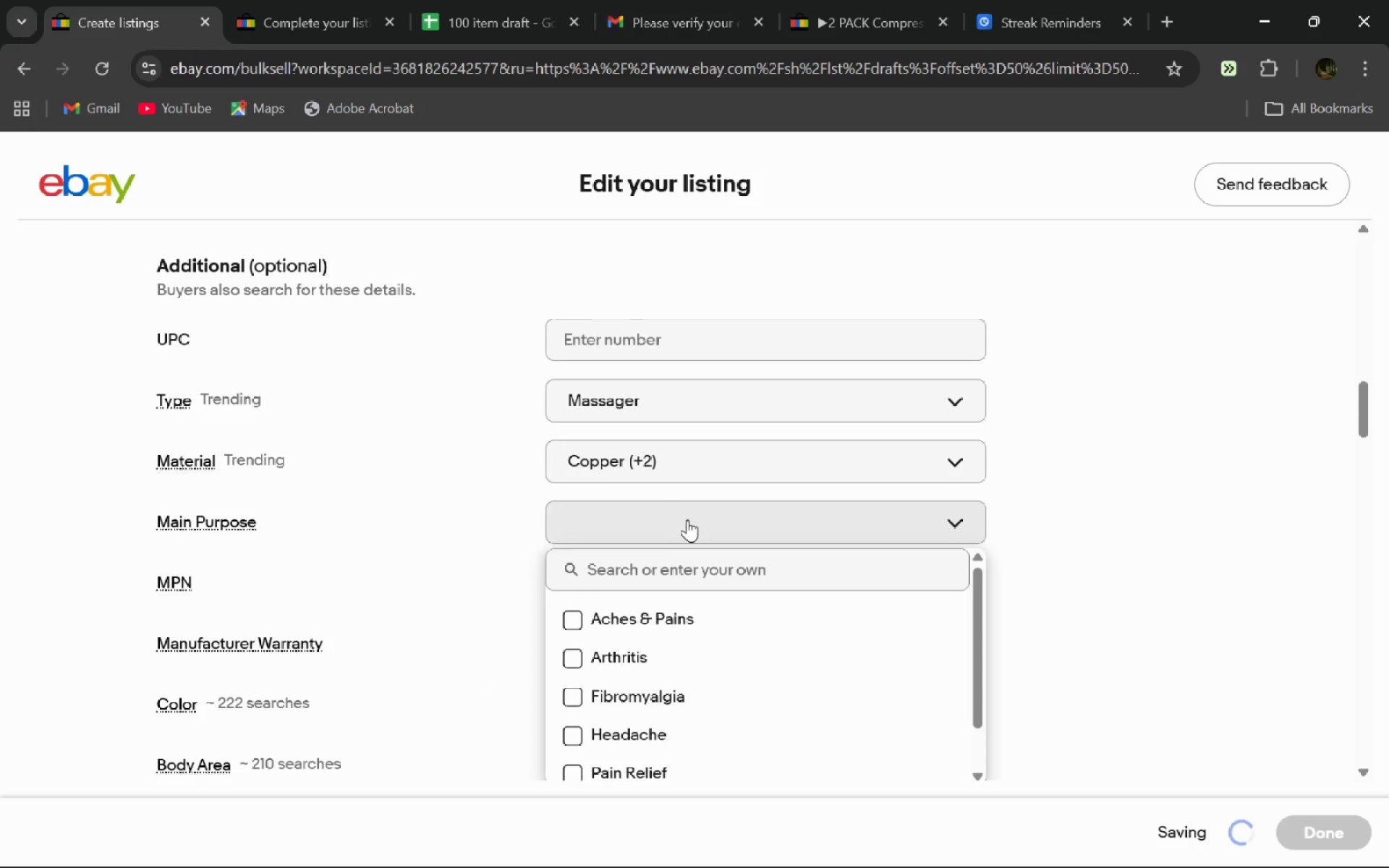 
left_click([687, 519])
 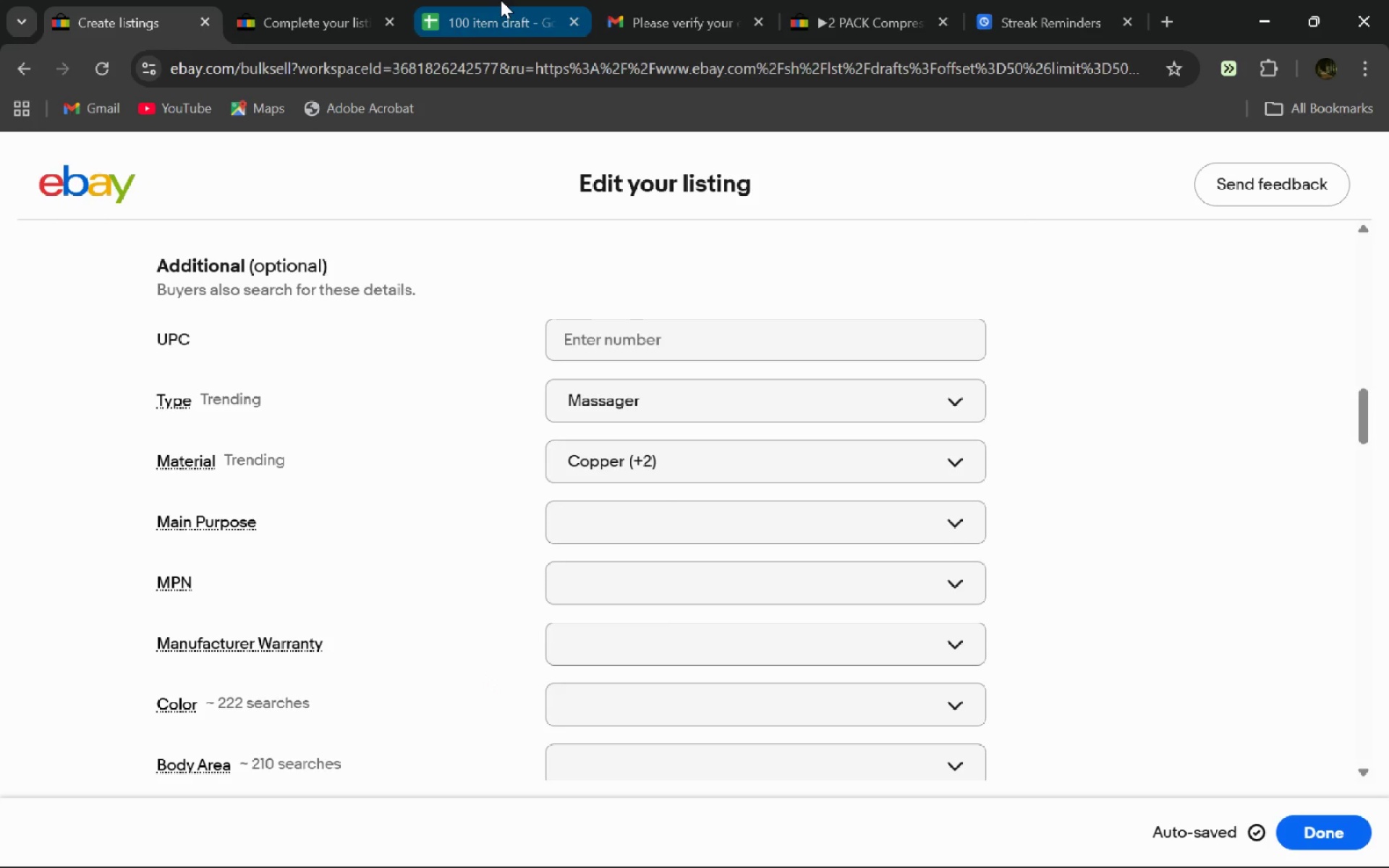 
left_click([501, 0])
 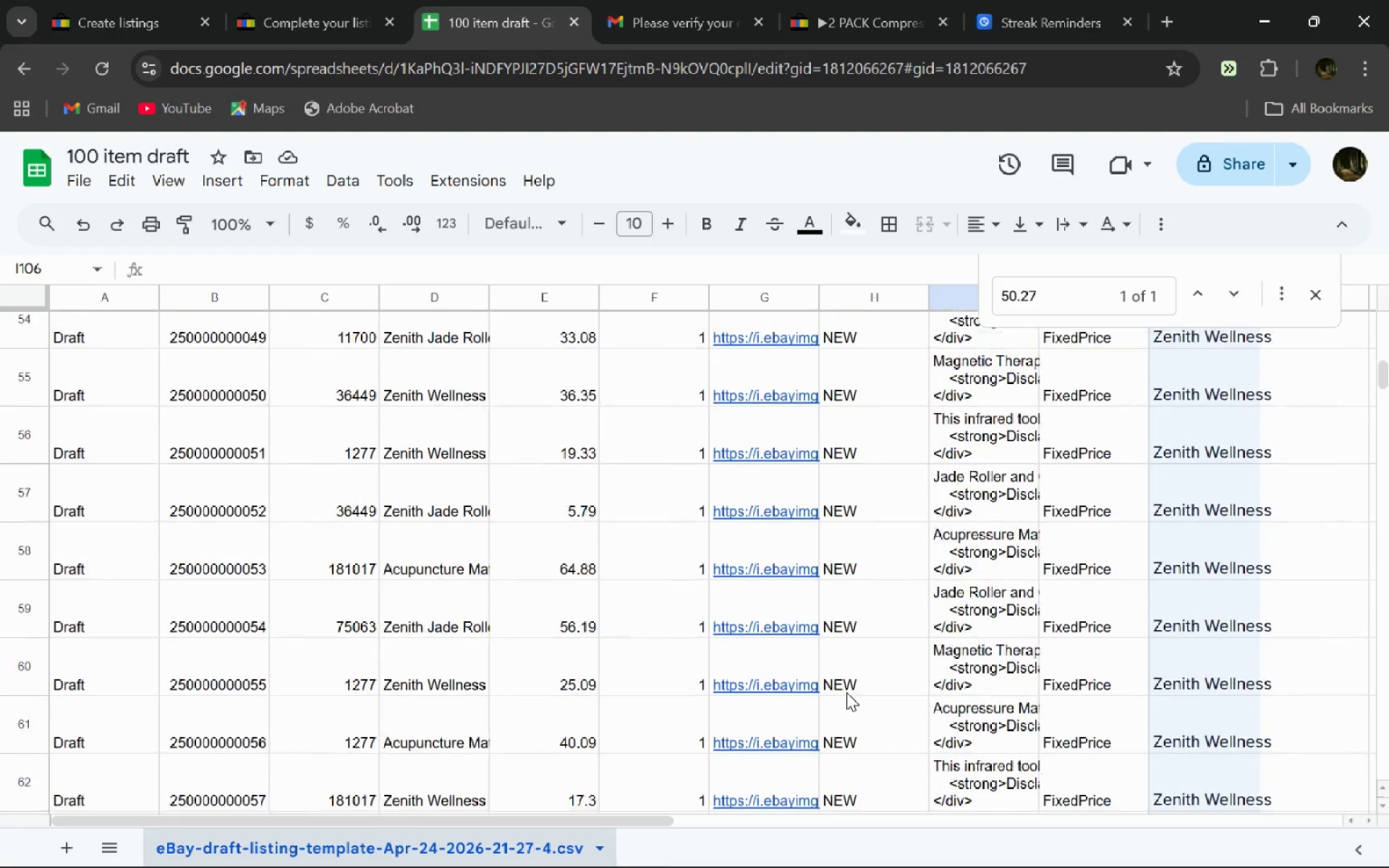 
wait(9.39)
 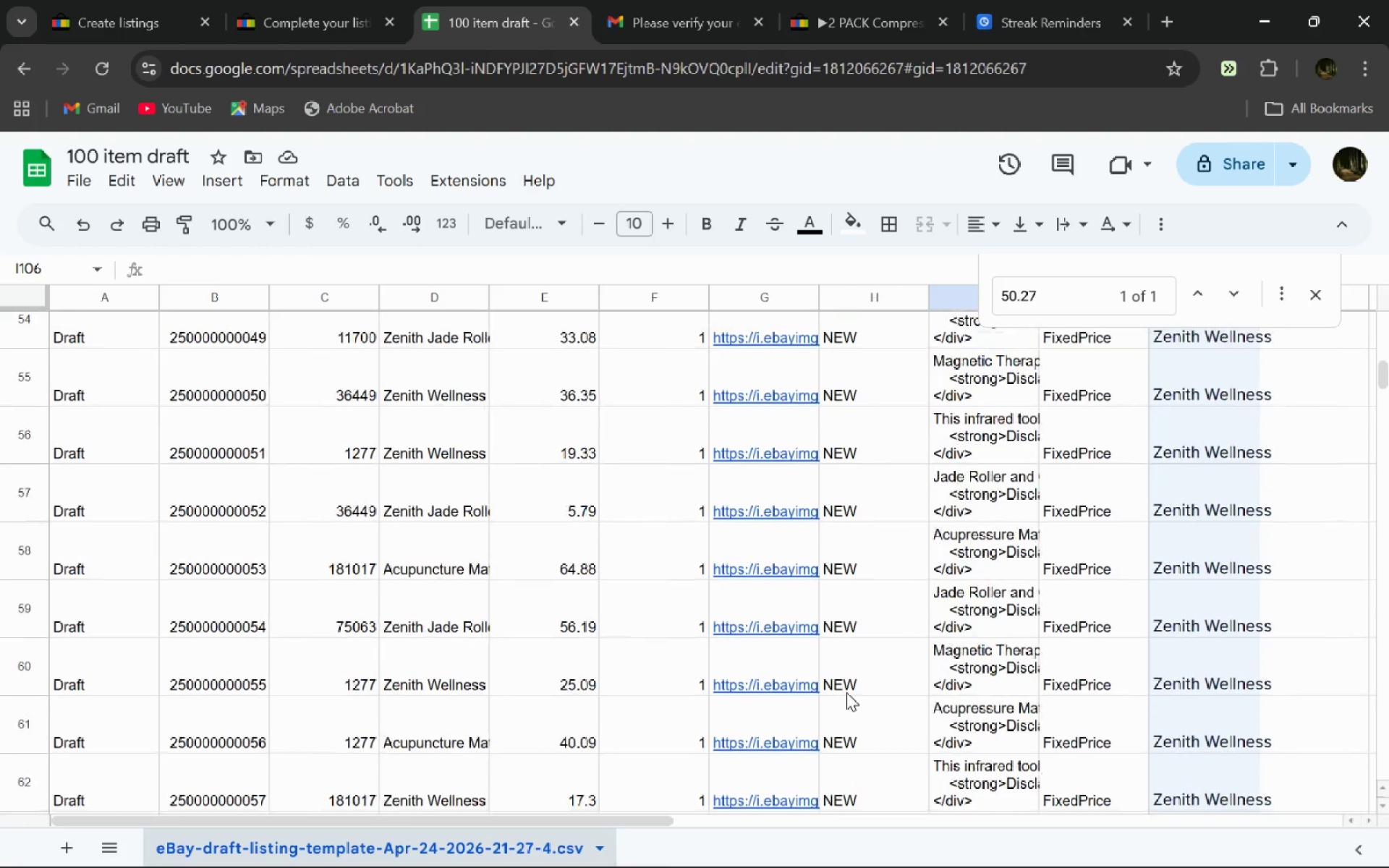 
left_click([1309, 297])
 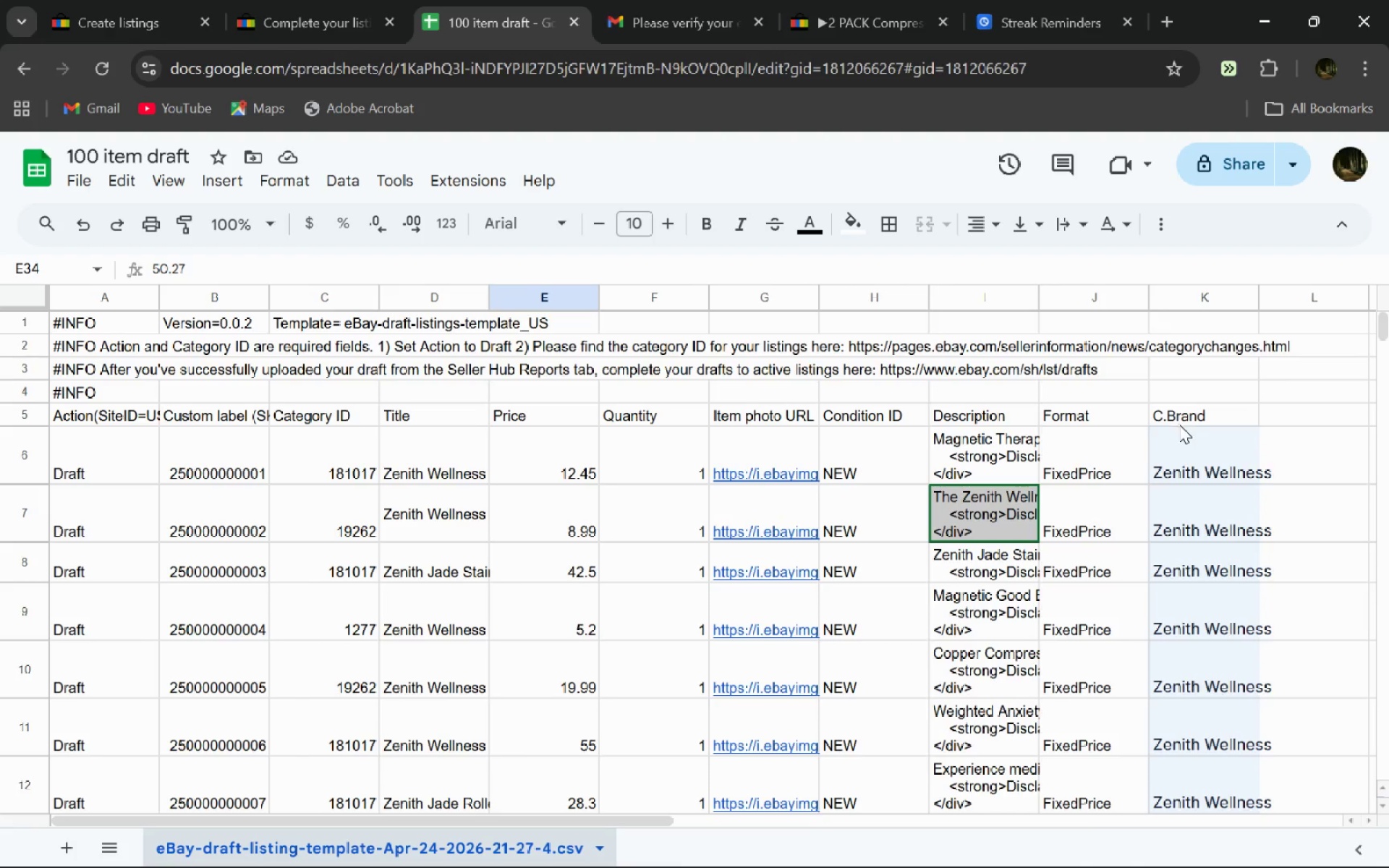 
double_click([1290, 420])
 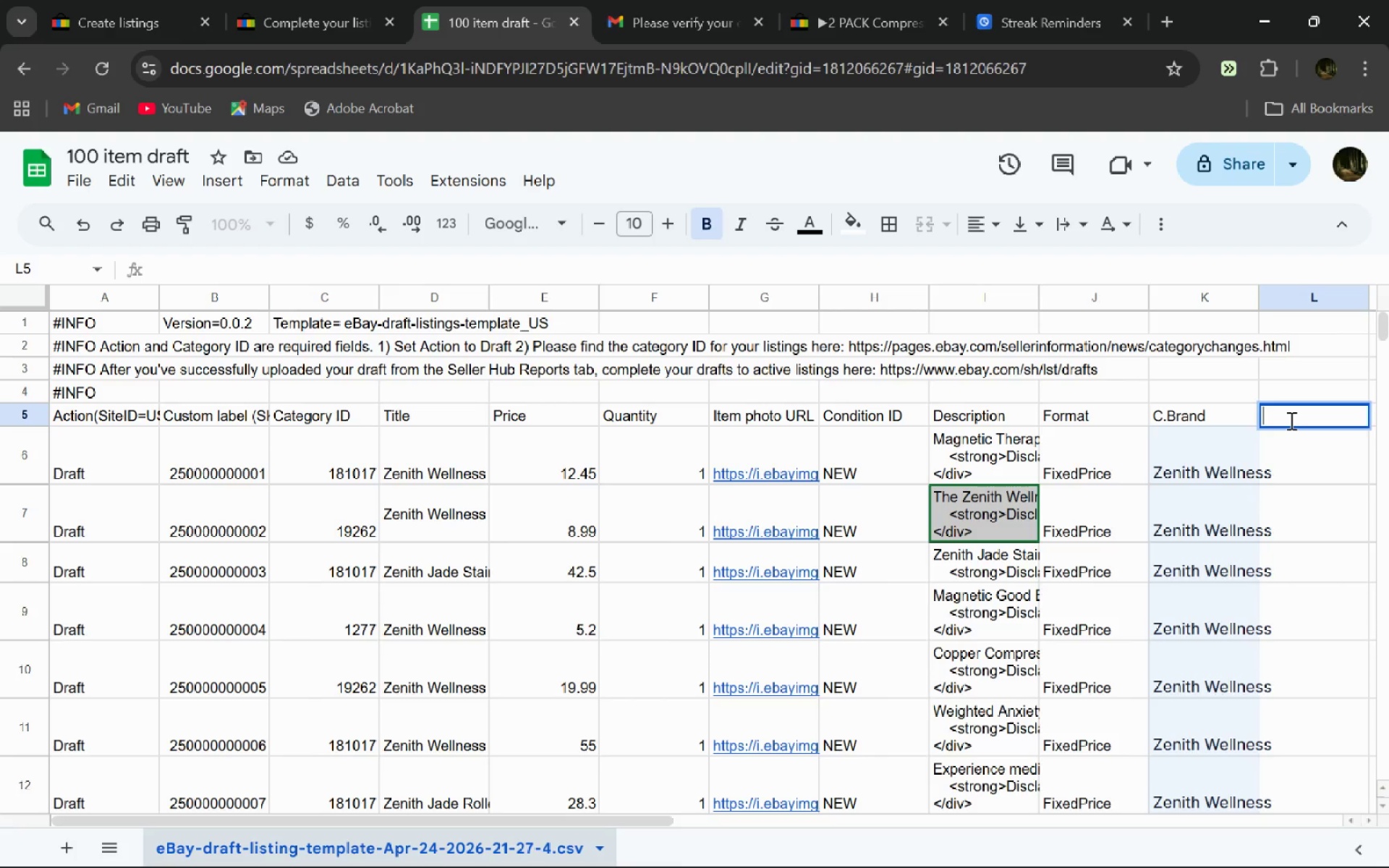 
key(CapsLock)
 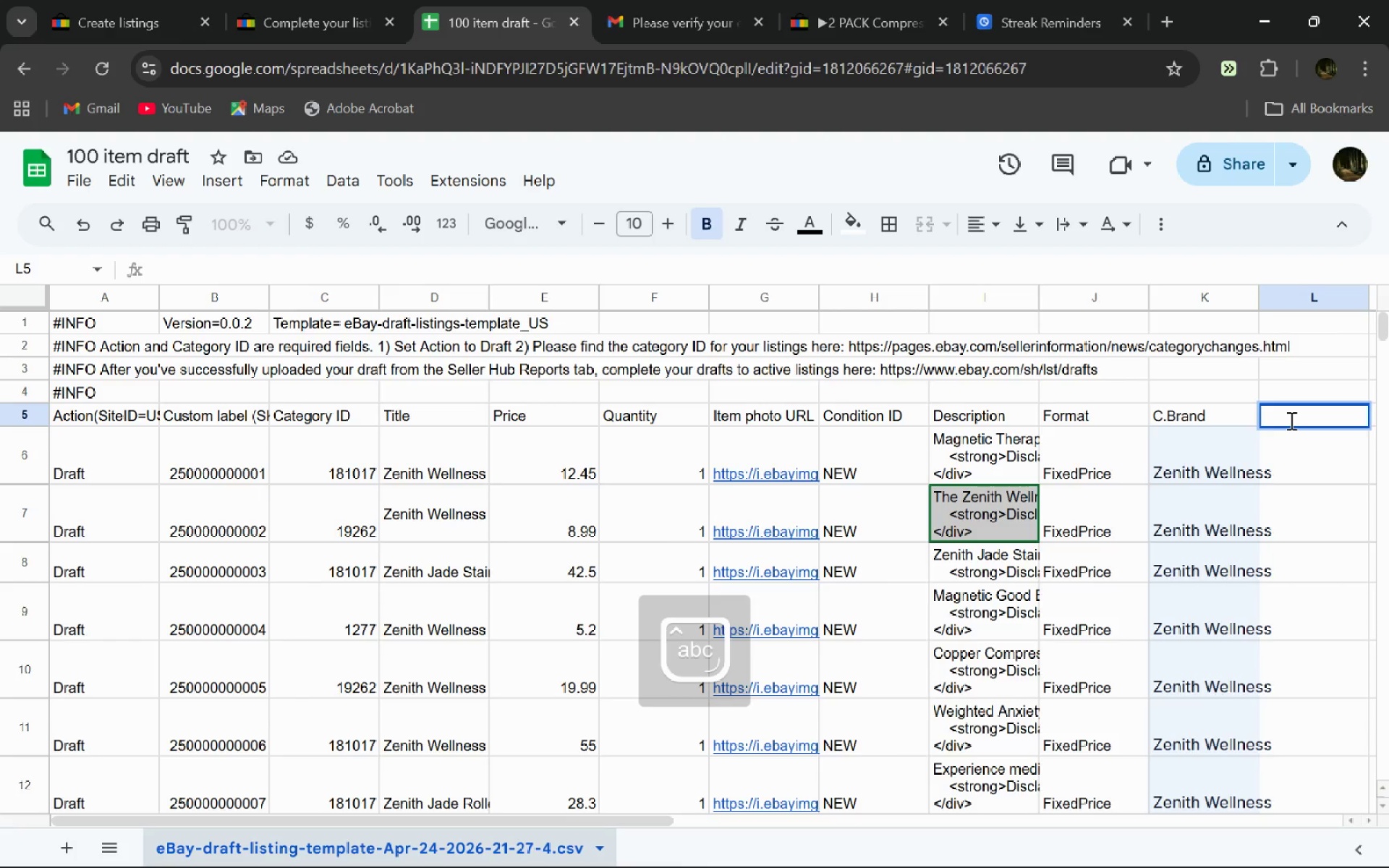 
key(CapsLock)
 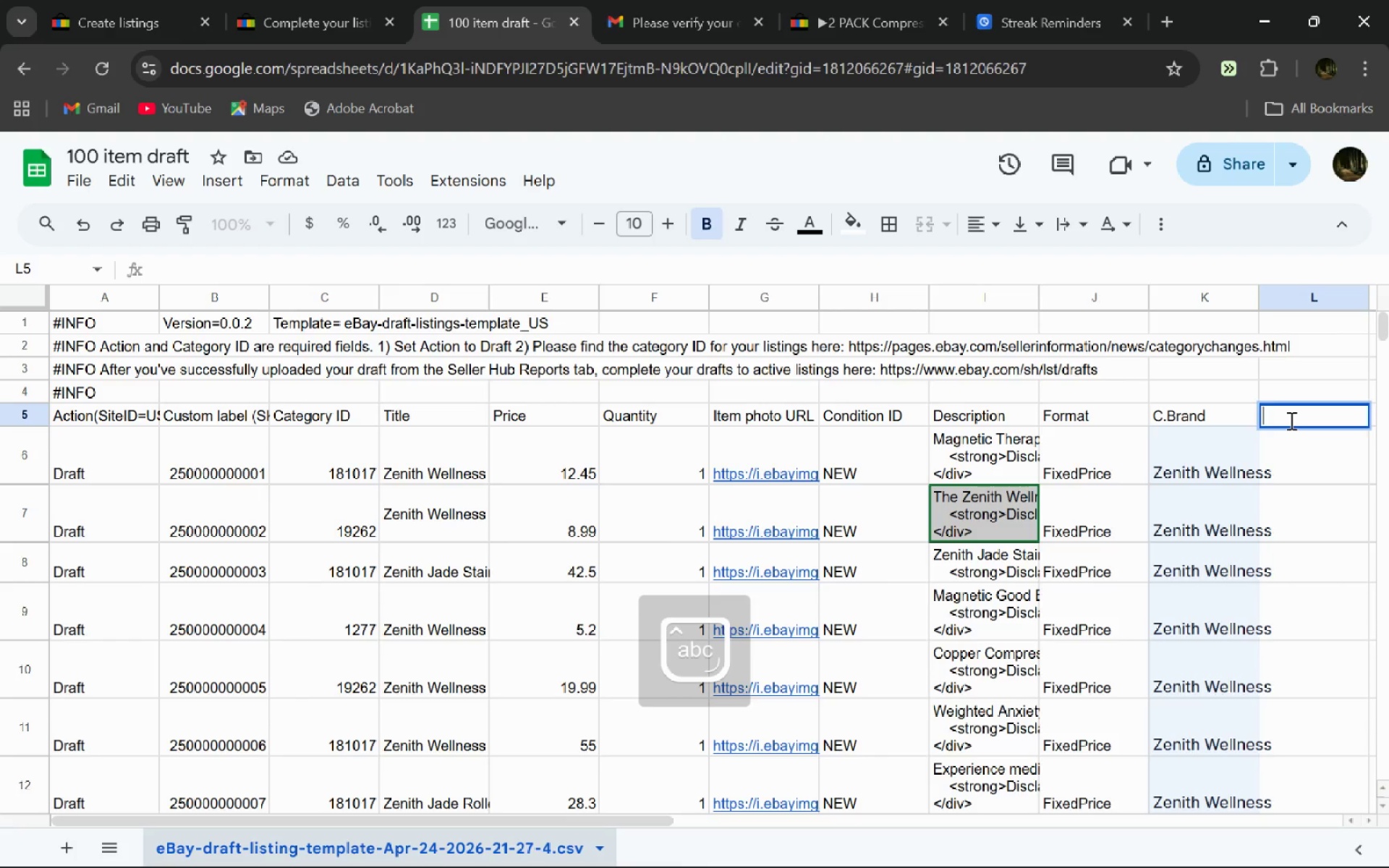 
key(Shift+C)
 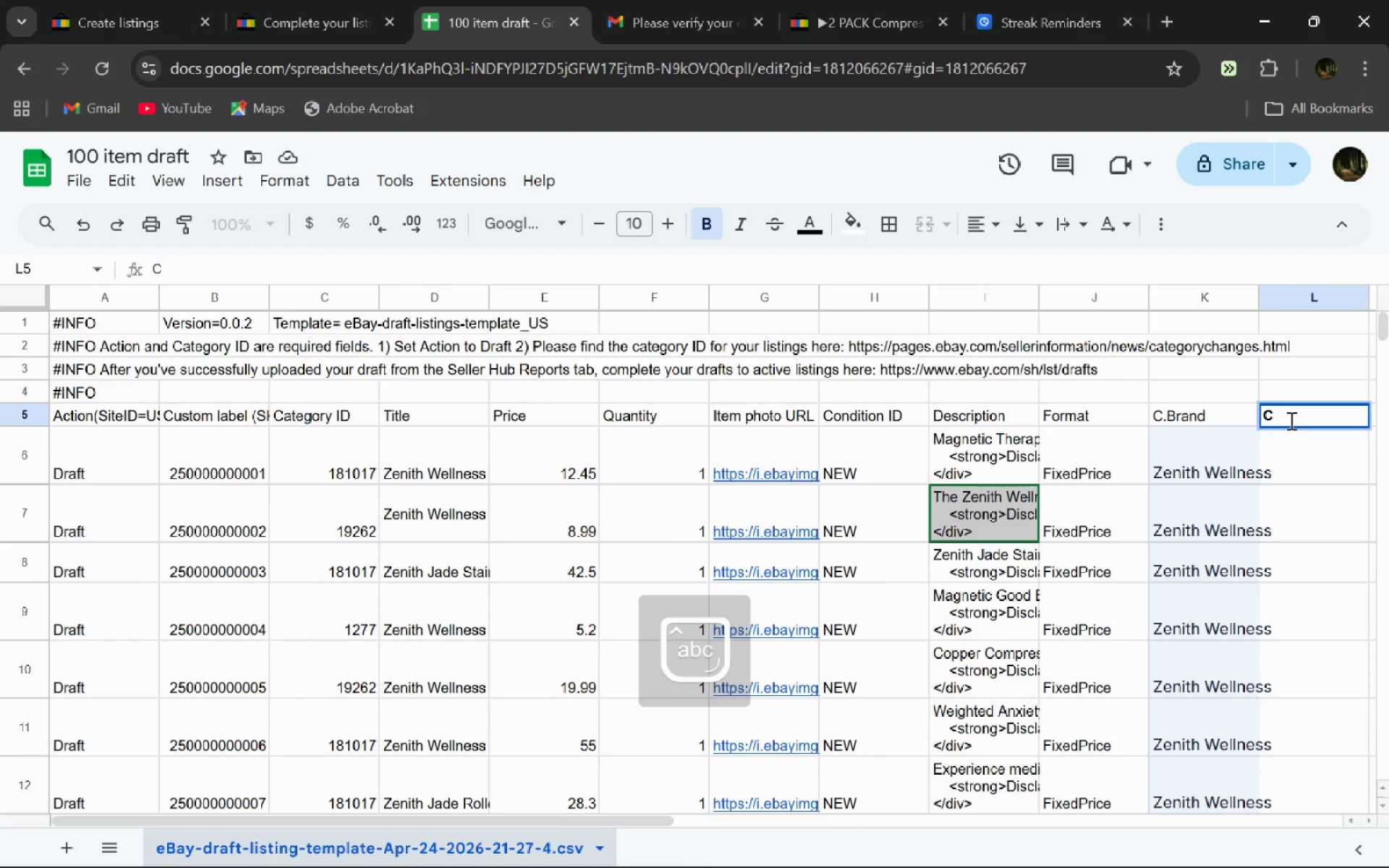 
key(Backspace)
 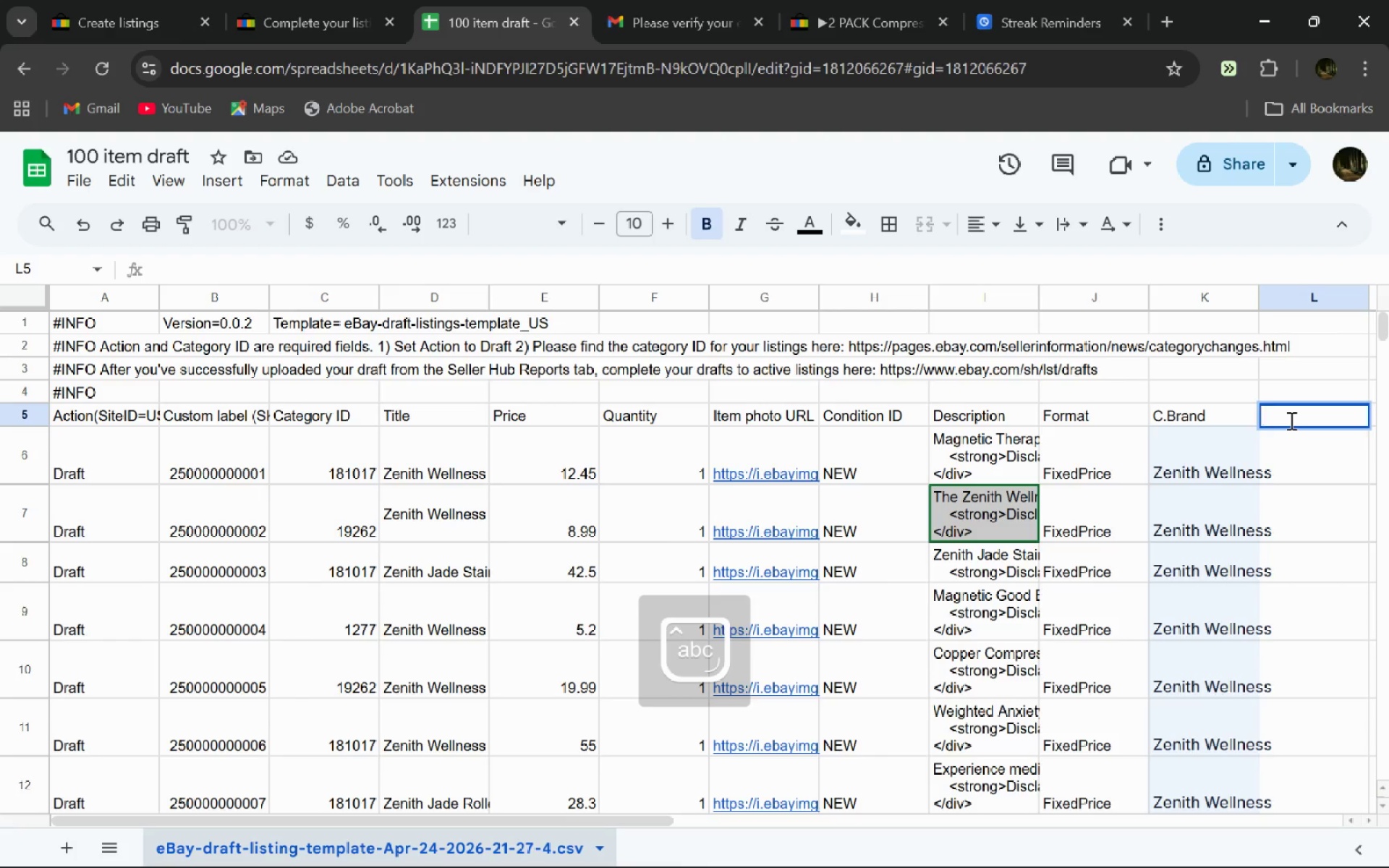 
key(Control+V)
 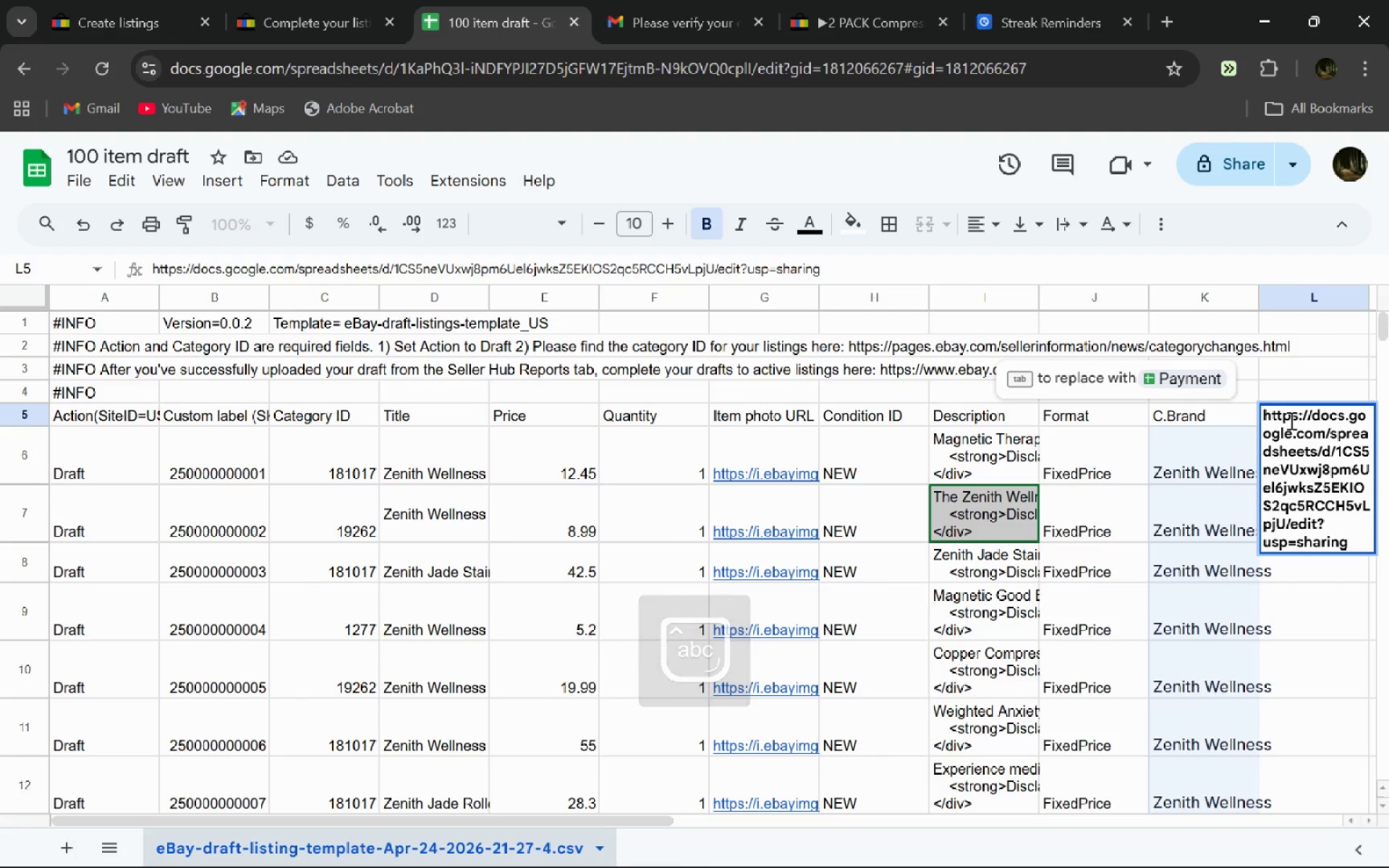 
key(Control+A)
 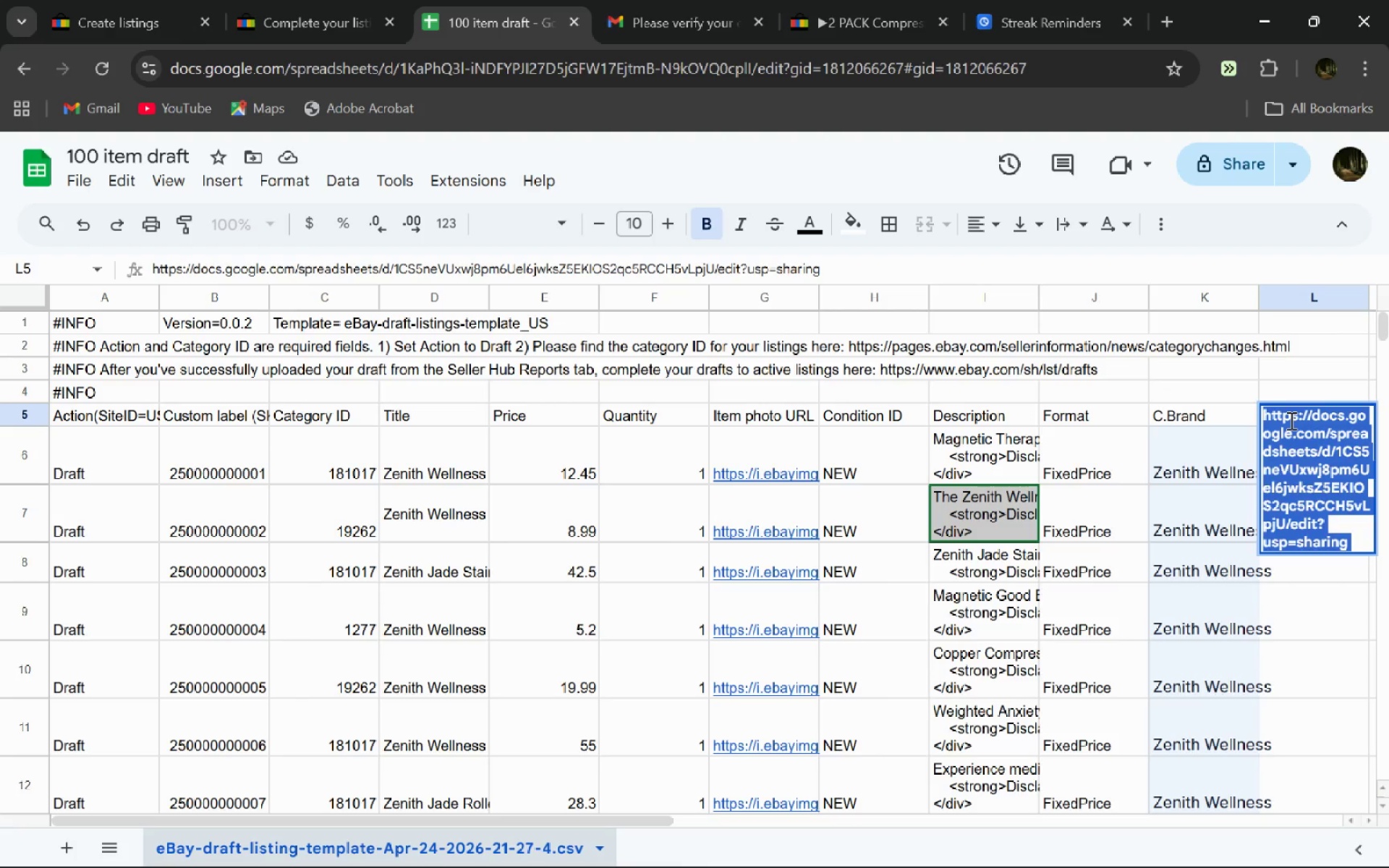 
key(Backspace)
 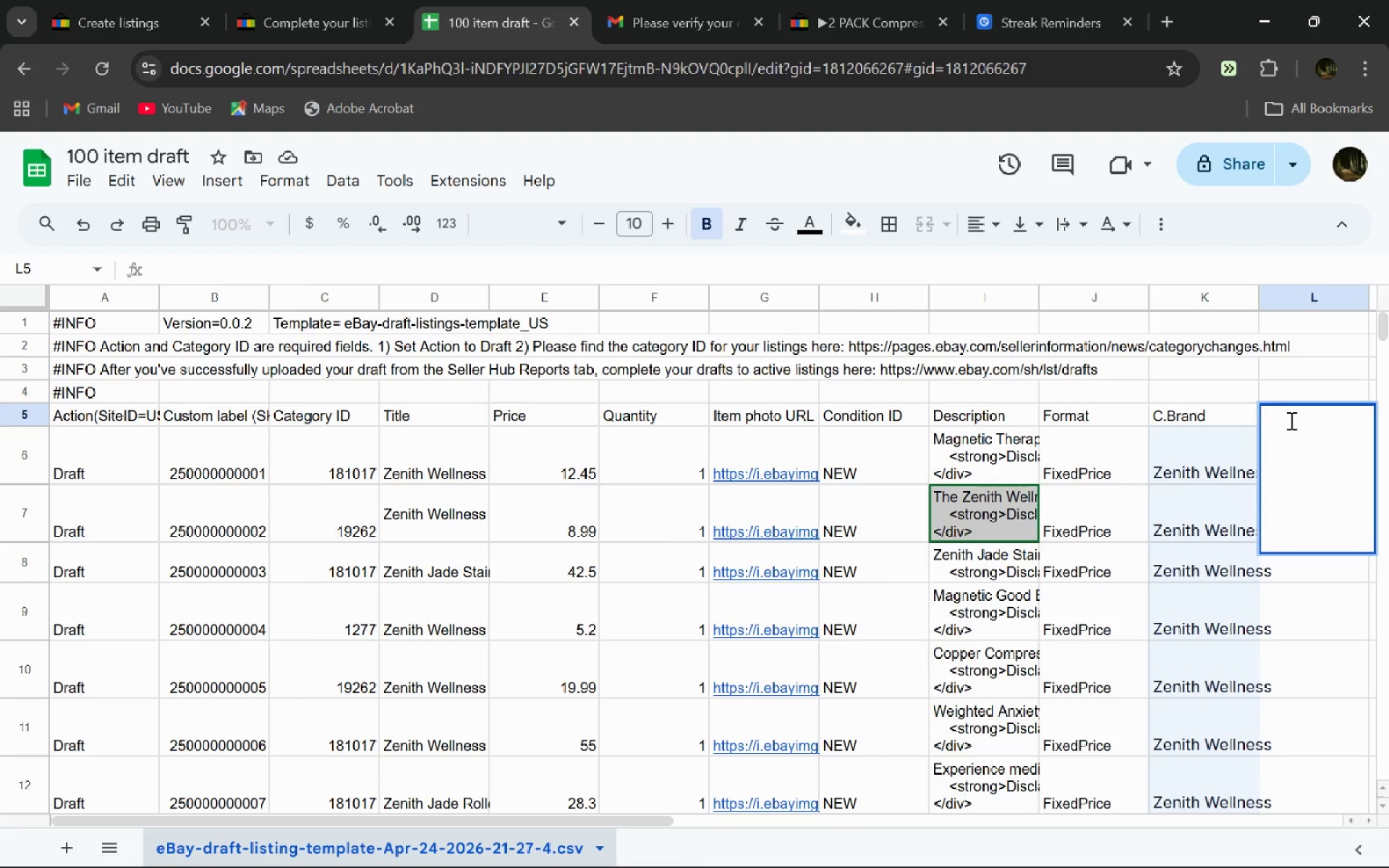 
key(Control+B)
 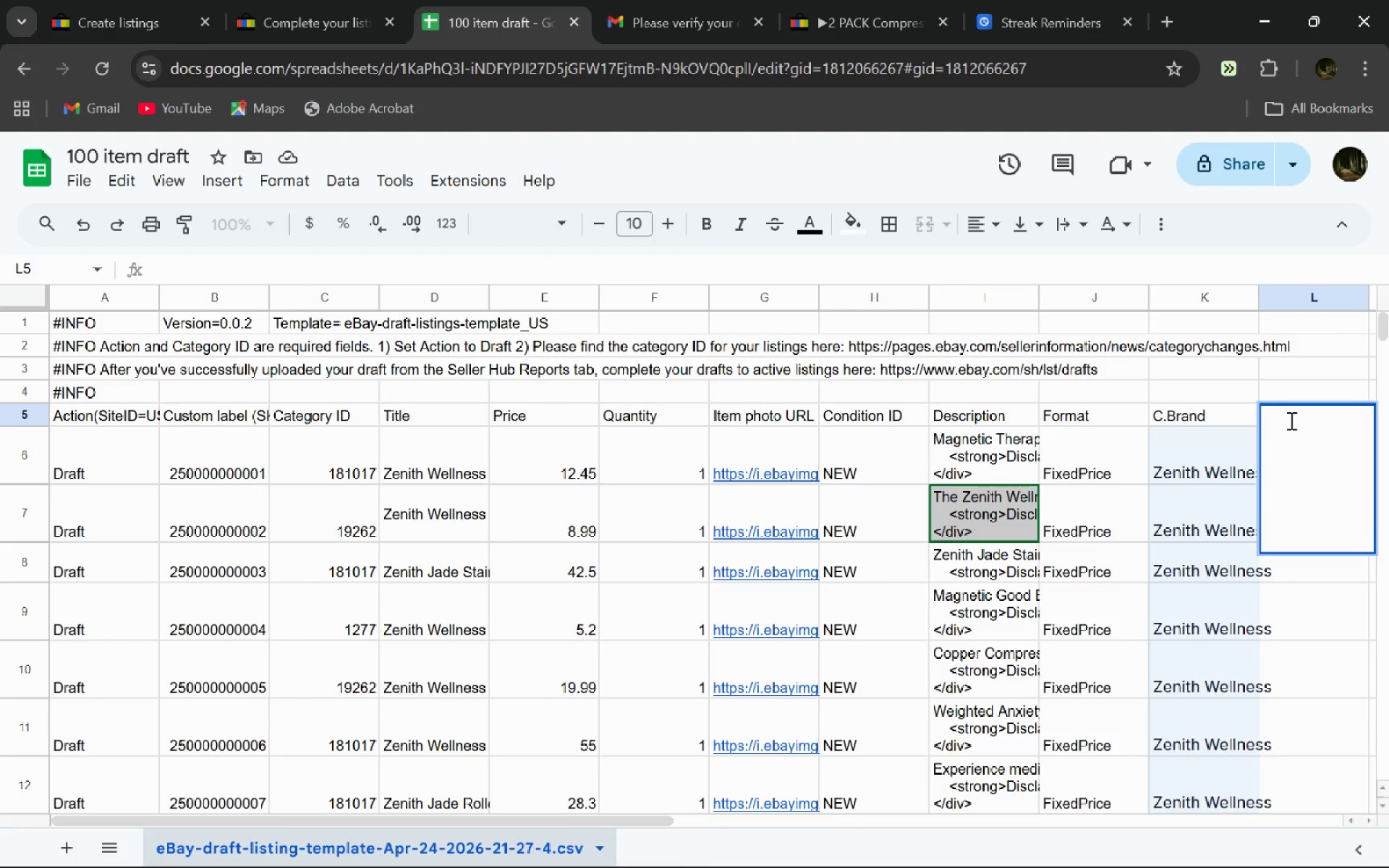 
key(Escape)
 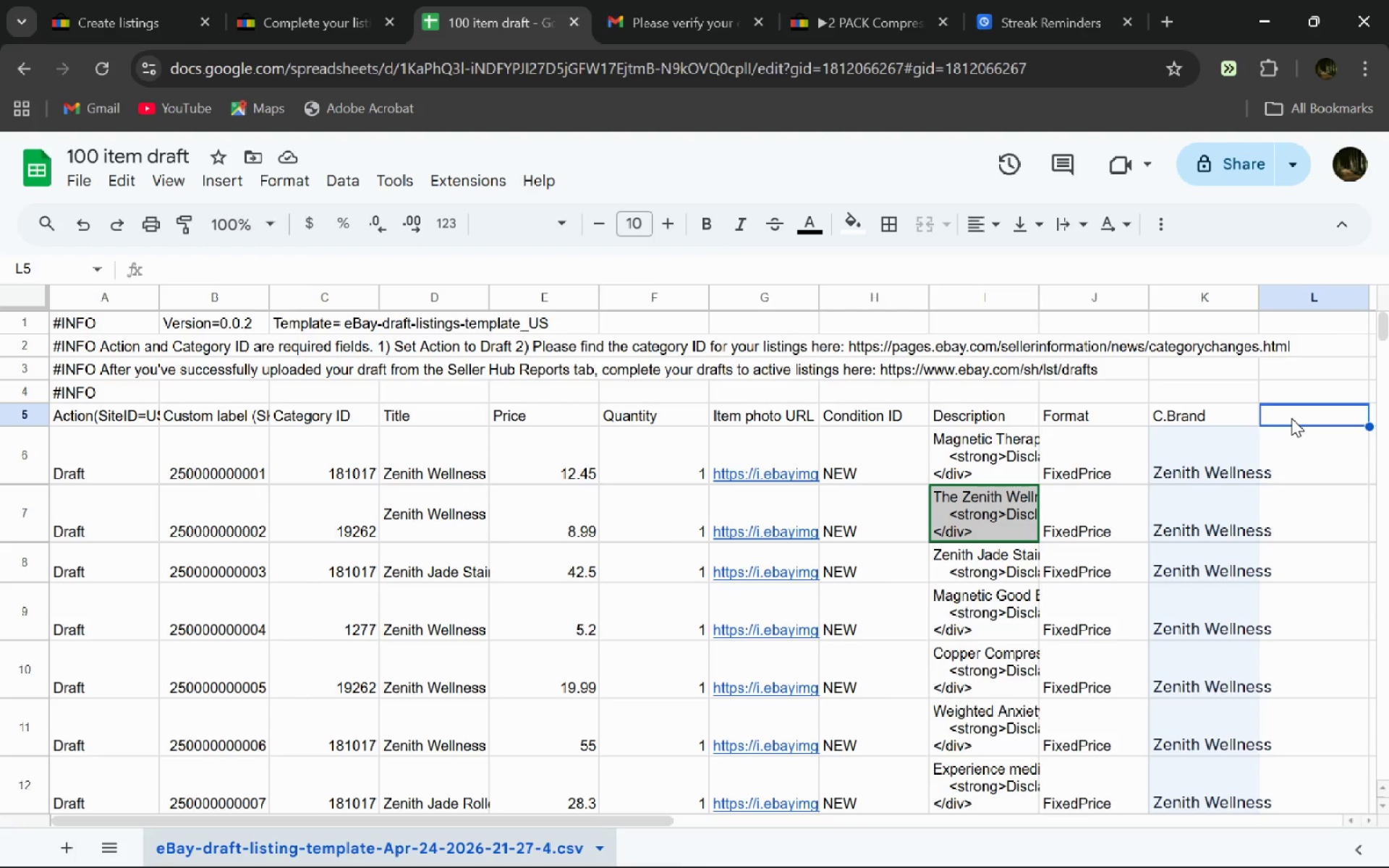 
double_click([1291, 418])
 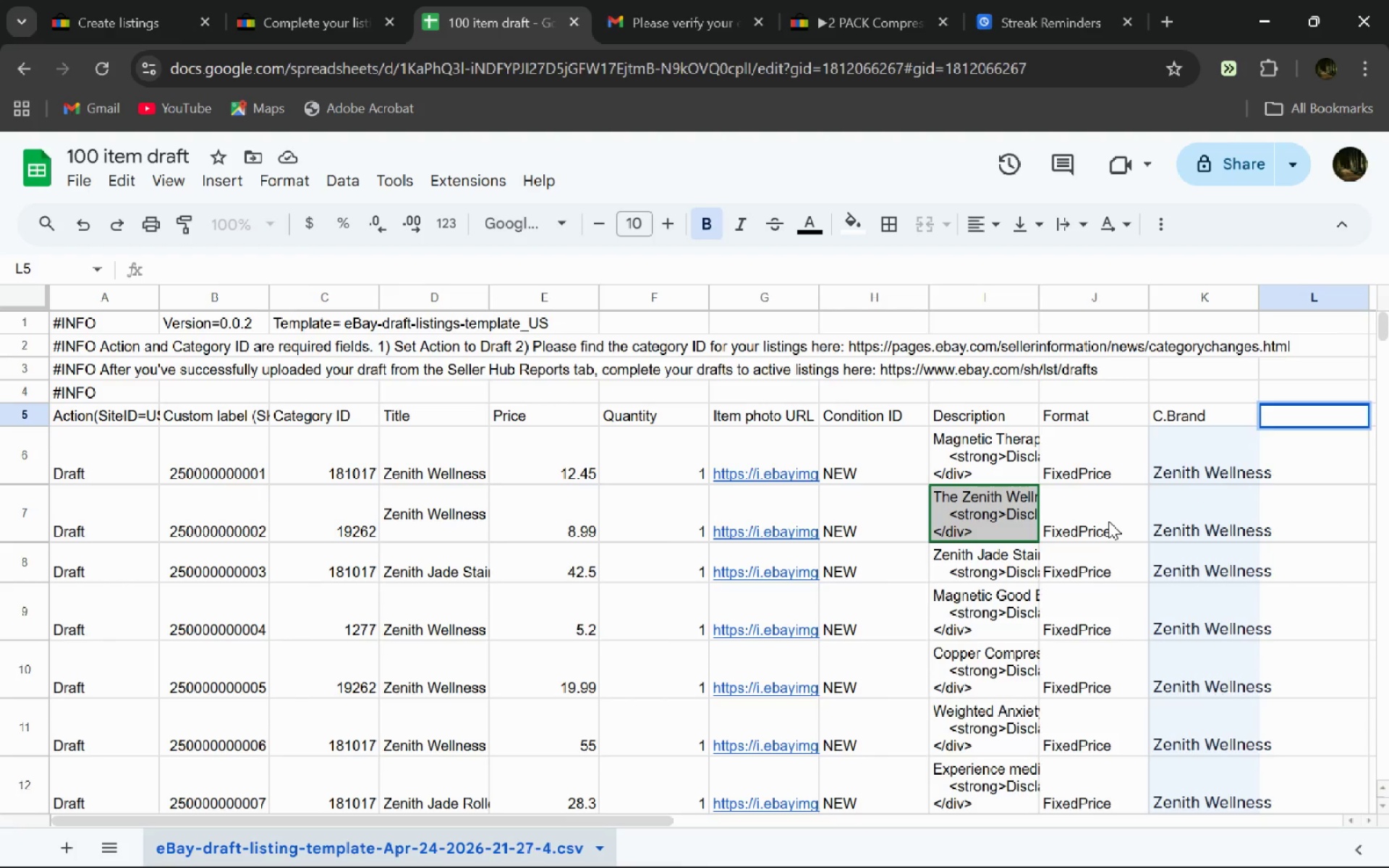 
key(Shift+C)
 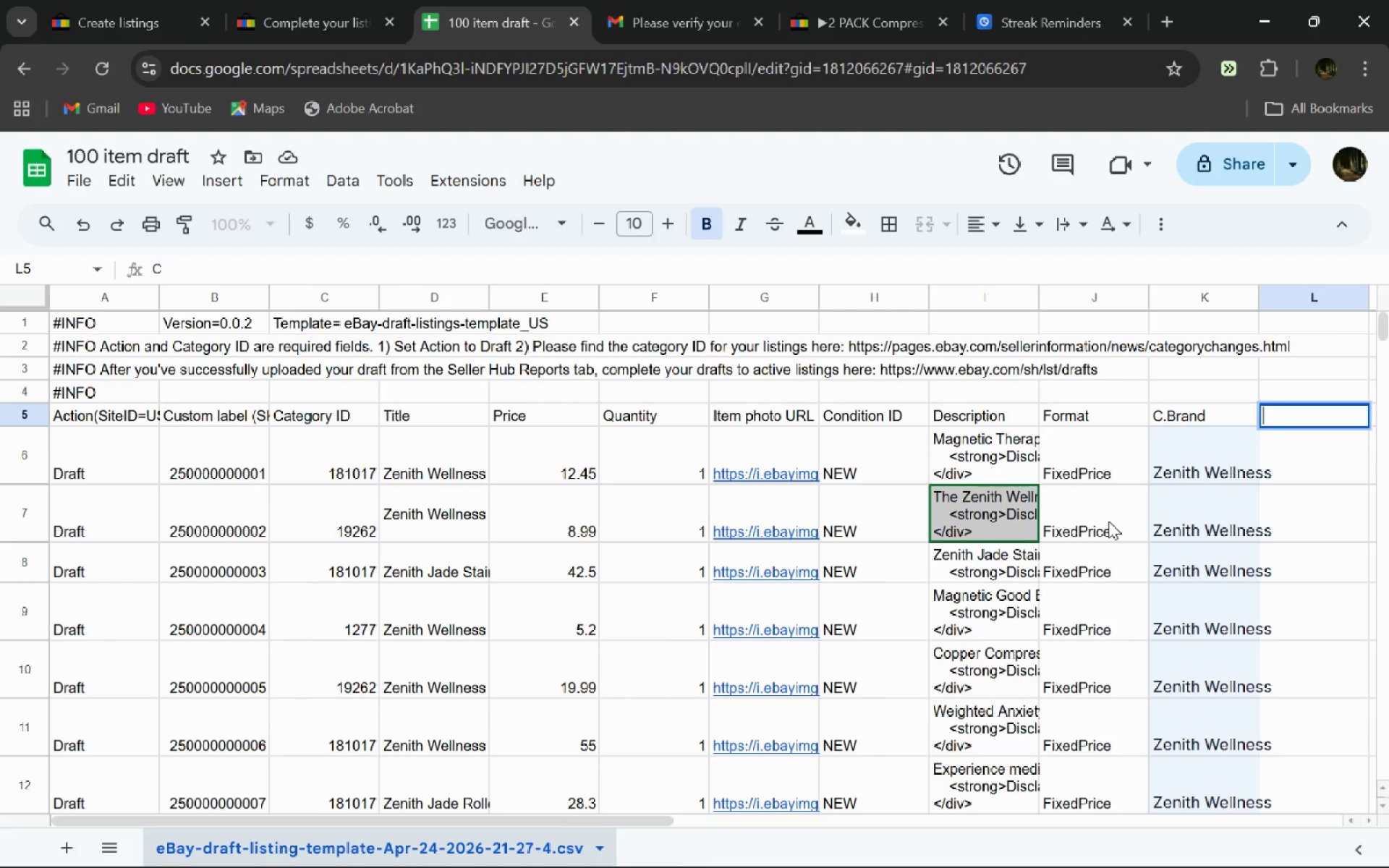 
key(Backspace)
 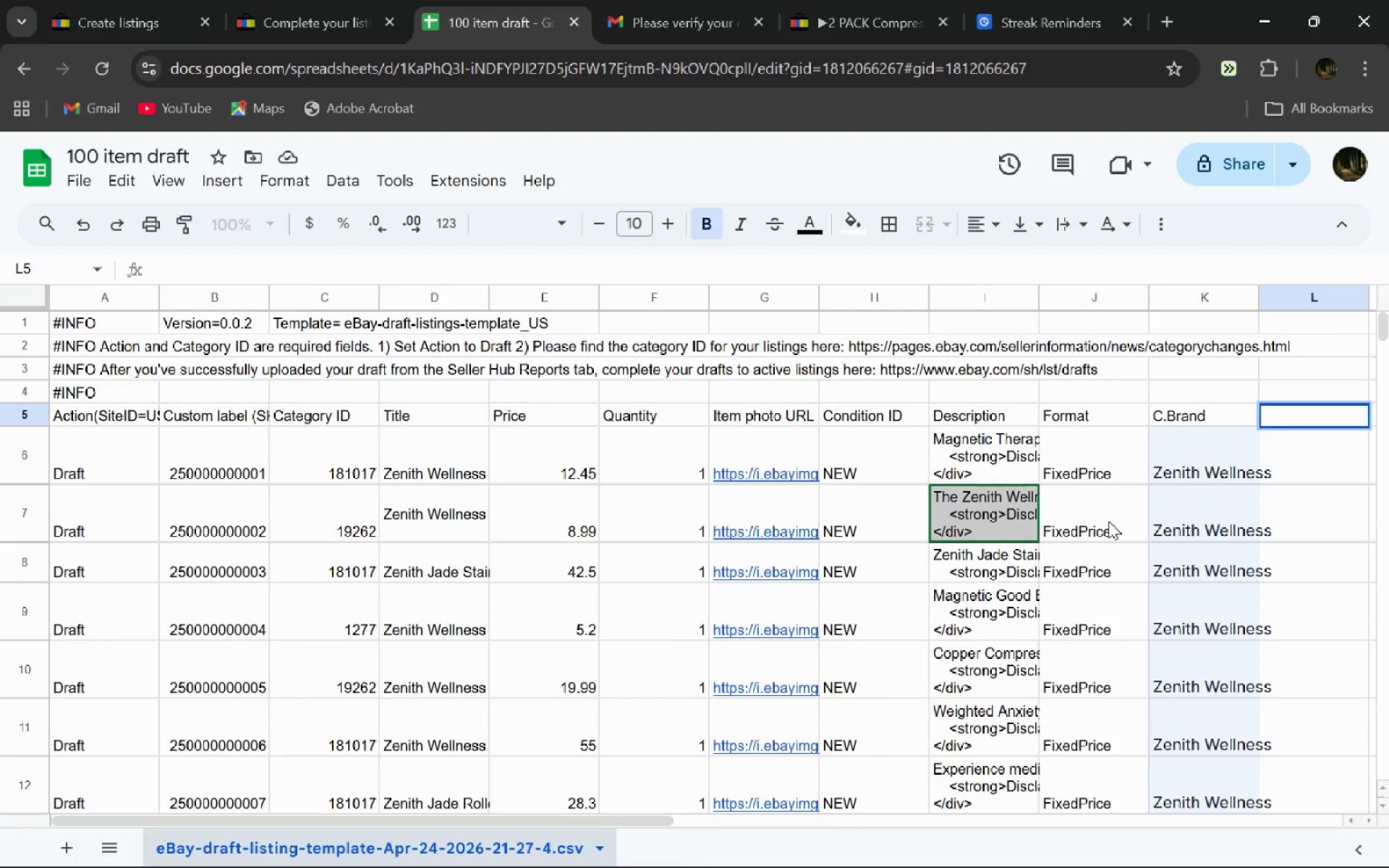 
key(Meta+MetaLeft)
 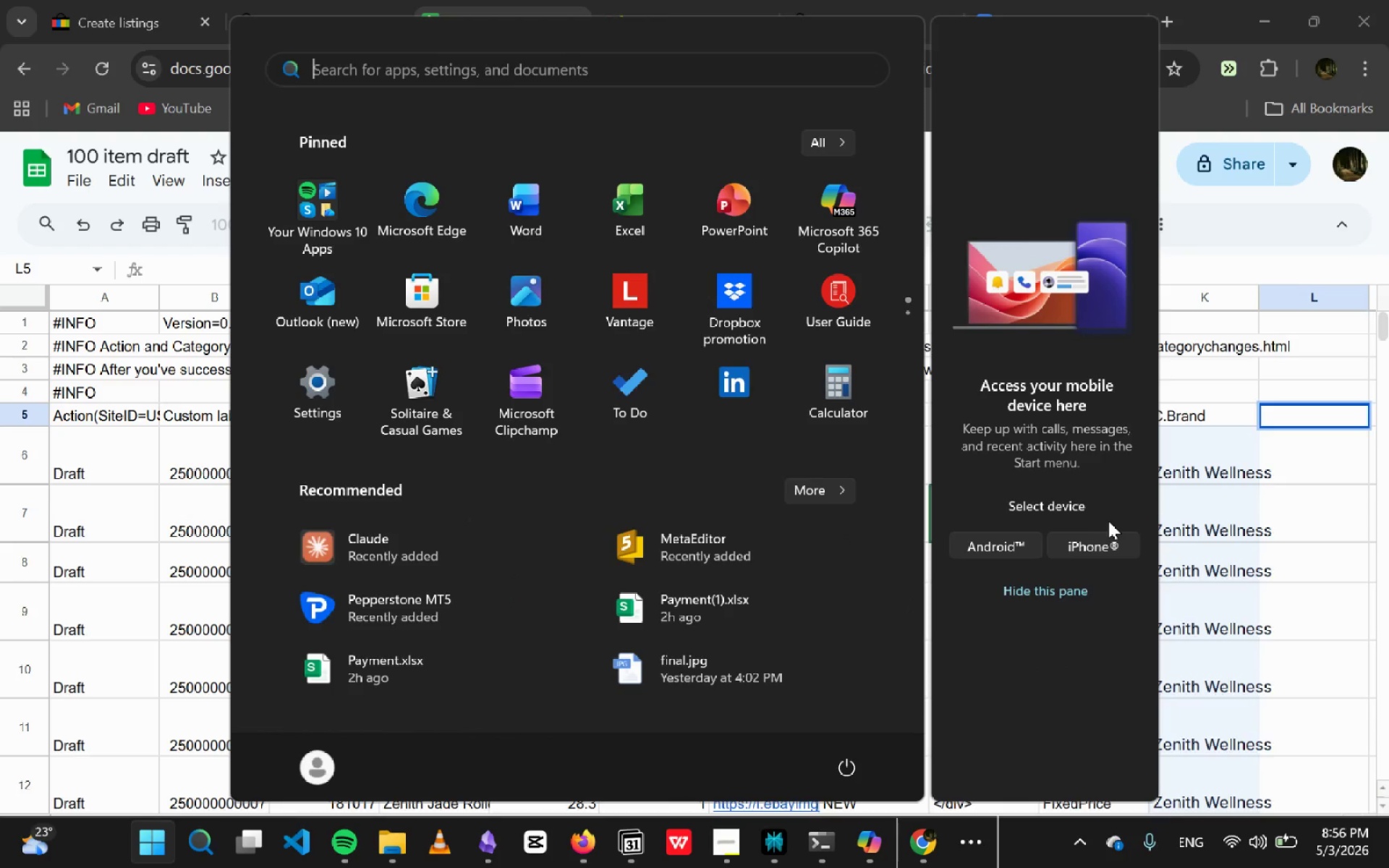 
key(Escape)
 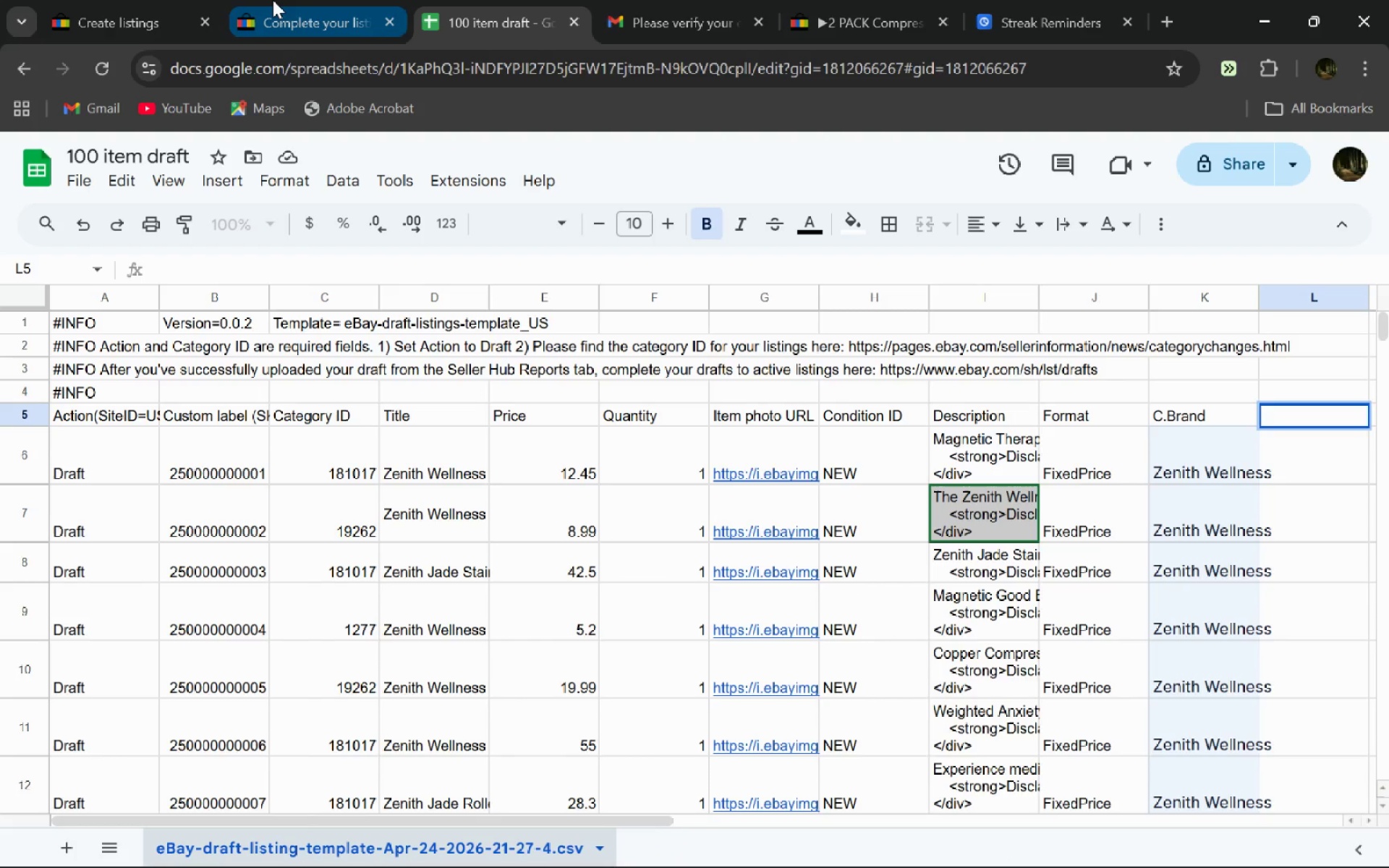 
left_click([273, 0])
 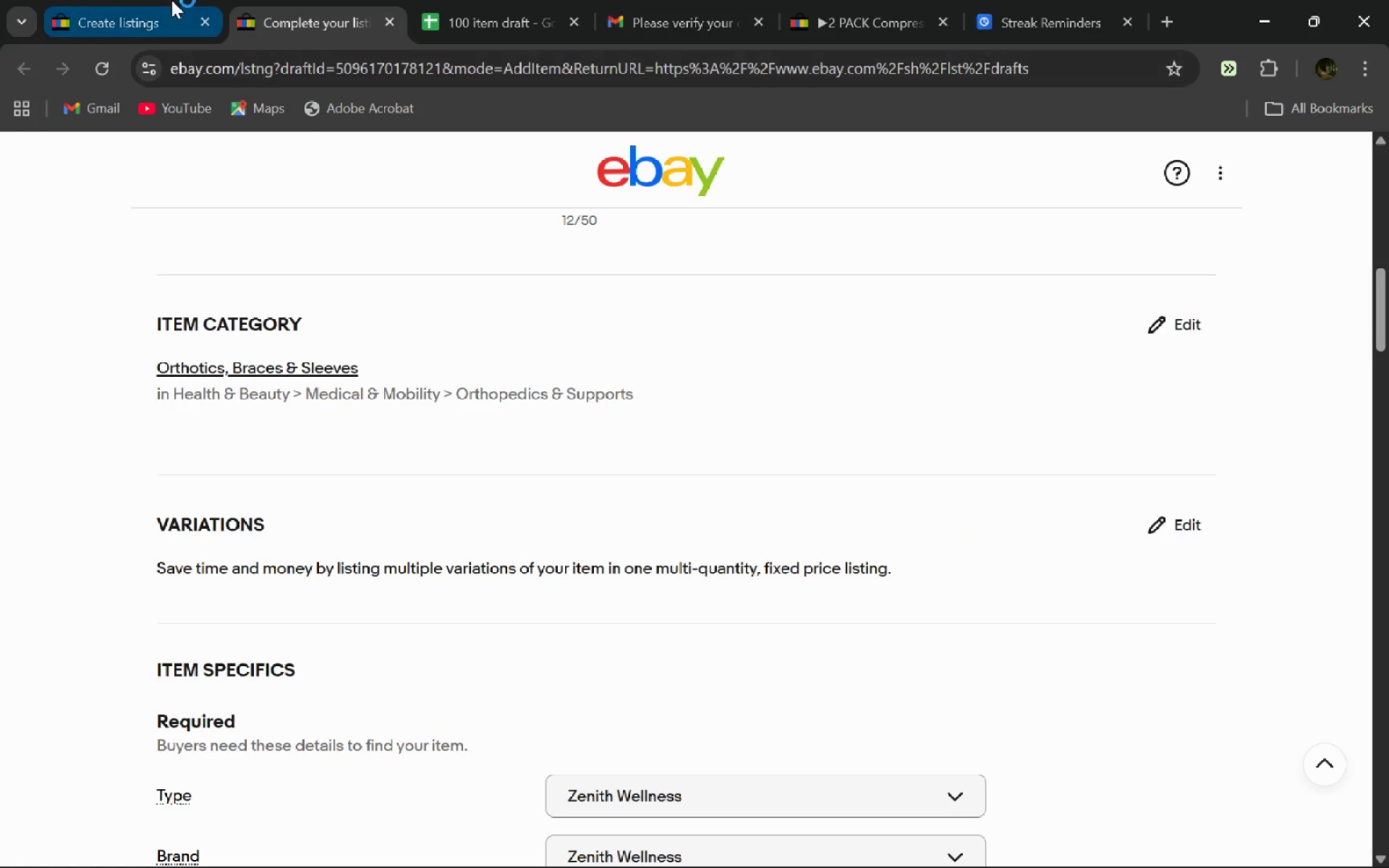 
left_click([166, 0])
 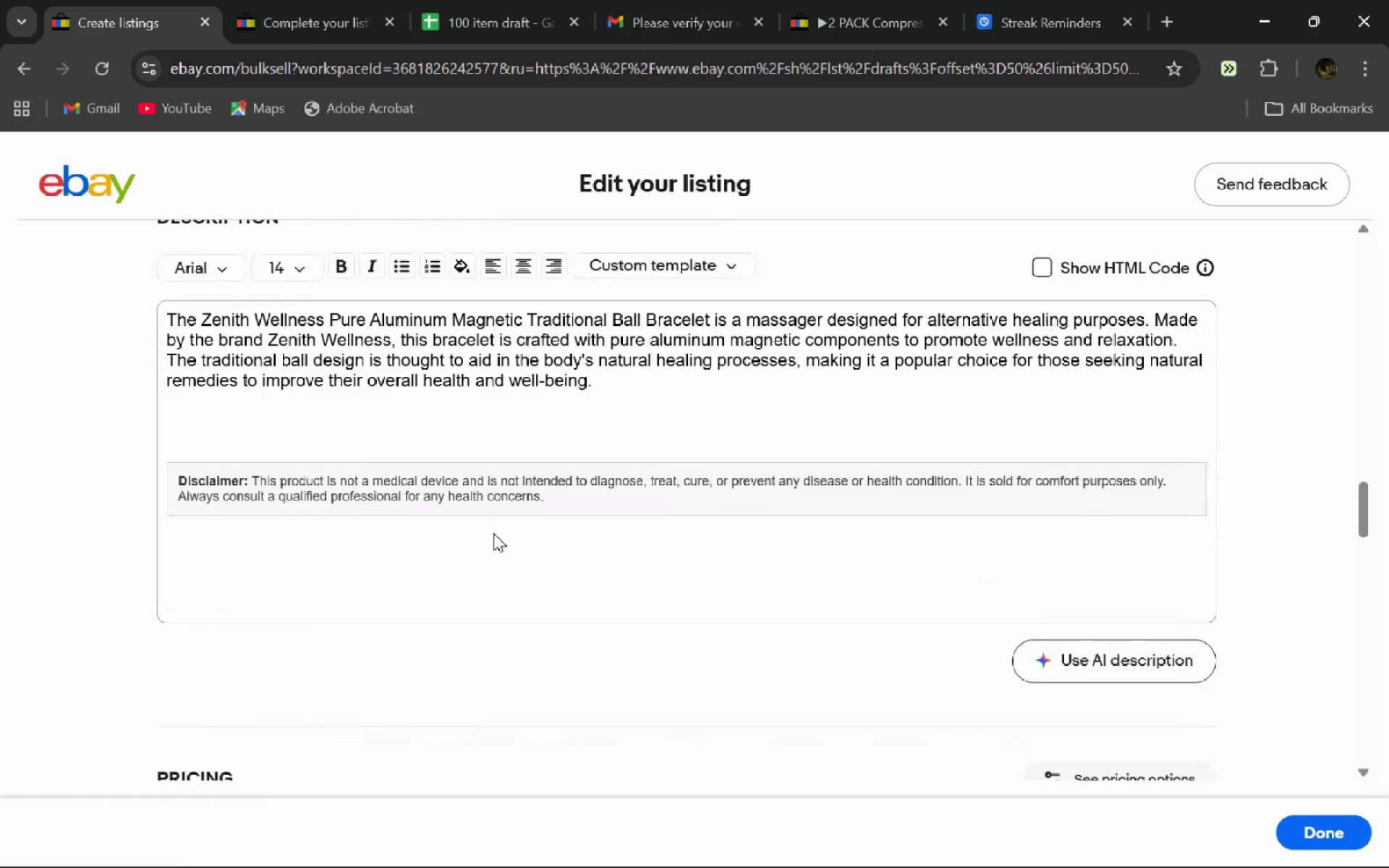 
wait(6.3)
 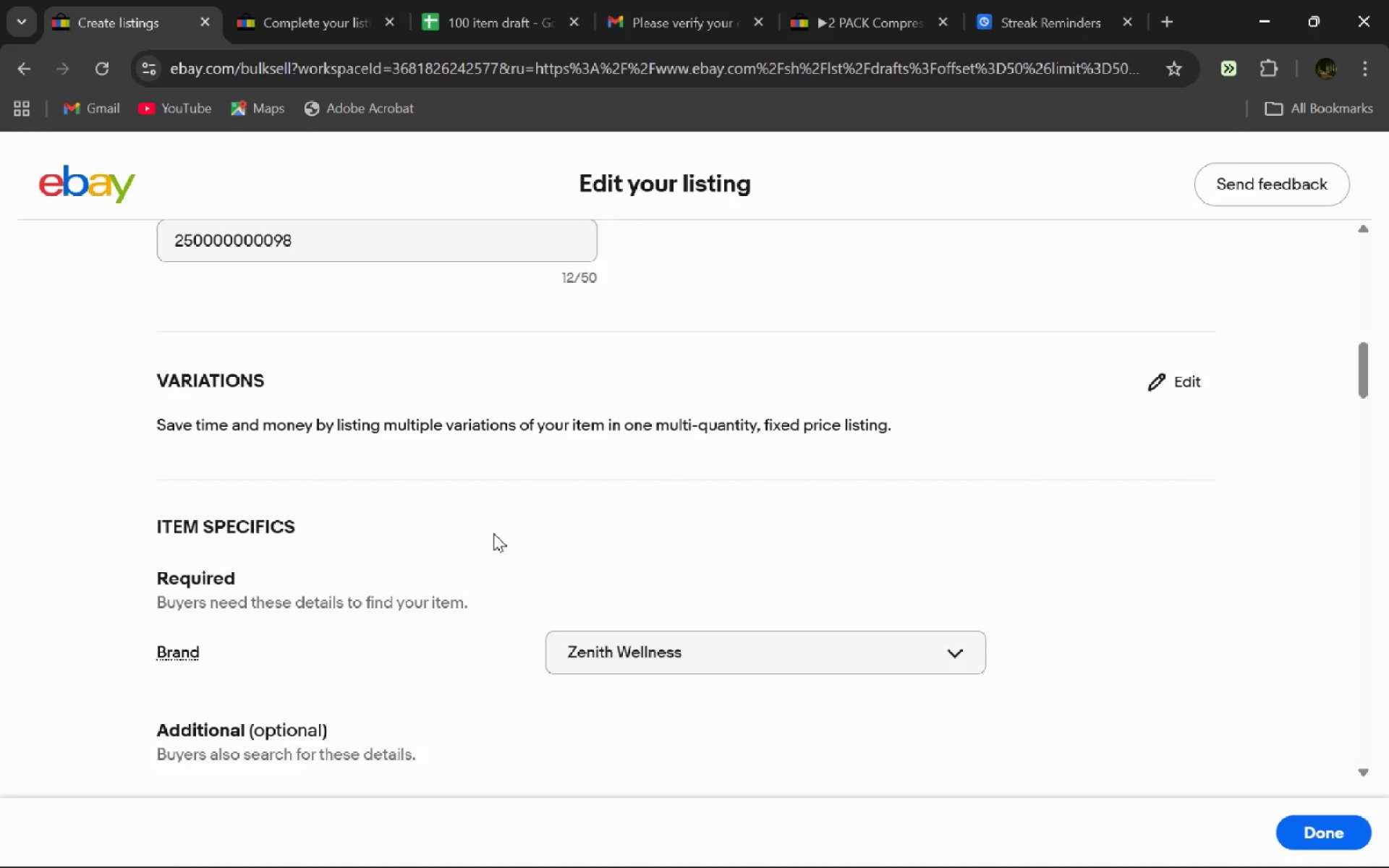 
left_click([332, 7])
 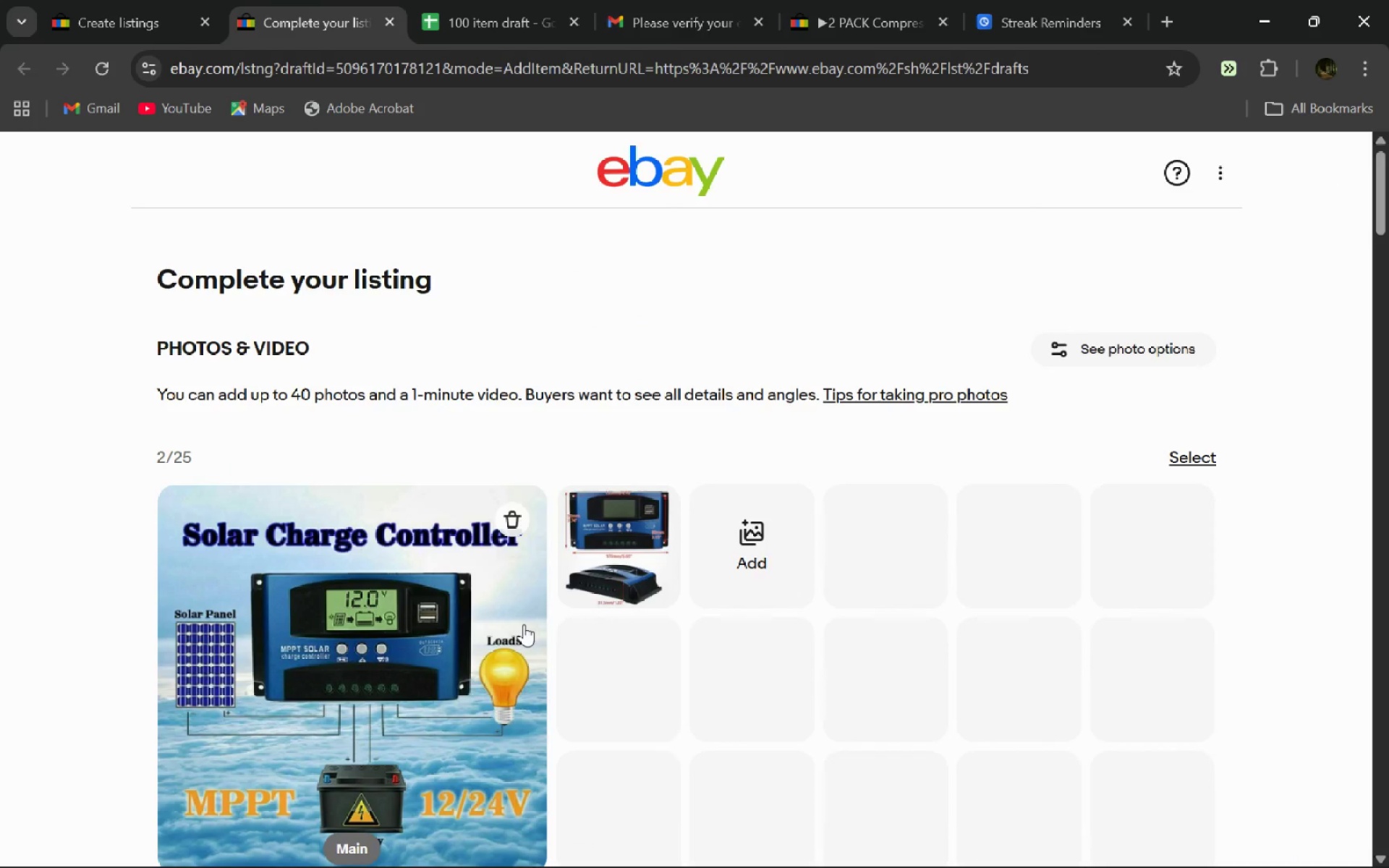 
key(Alt+ArrowLeft)
 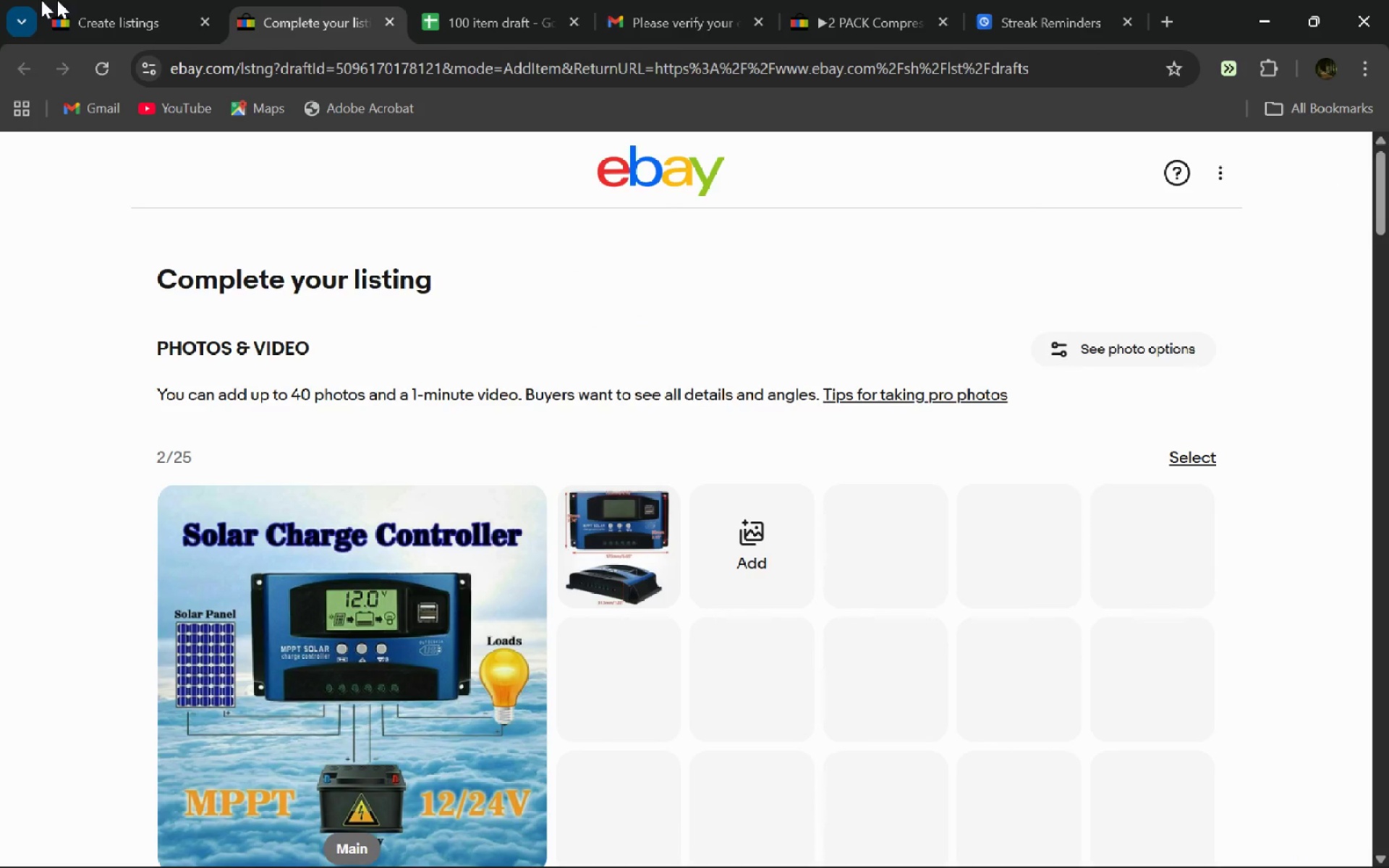 
left_click([161, 0])
 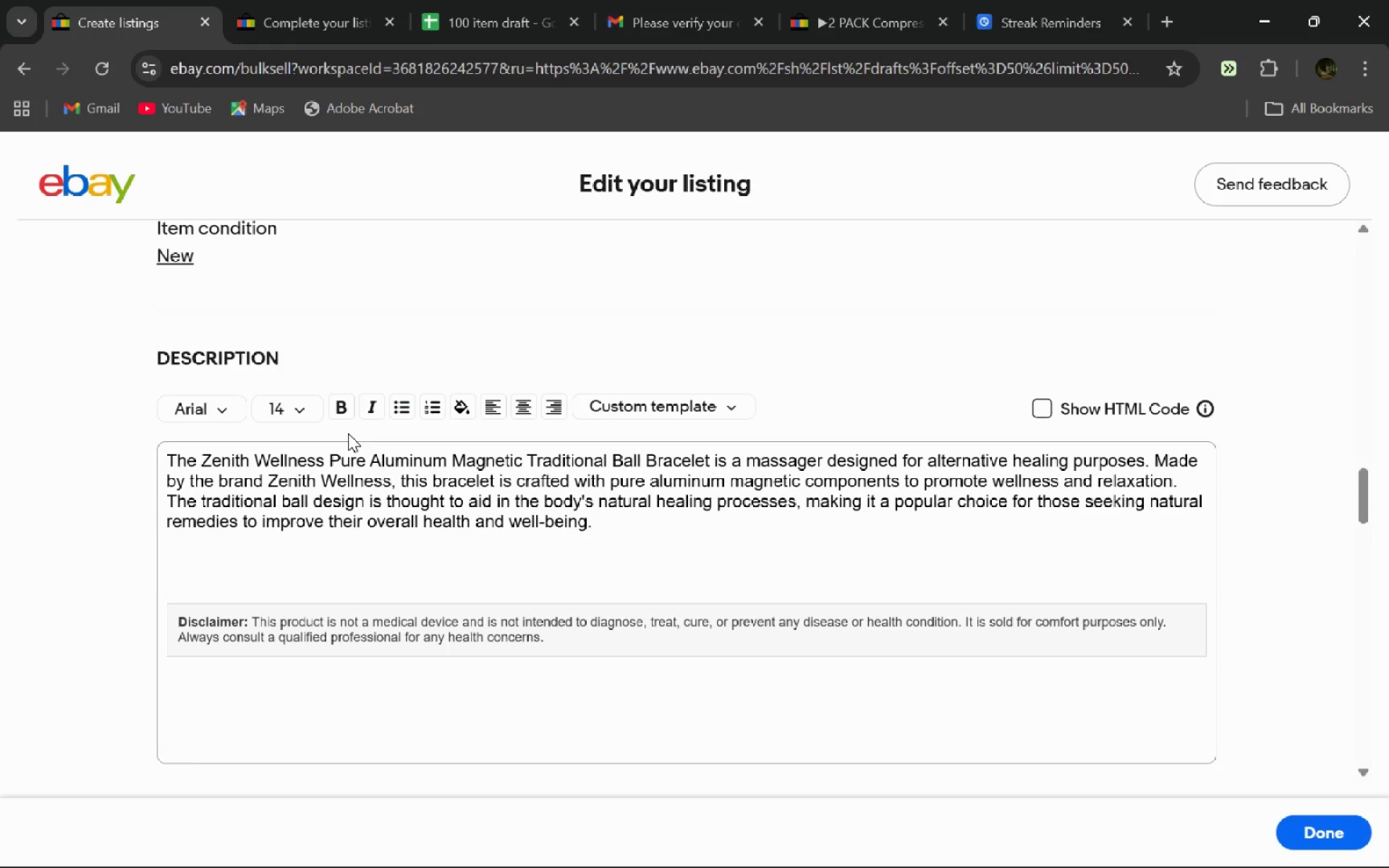 
key(Alt+ArrowLeft)
 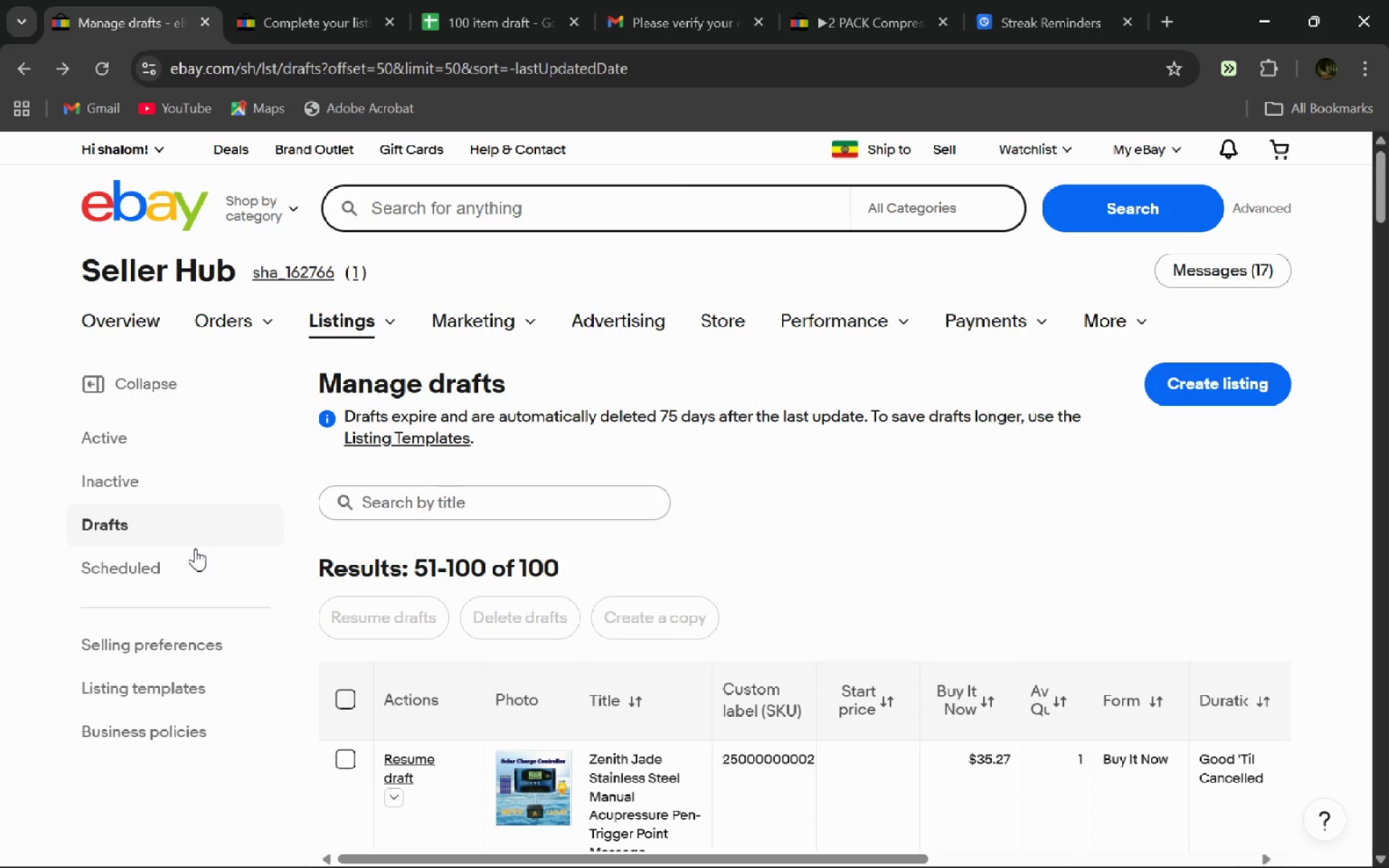 
wait(5.59)
 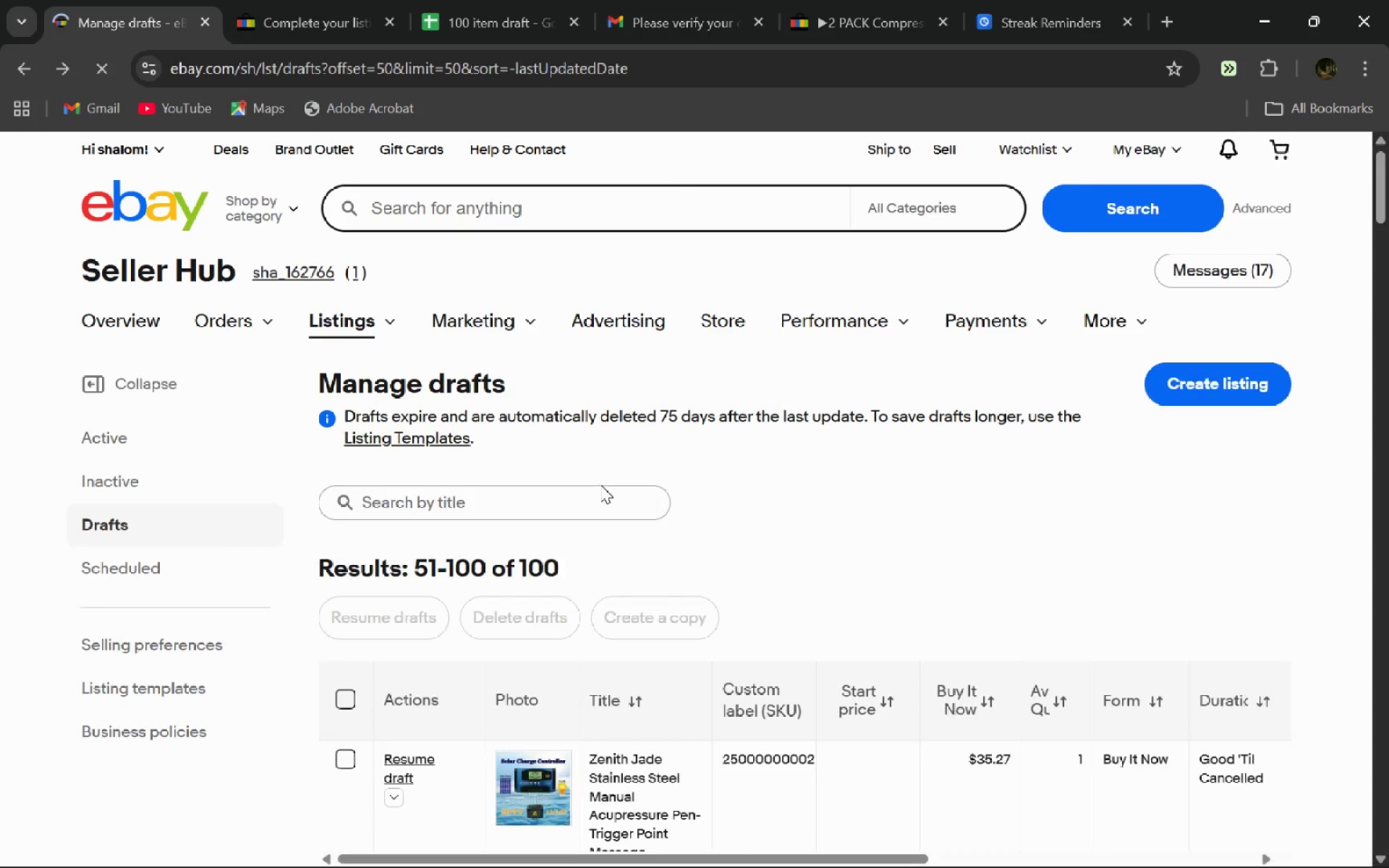 
left_click([169, 484])
 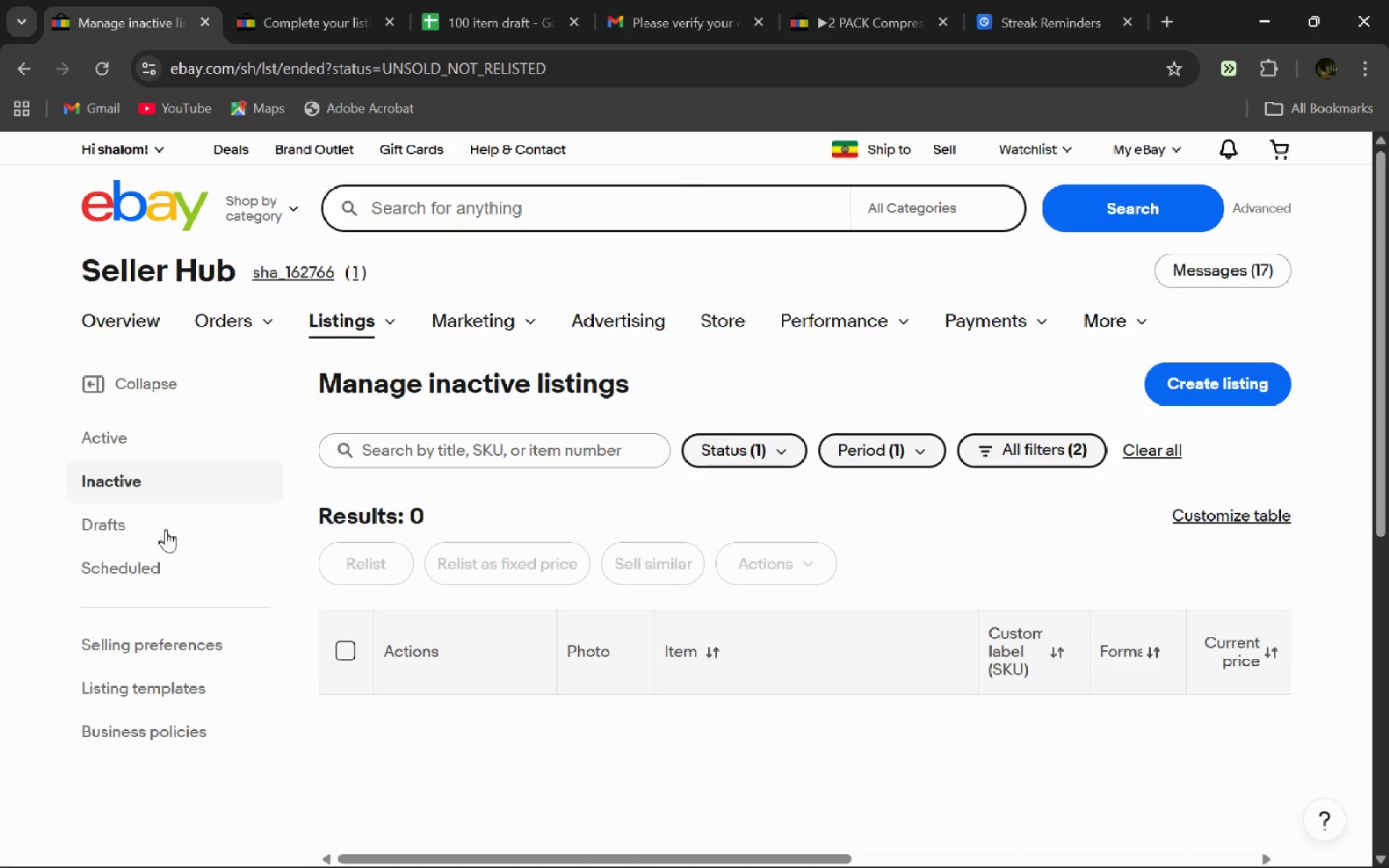 
left_click([165, 532])
 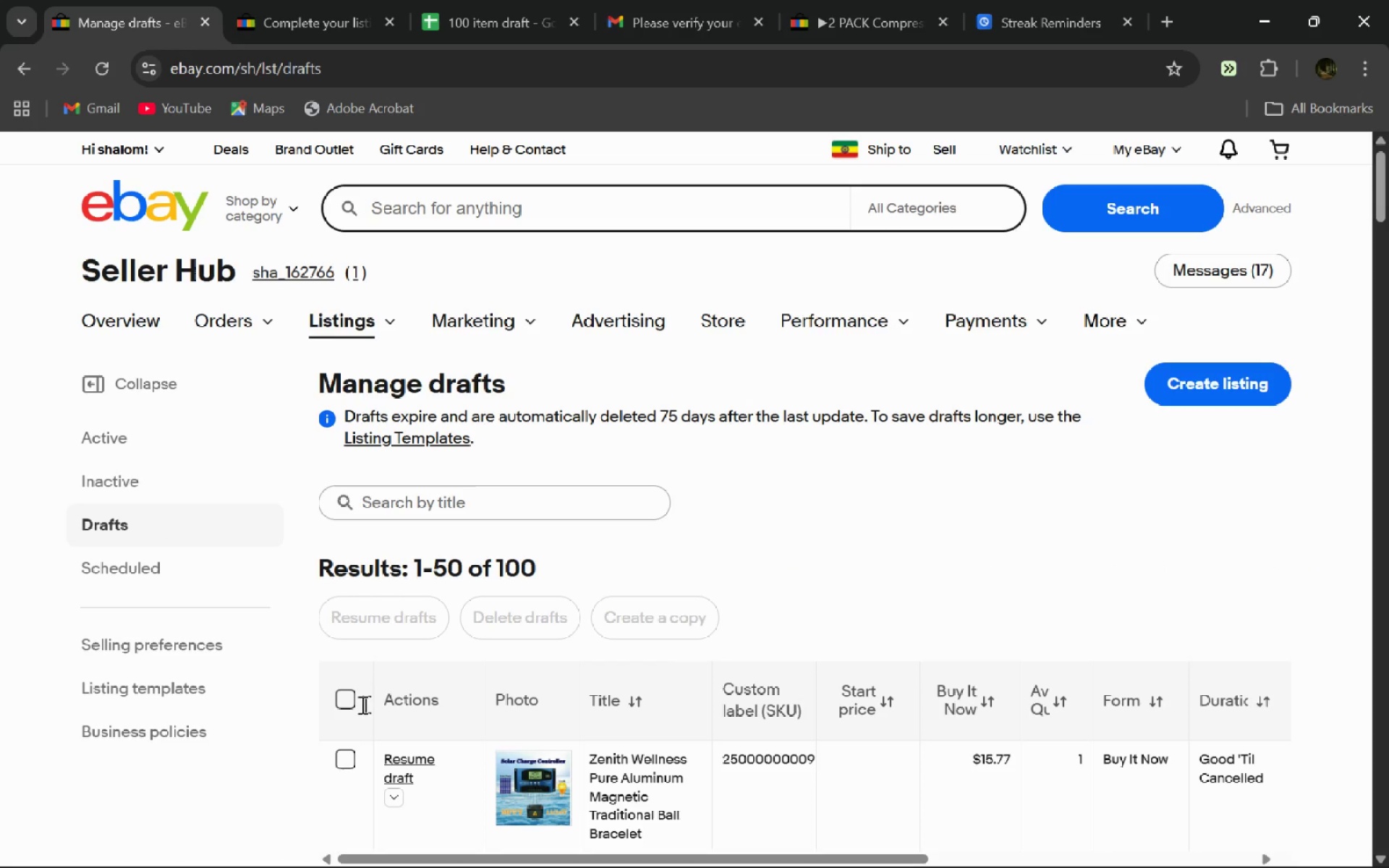 
left_click([346, 705])
 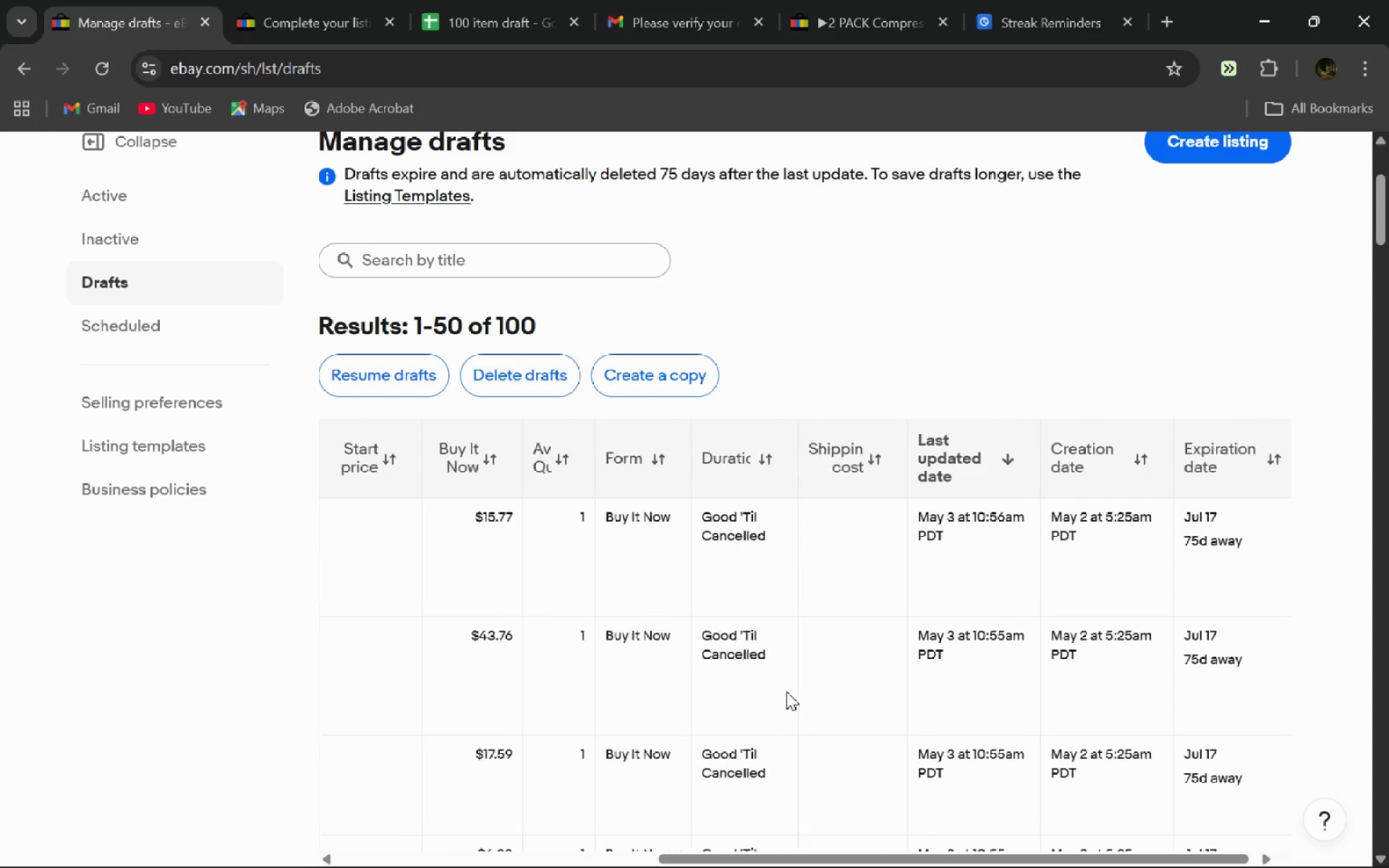 
wait(21.38)
 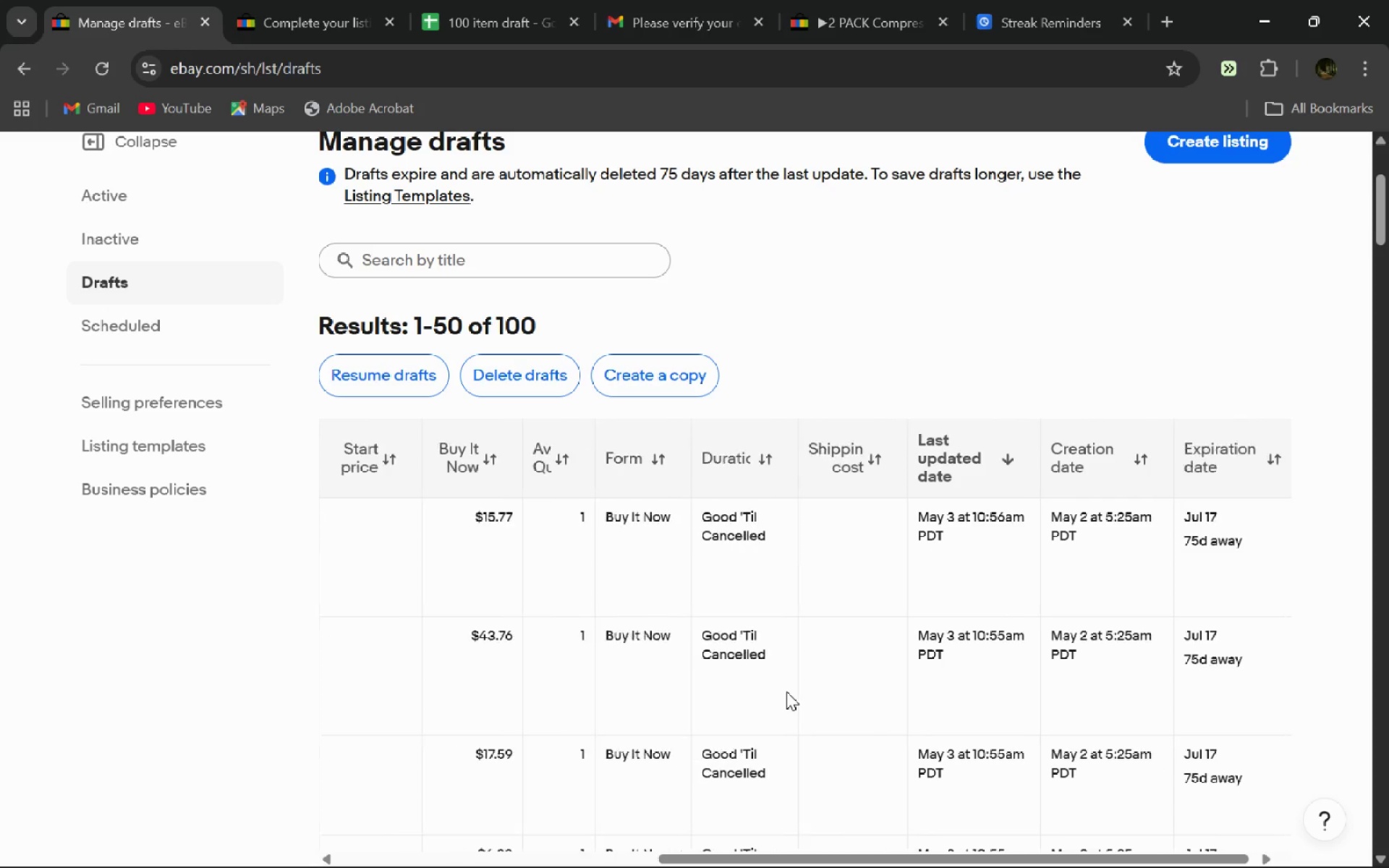 
left_click([389, 378])
 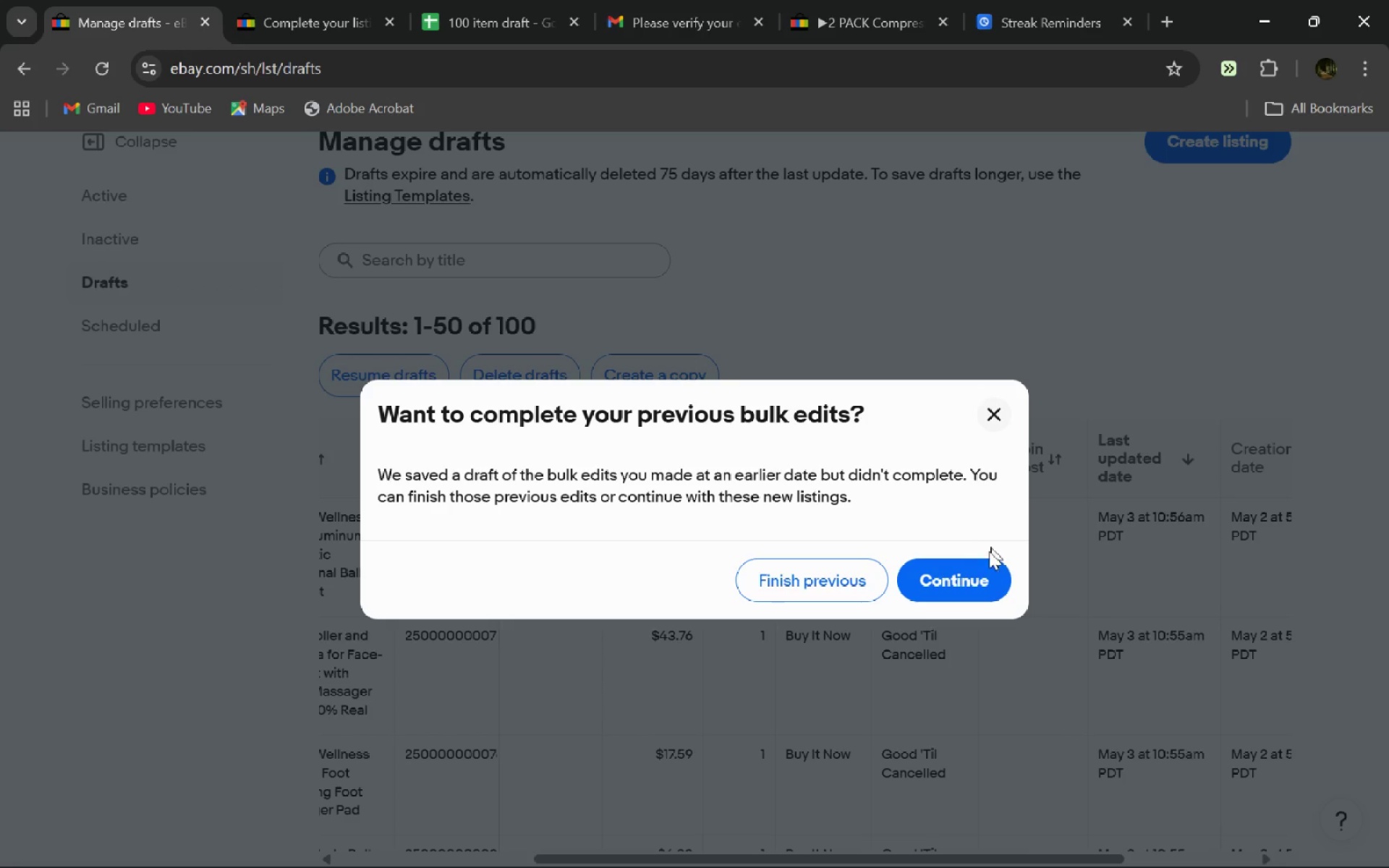 
left_click([976, 596])
 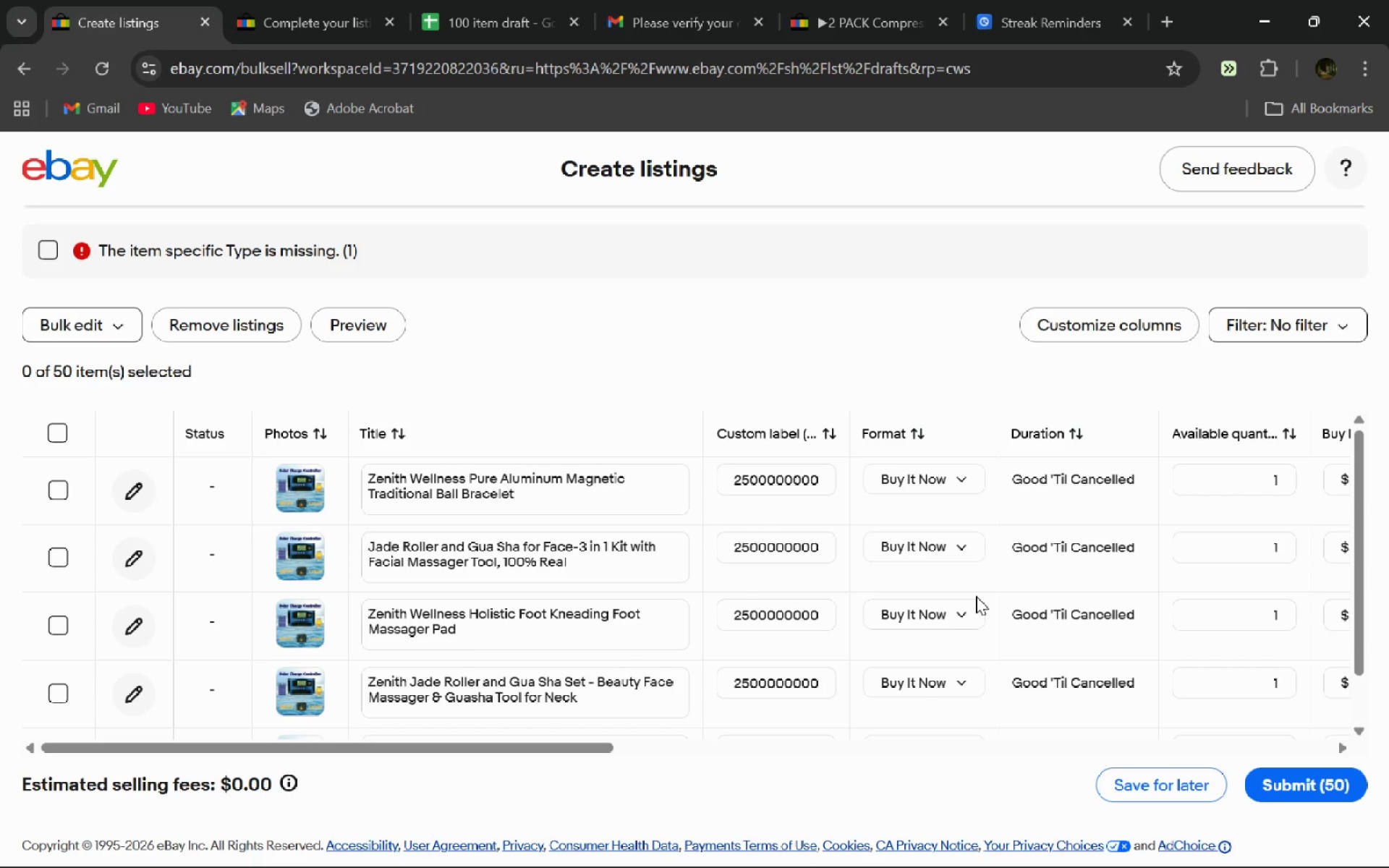 
wait(7.7)
 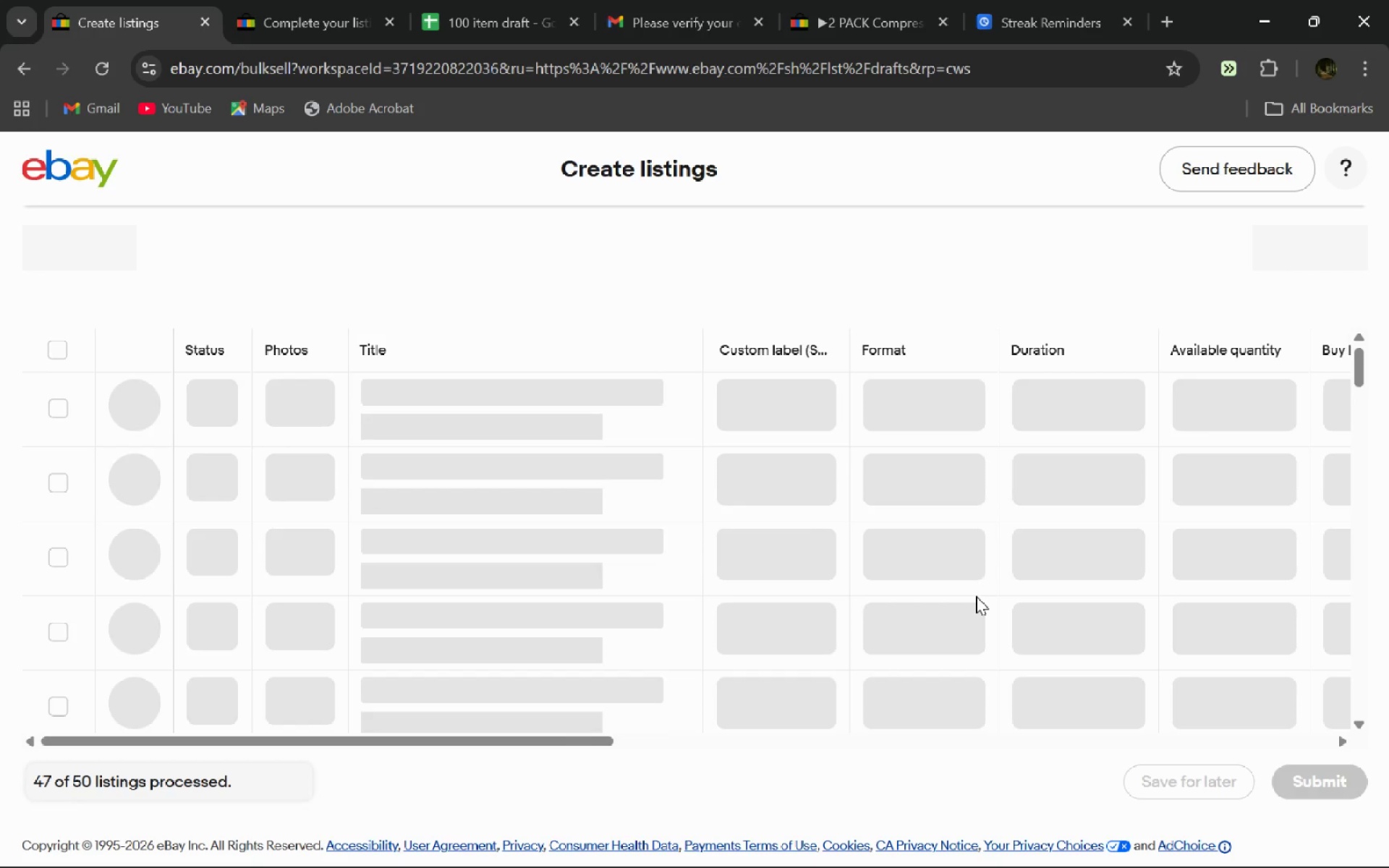 
left_click([46, 250])
 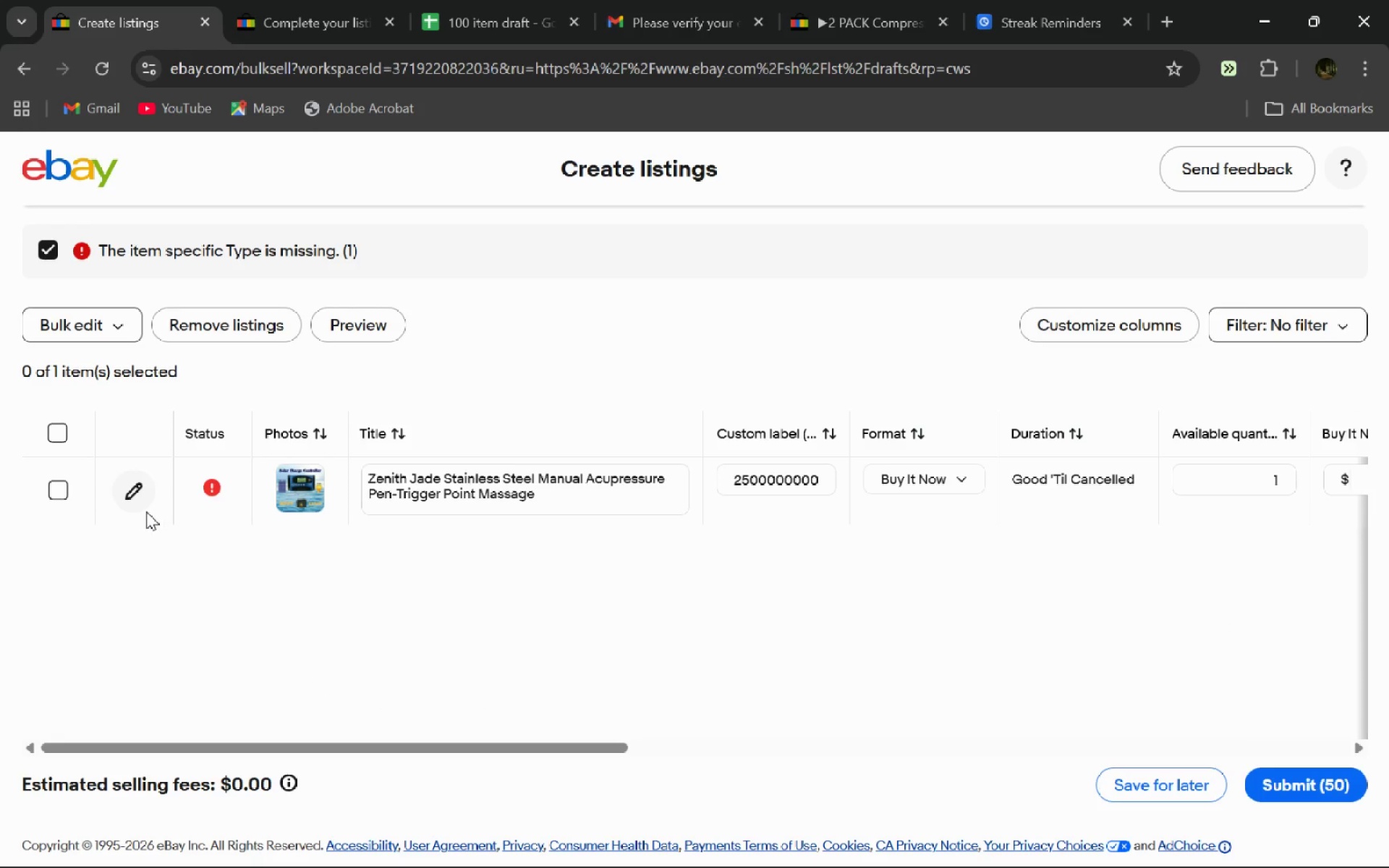 
left_click([143, 508])
 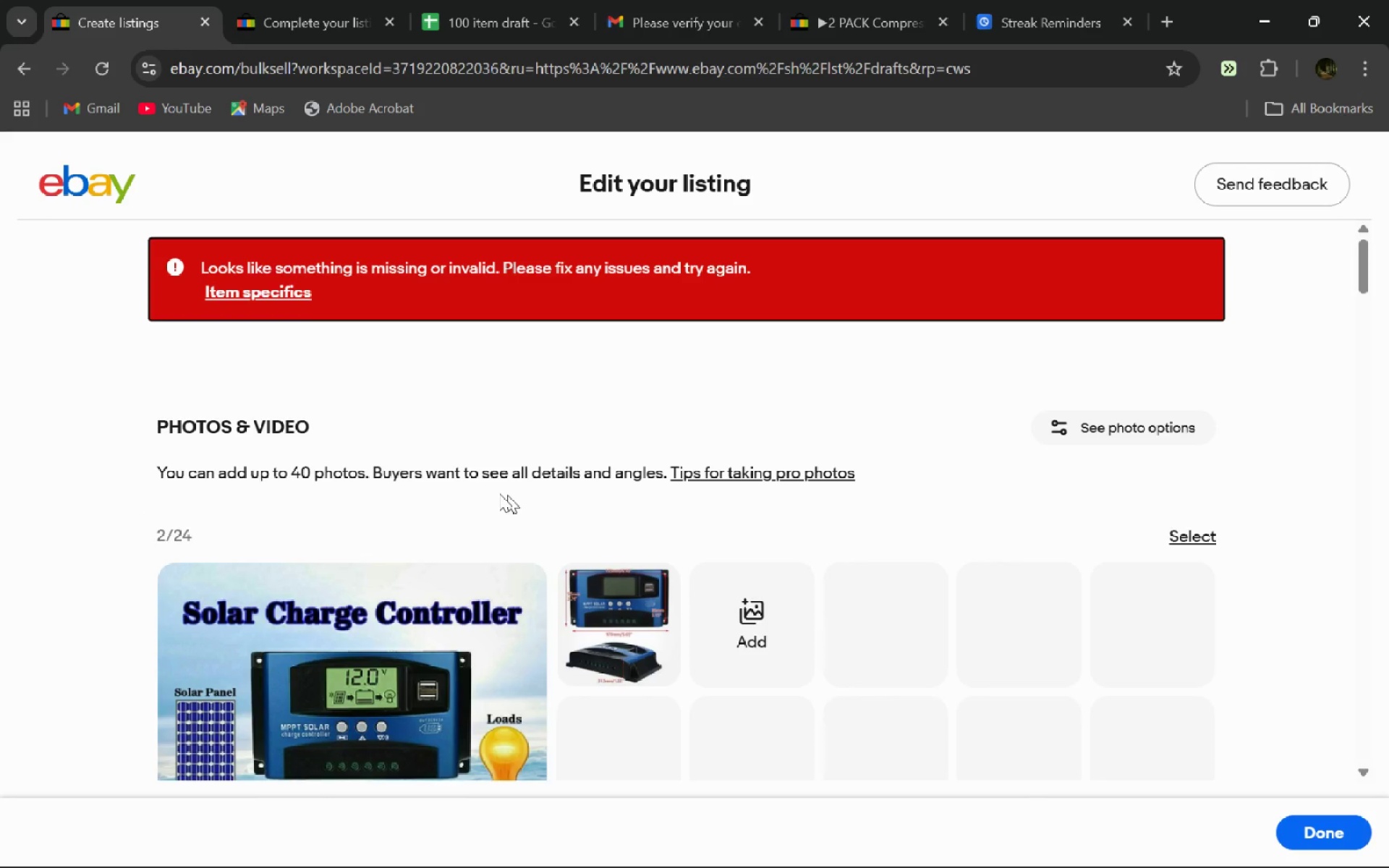 
left_click([268, 284])
 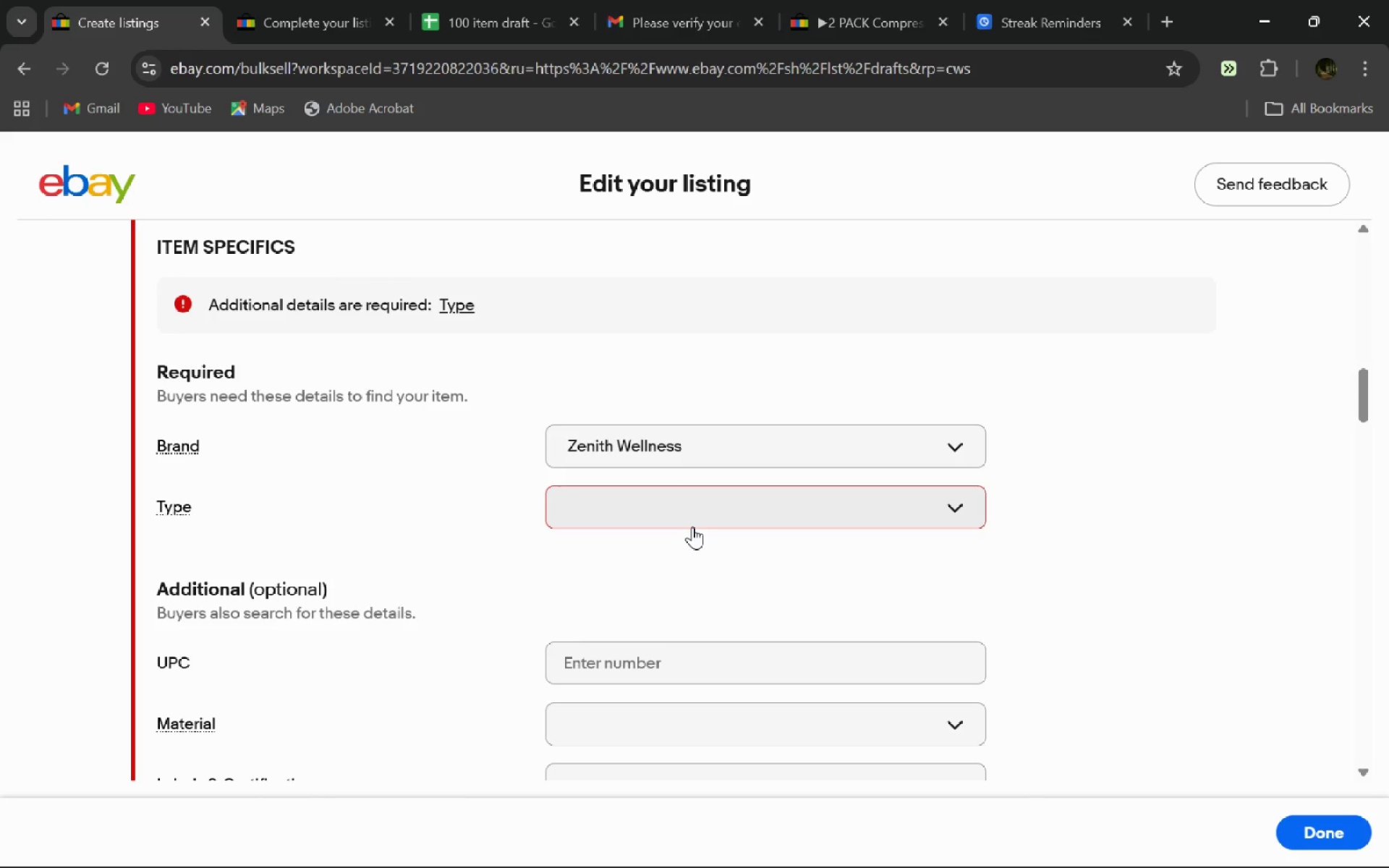 
left_click([692, 527])
 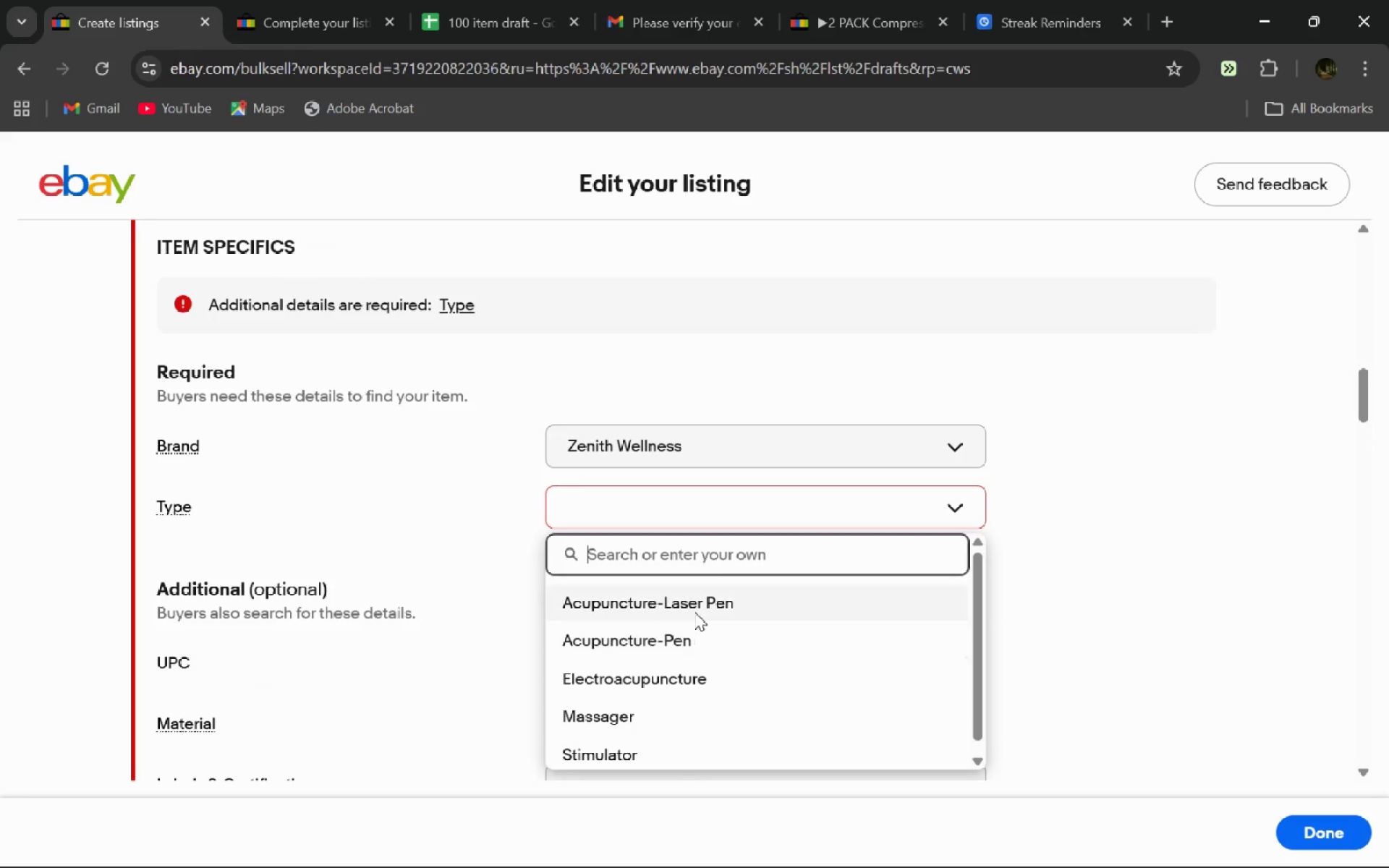 
left_click([694, 612])
 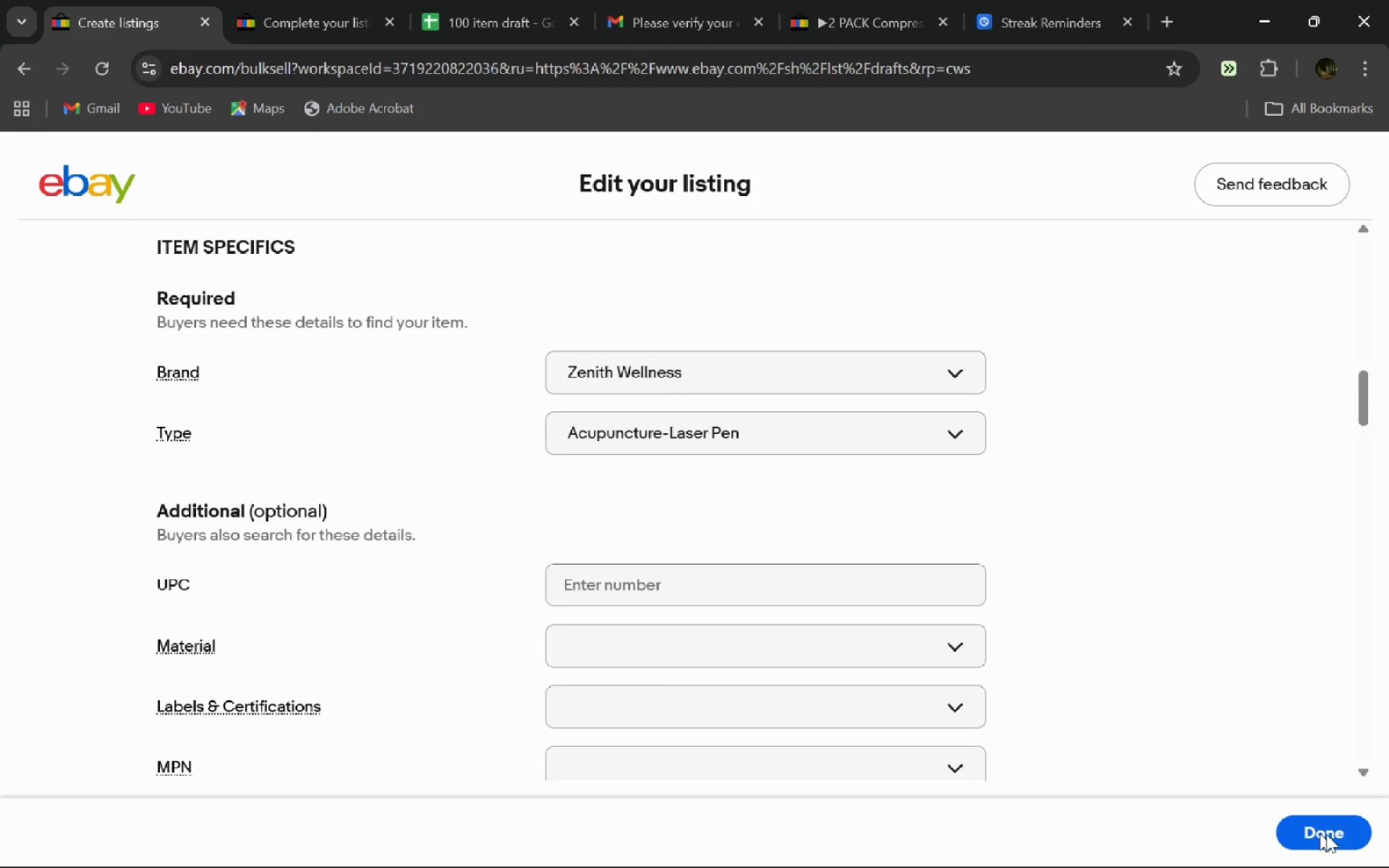 
left_click([1342, 836])
 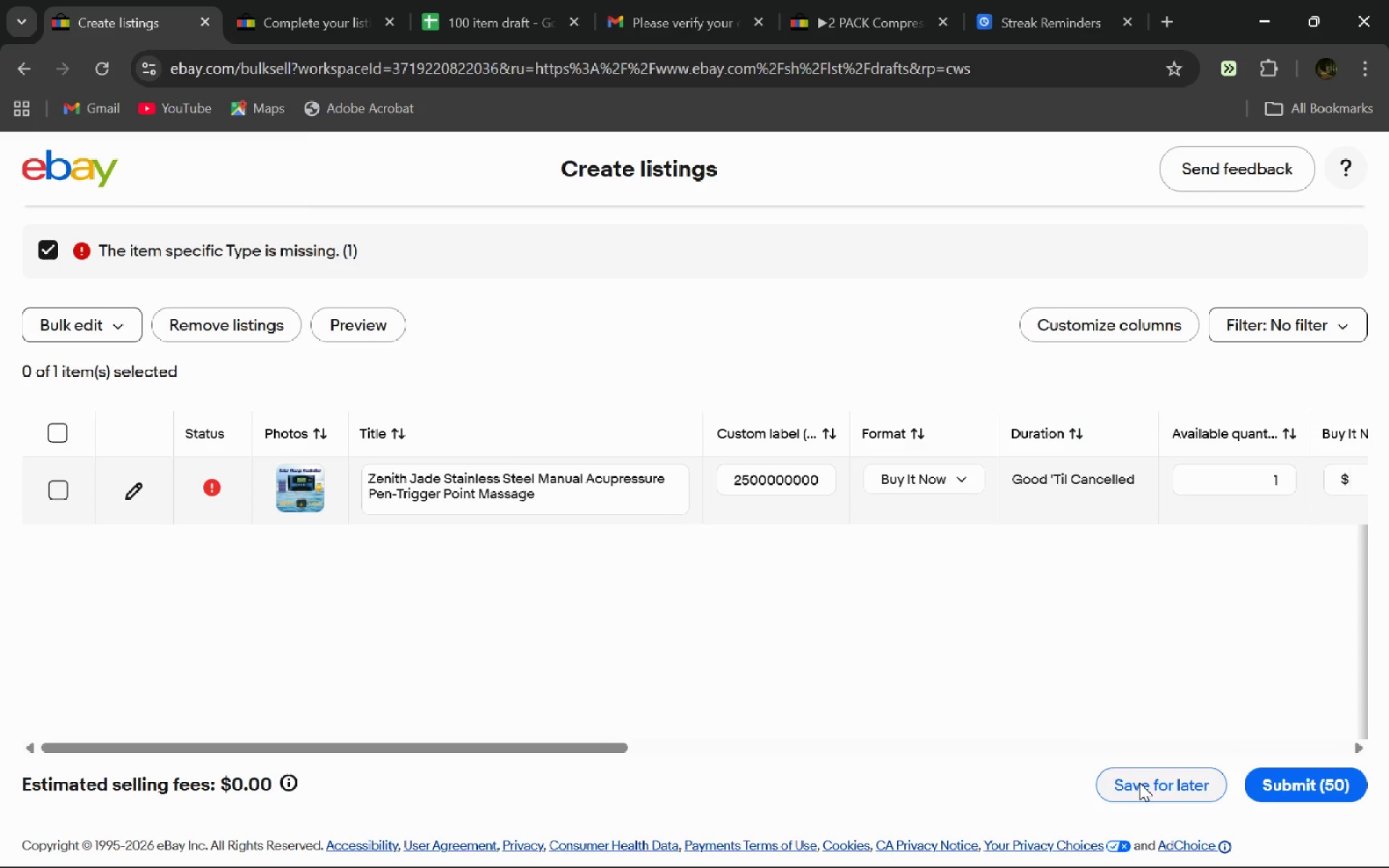 
wait(12.31)
 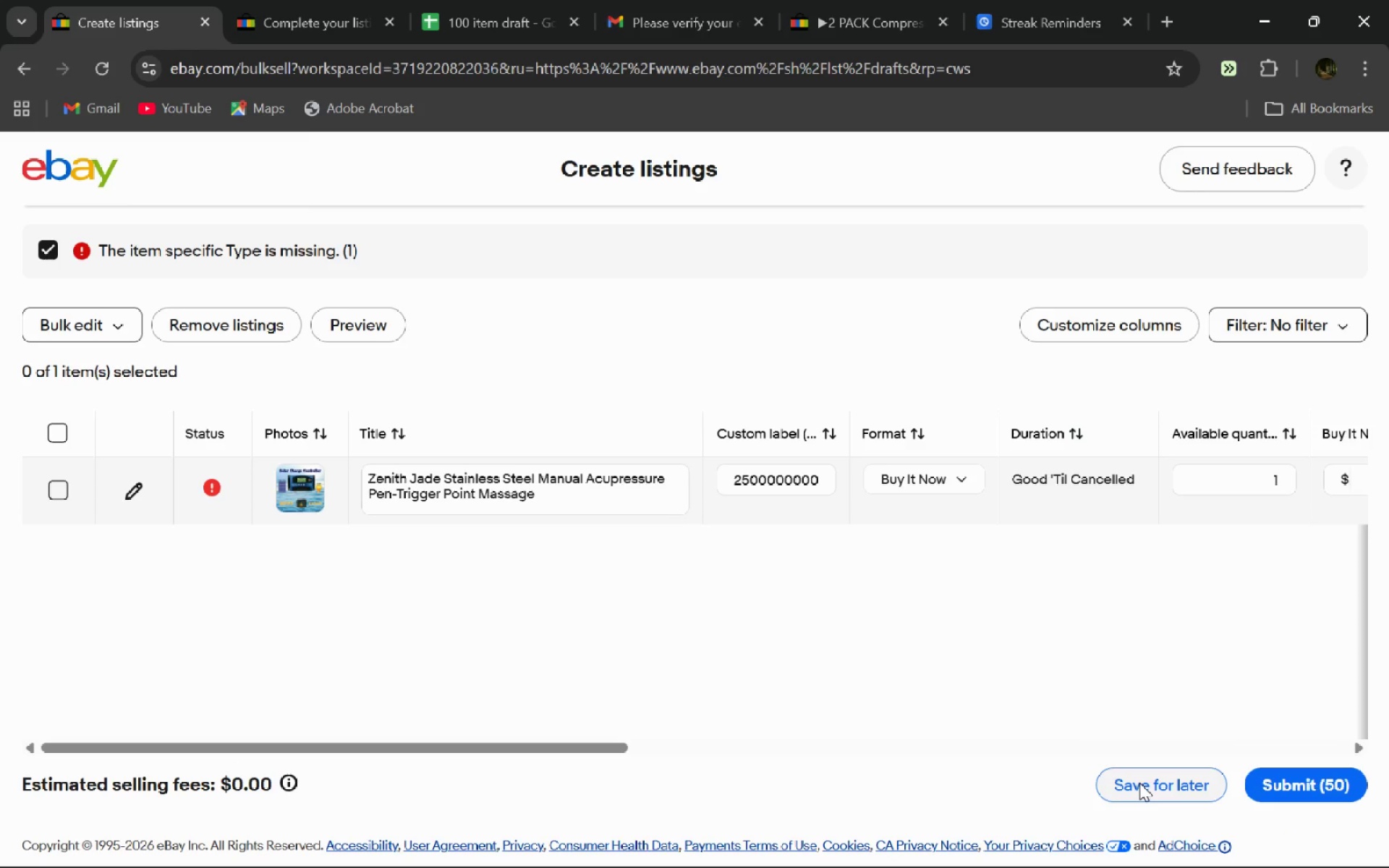 
left_click([1139, 783])
 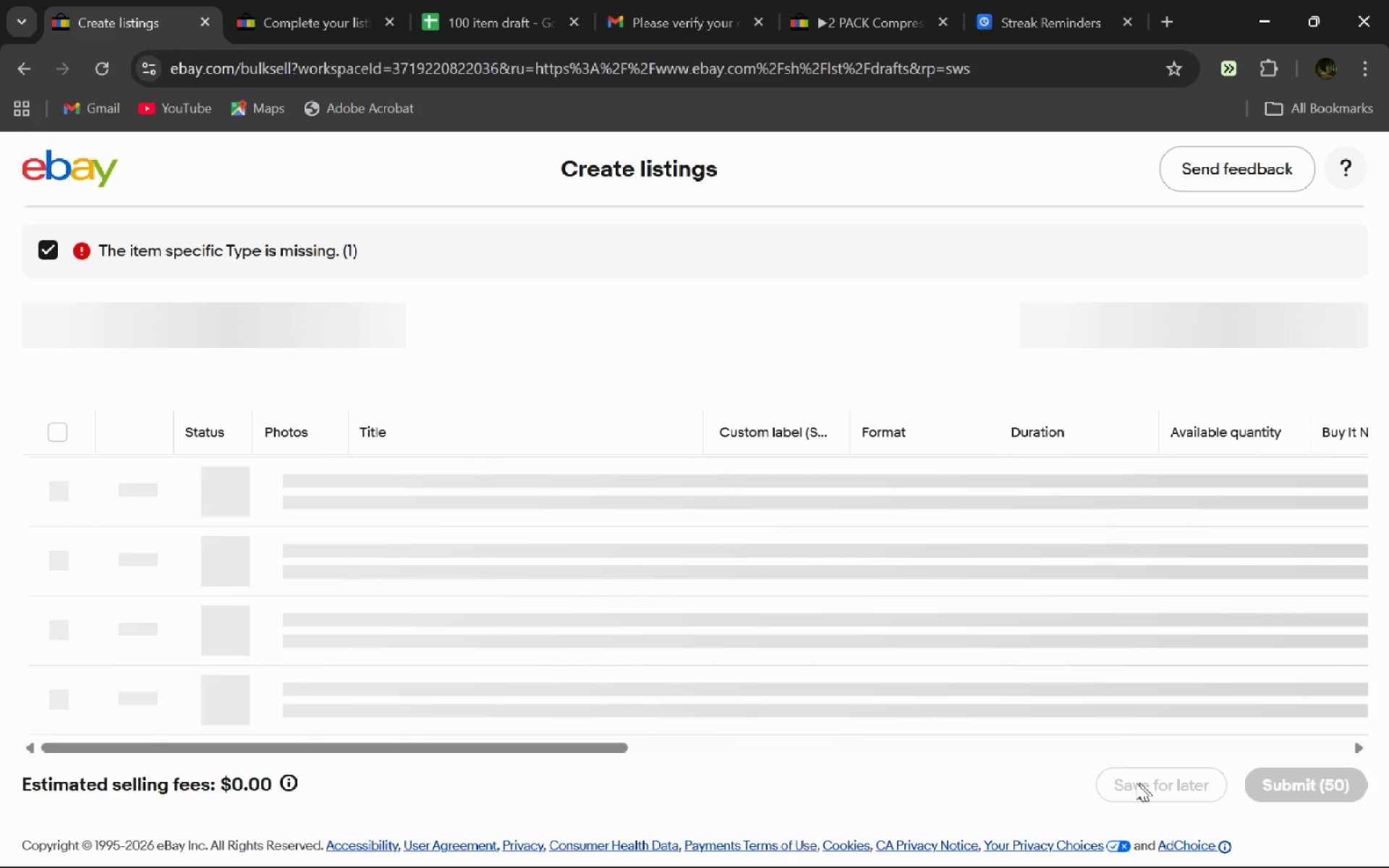 
mouse_move([912, 445])
 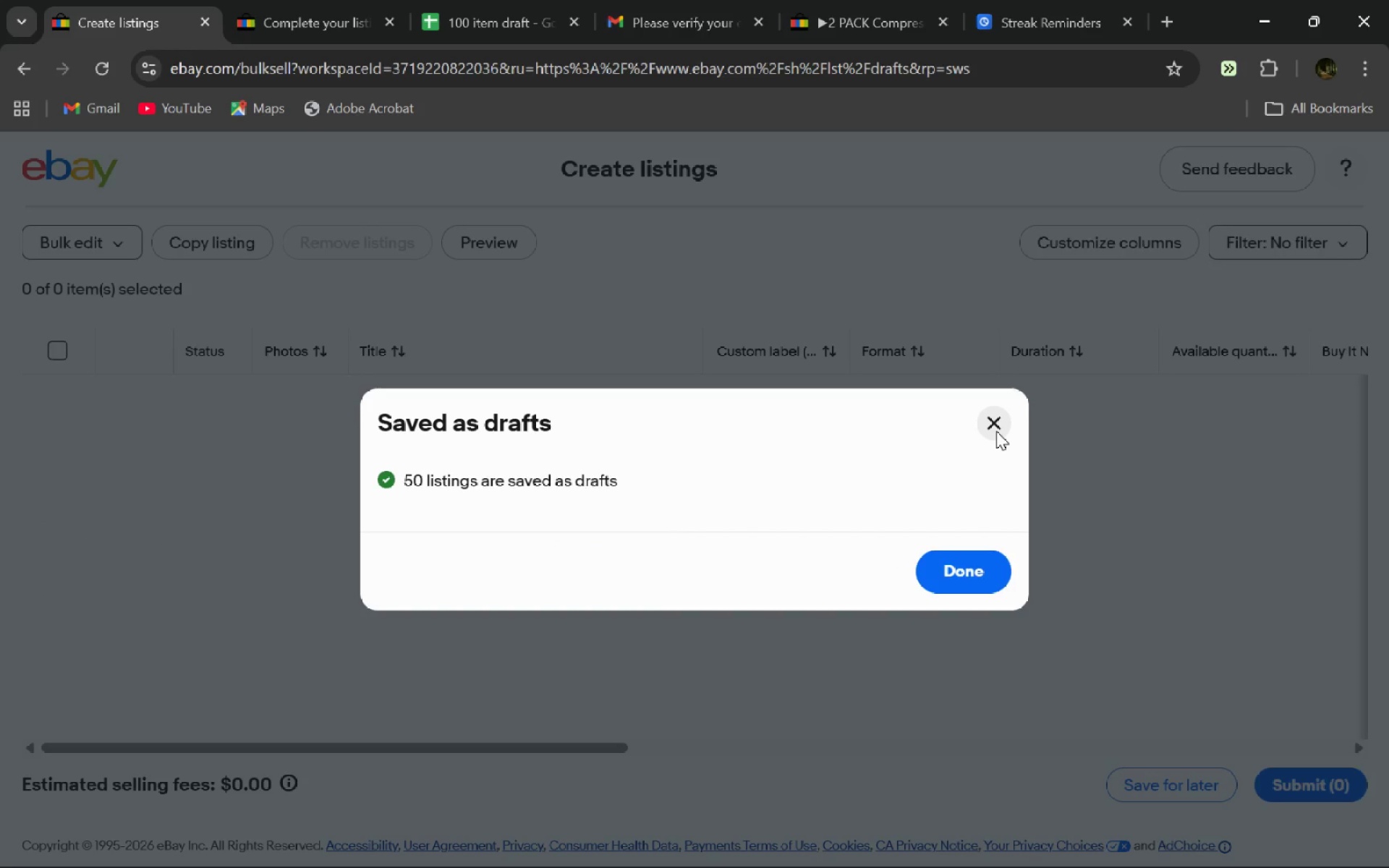 
left_click([996, 431])
 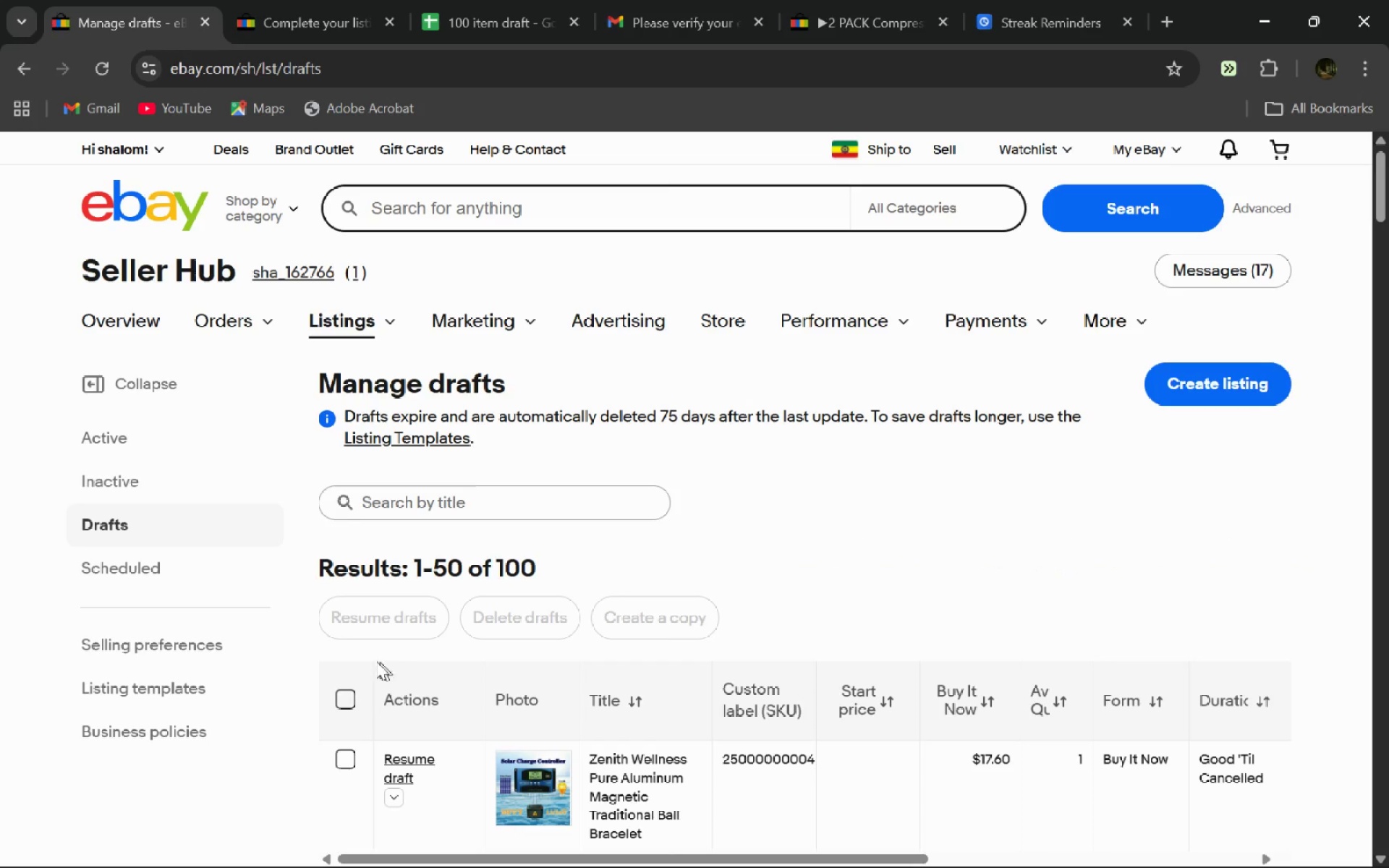 
left_click([334, 702])
 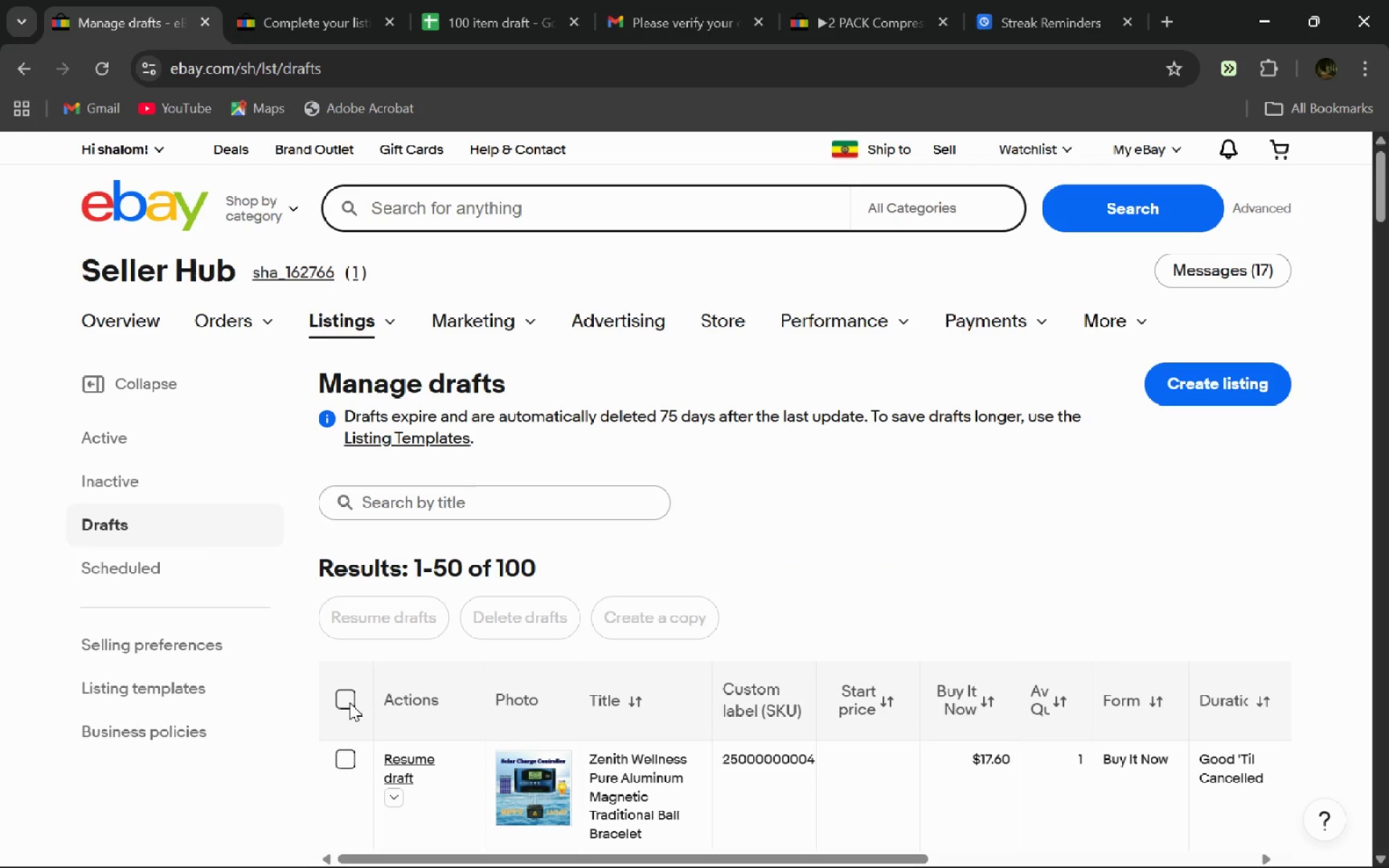 
left_click([349, 702])
 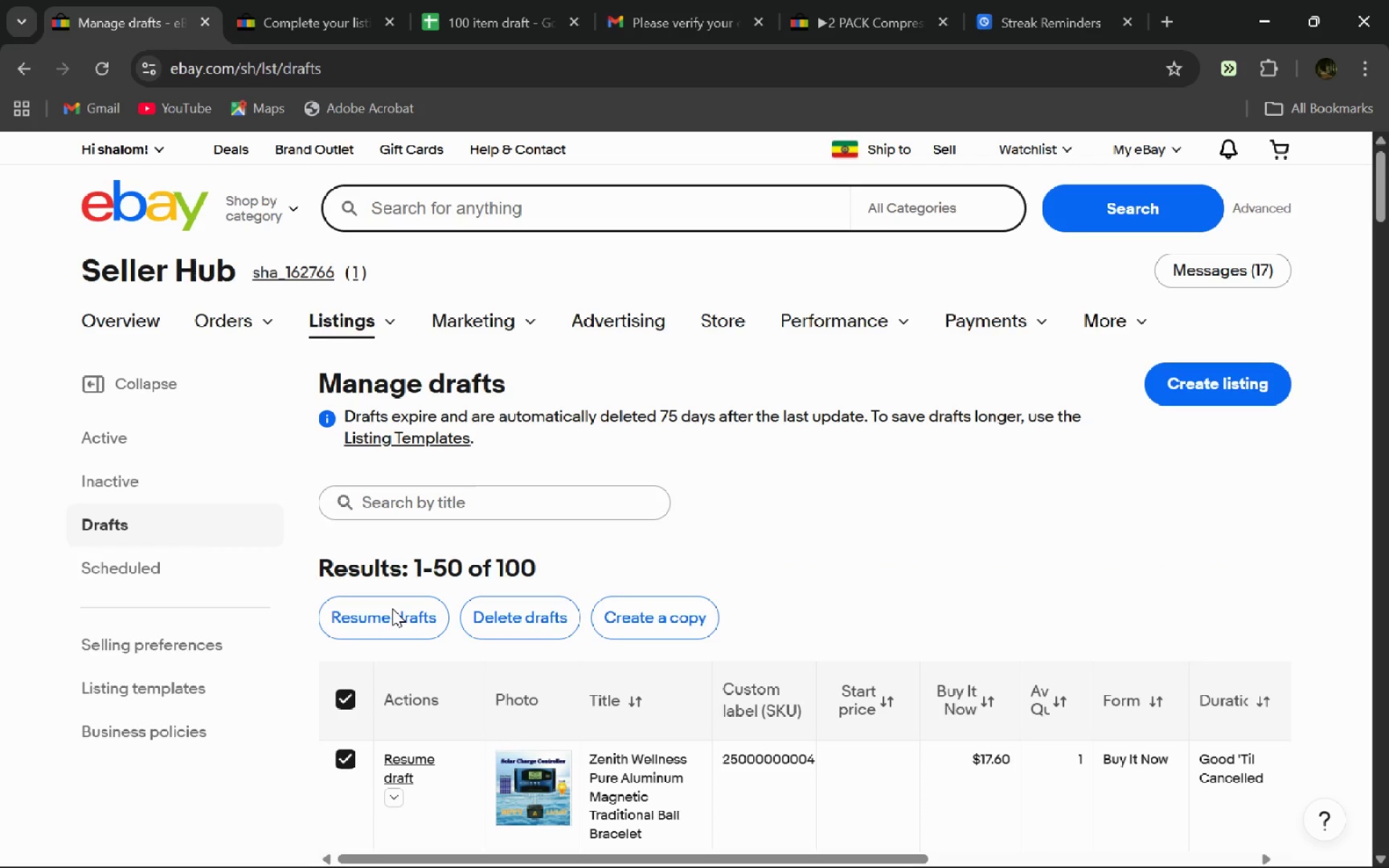 
left_click([392, 608])
 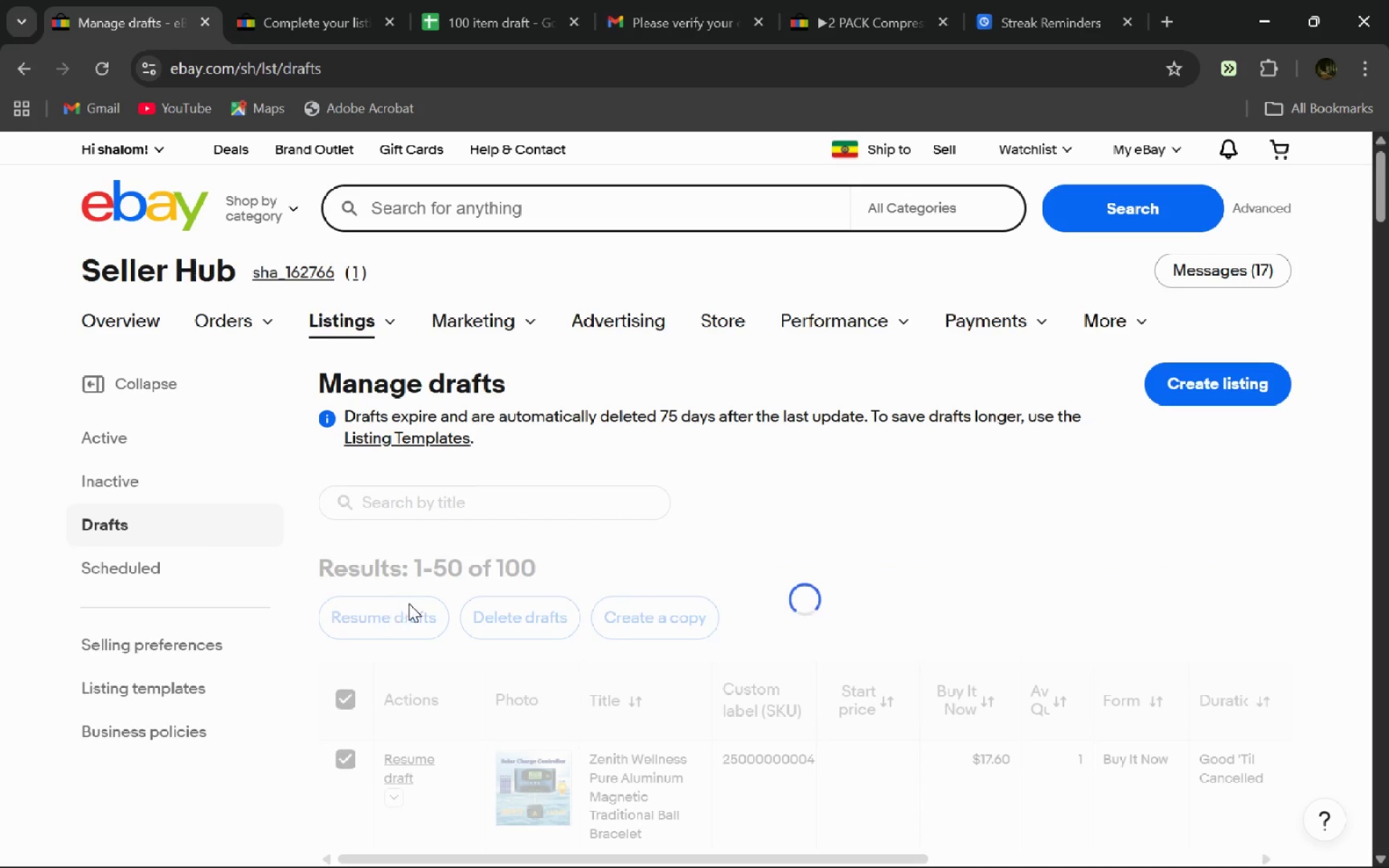 
mouse_move([578, 506])
 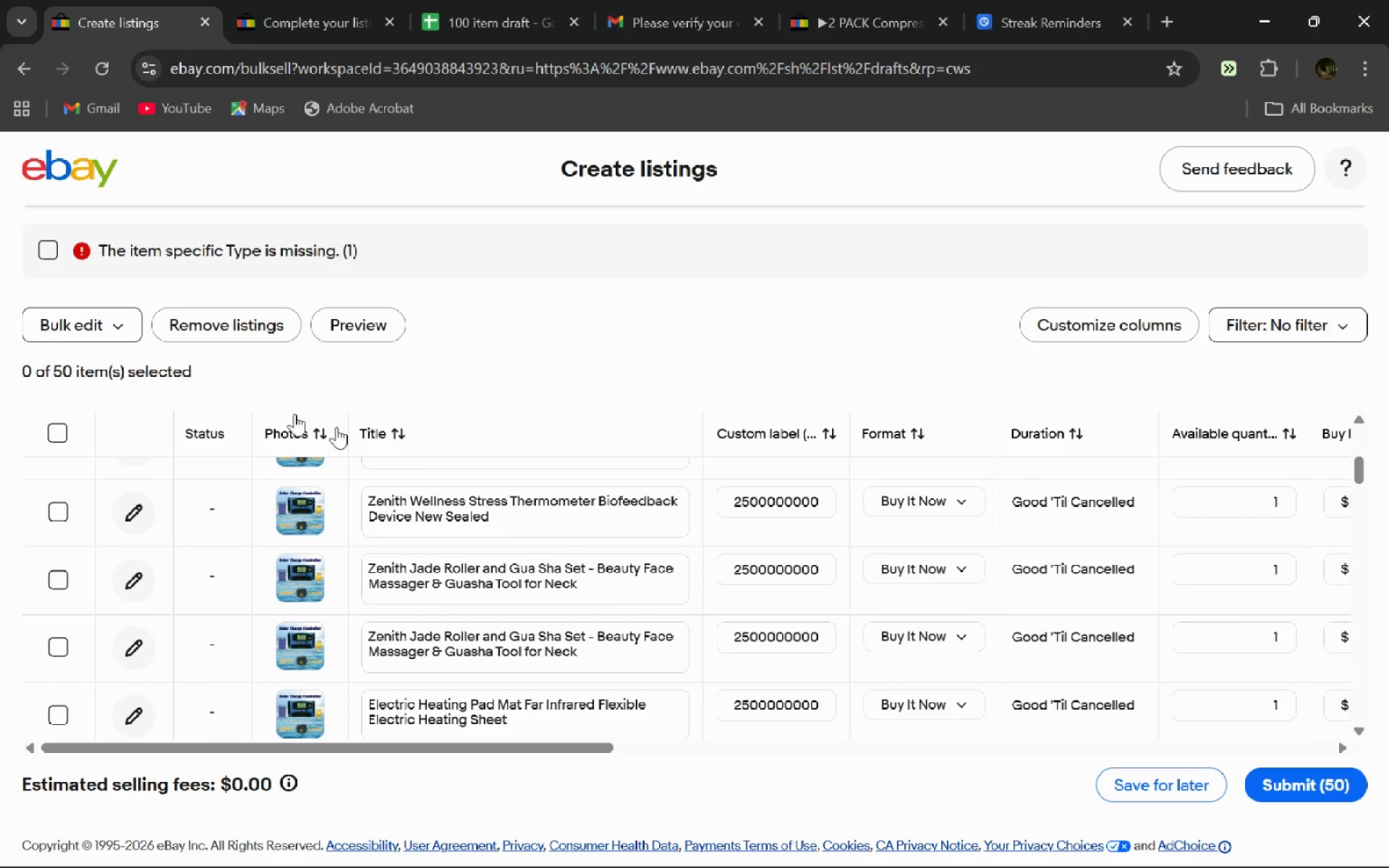 
left_click([35, 251])
 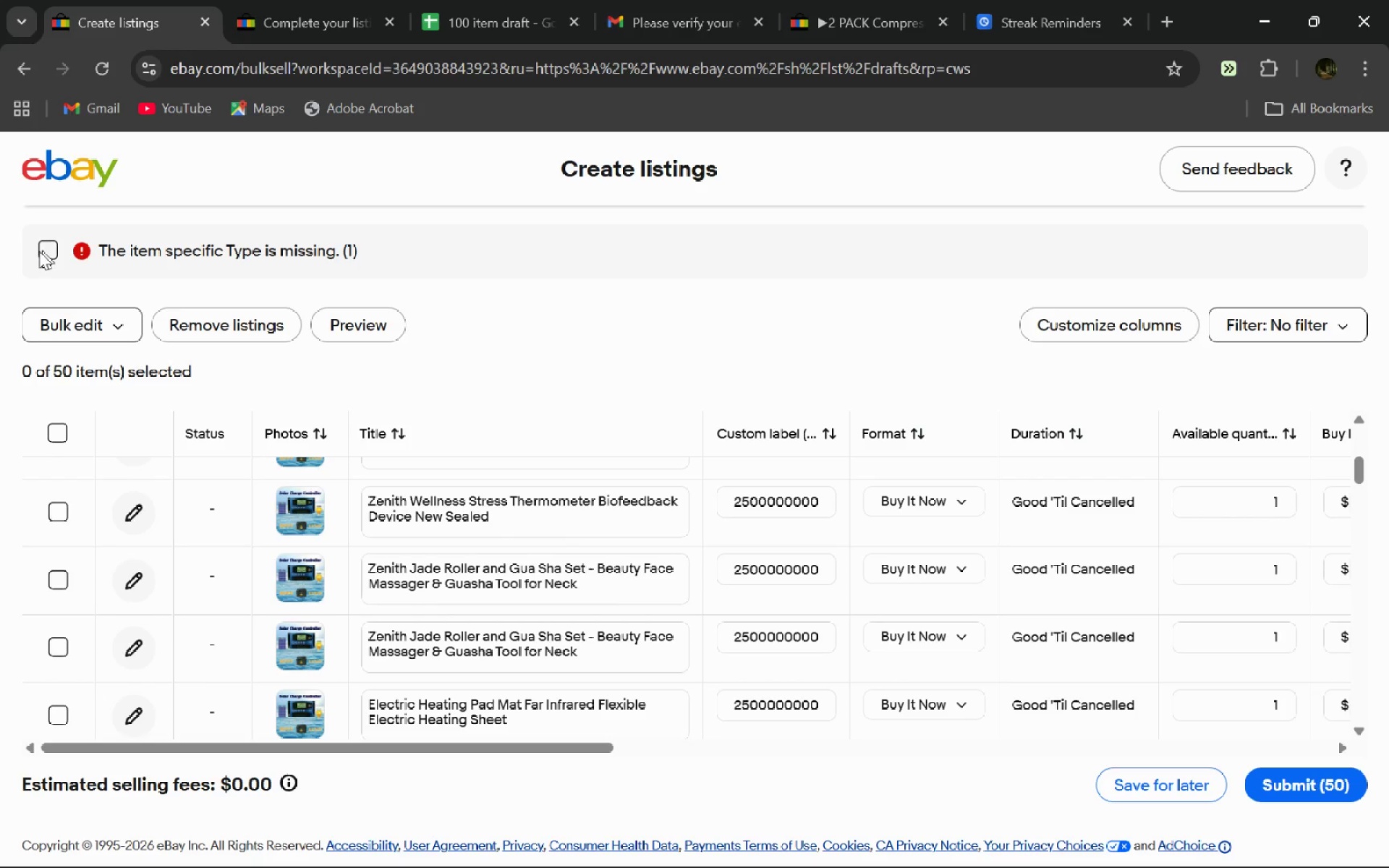 
left_click([43, 250])
 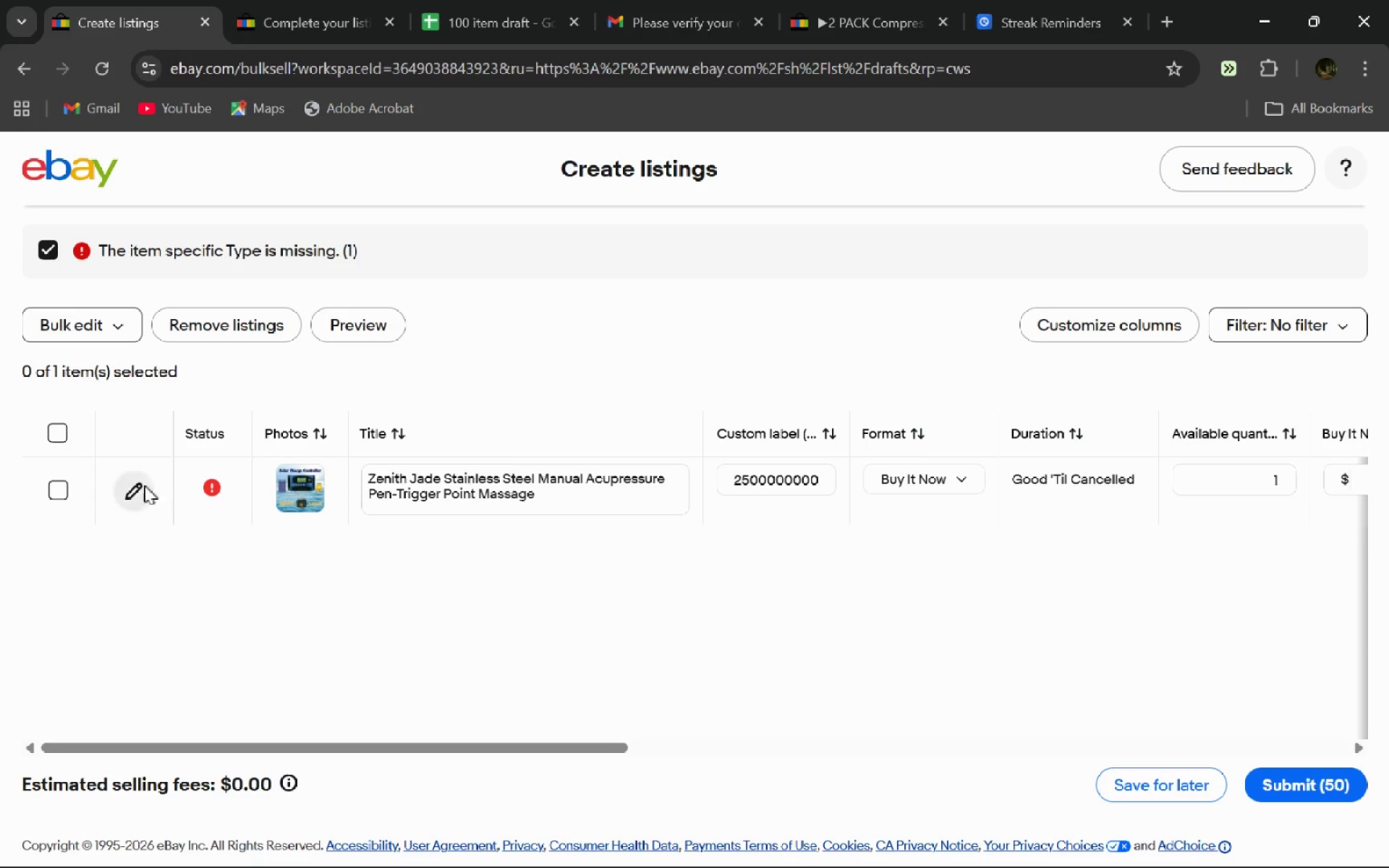 
left_click([129, 492])
 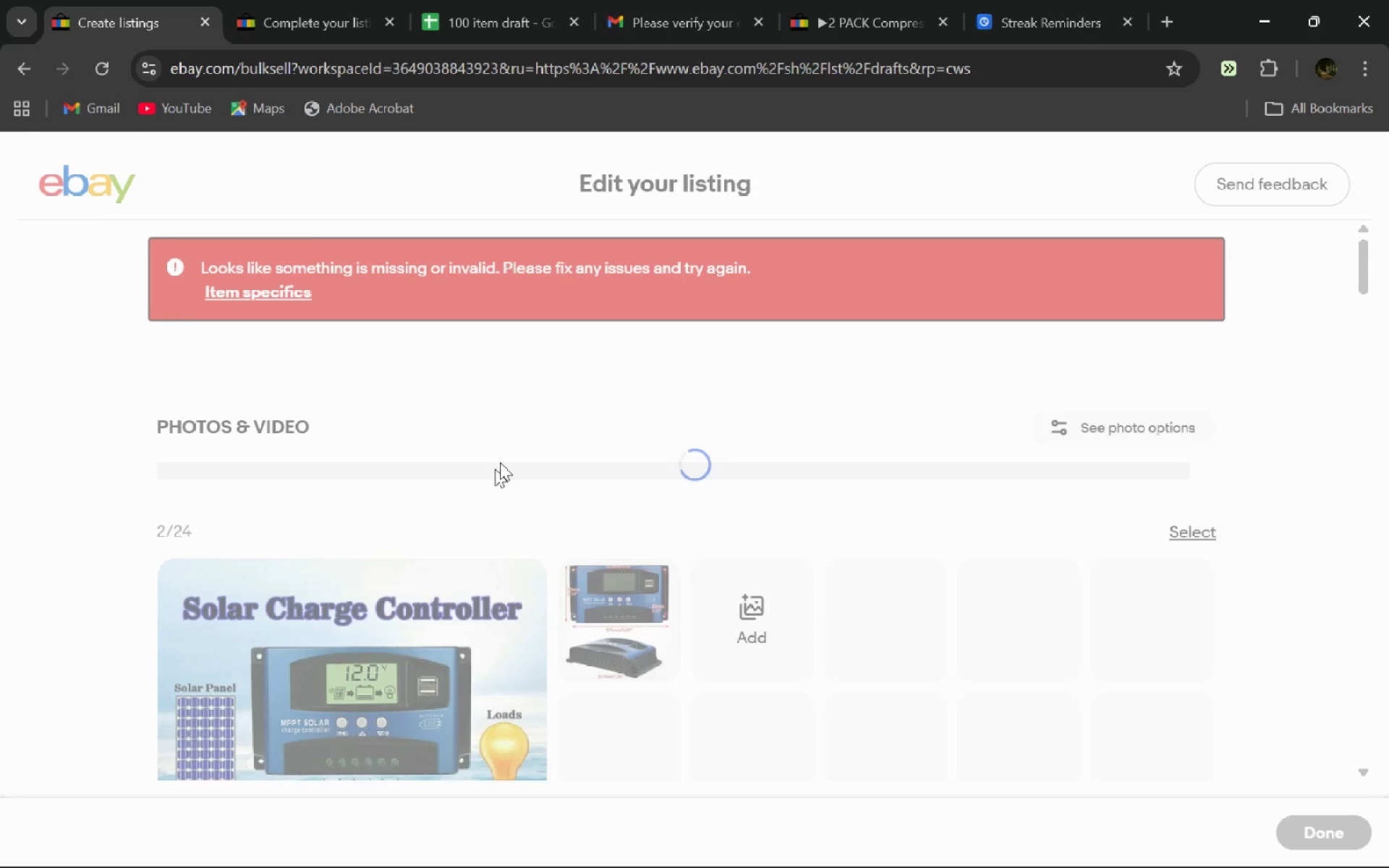 
left_click([276, 291])
 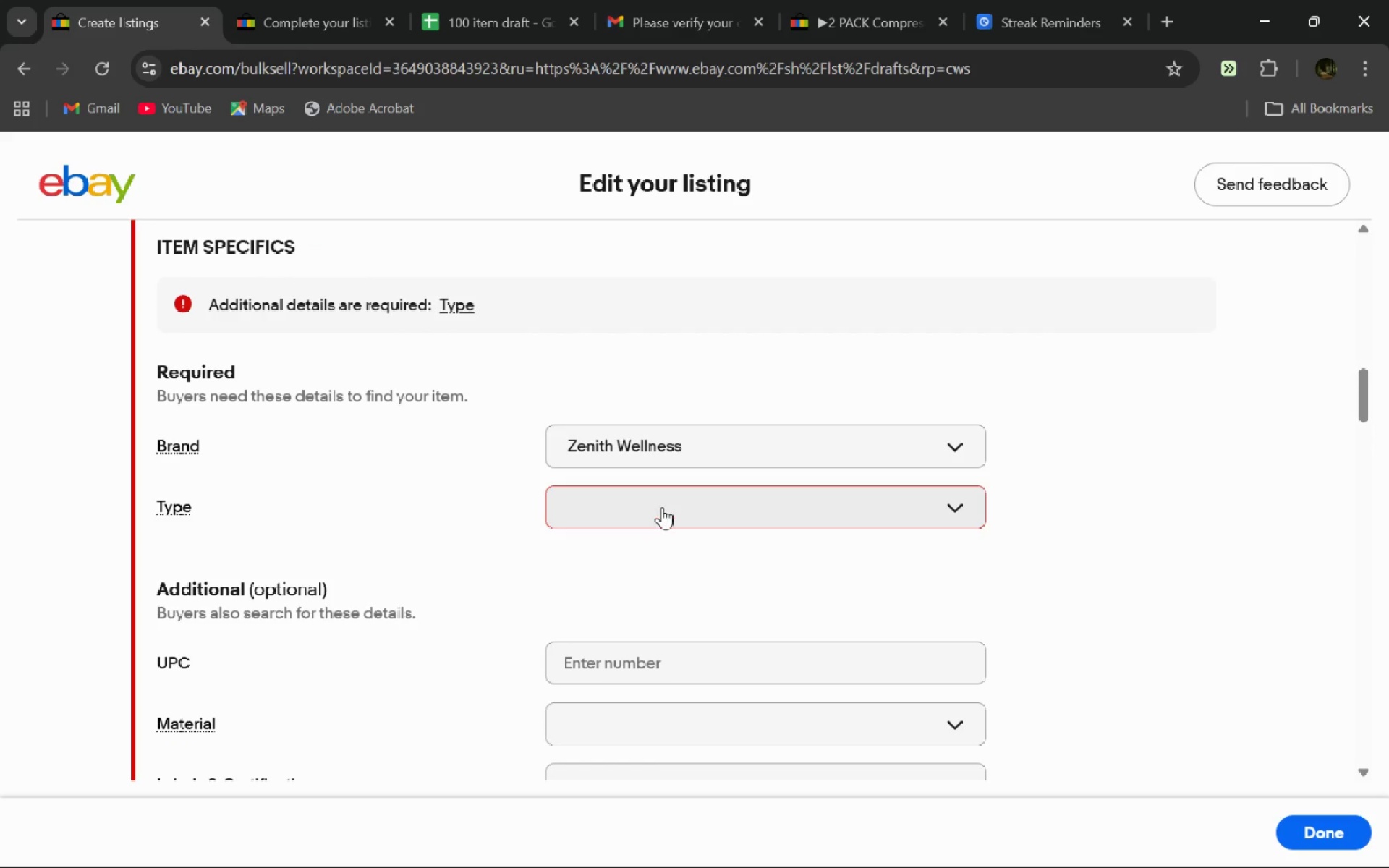 
left_click([662, 507])
 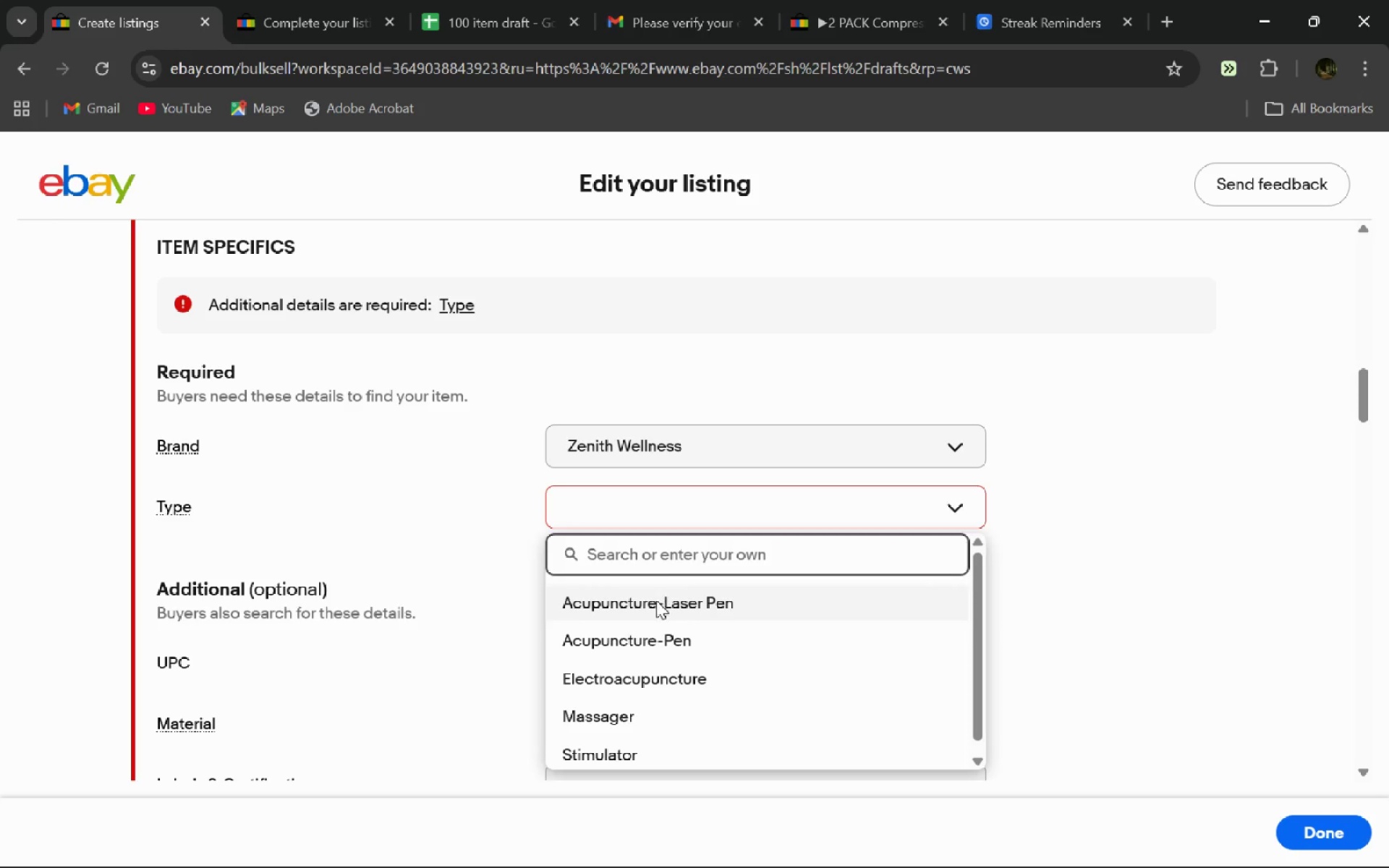 
left_click([656, 600])
 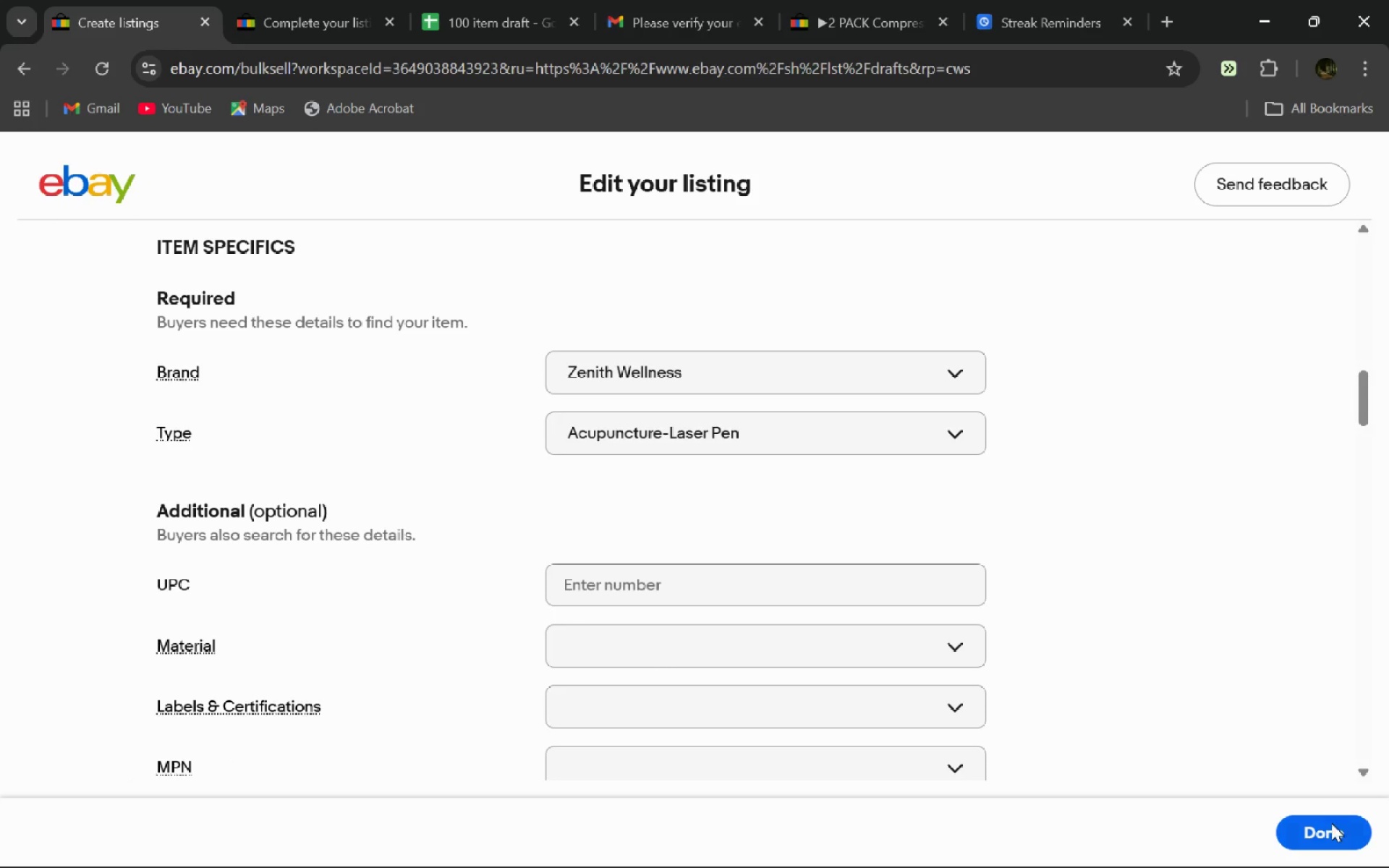 
left_click([1328, 823])
 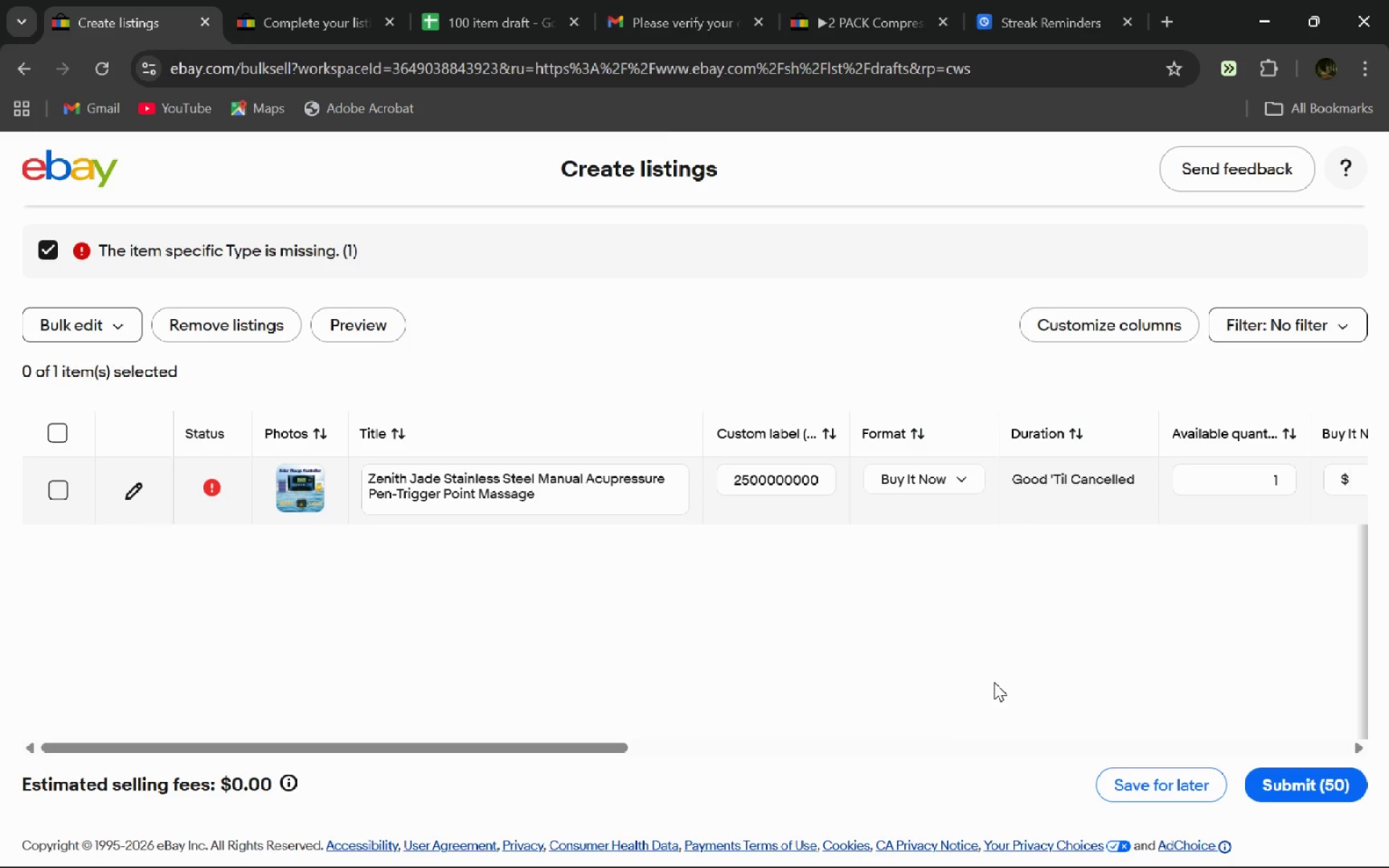 
wait(5.75)
 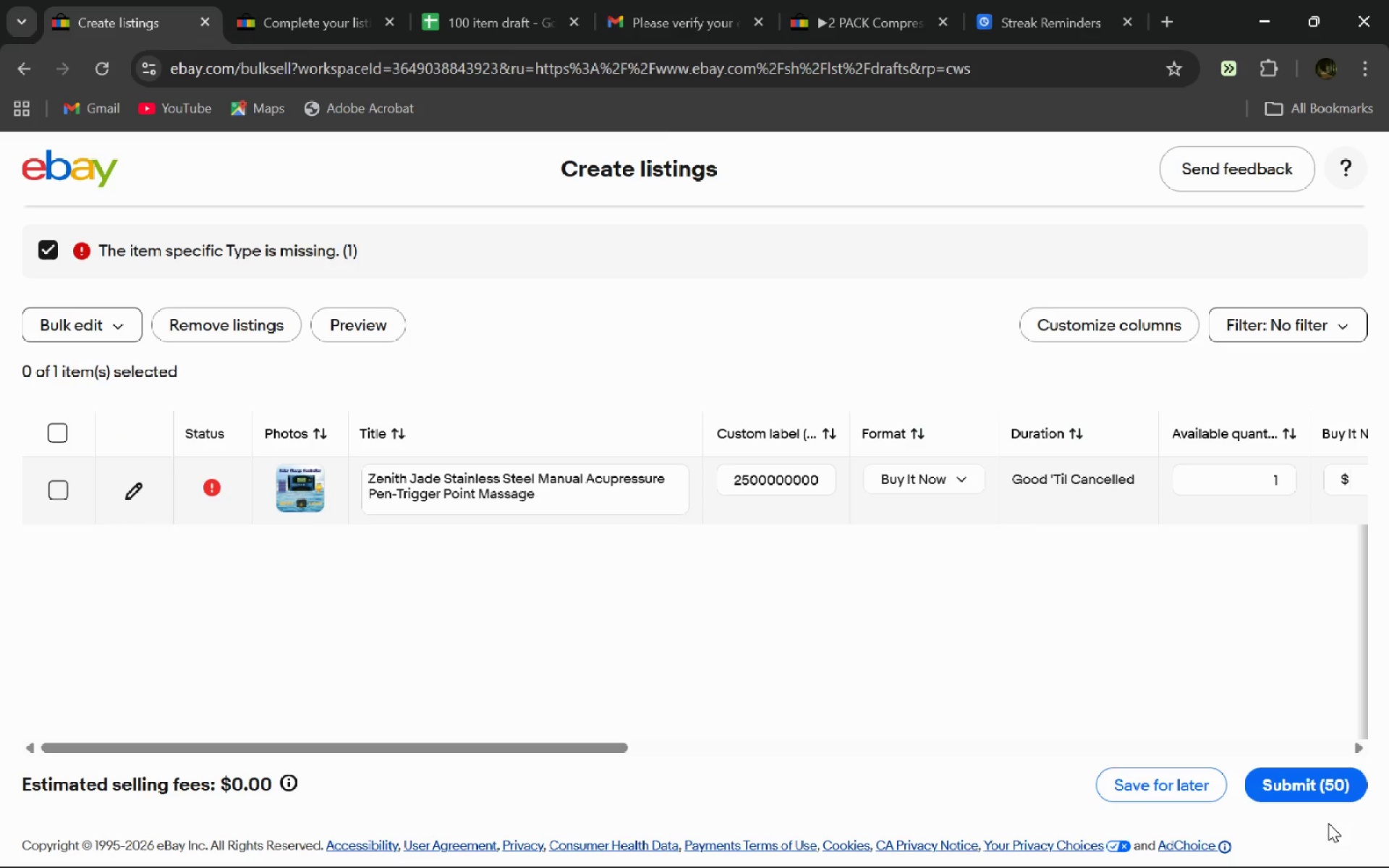 
left_click([54, 257])
 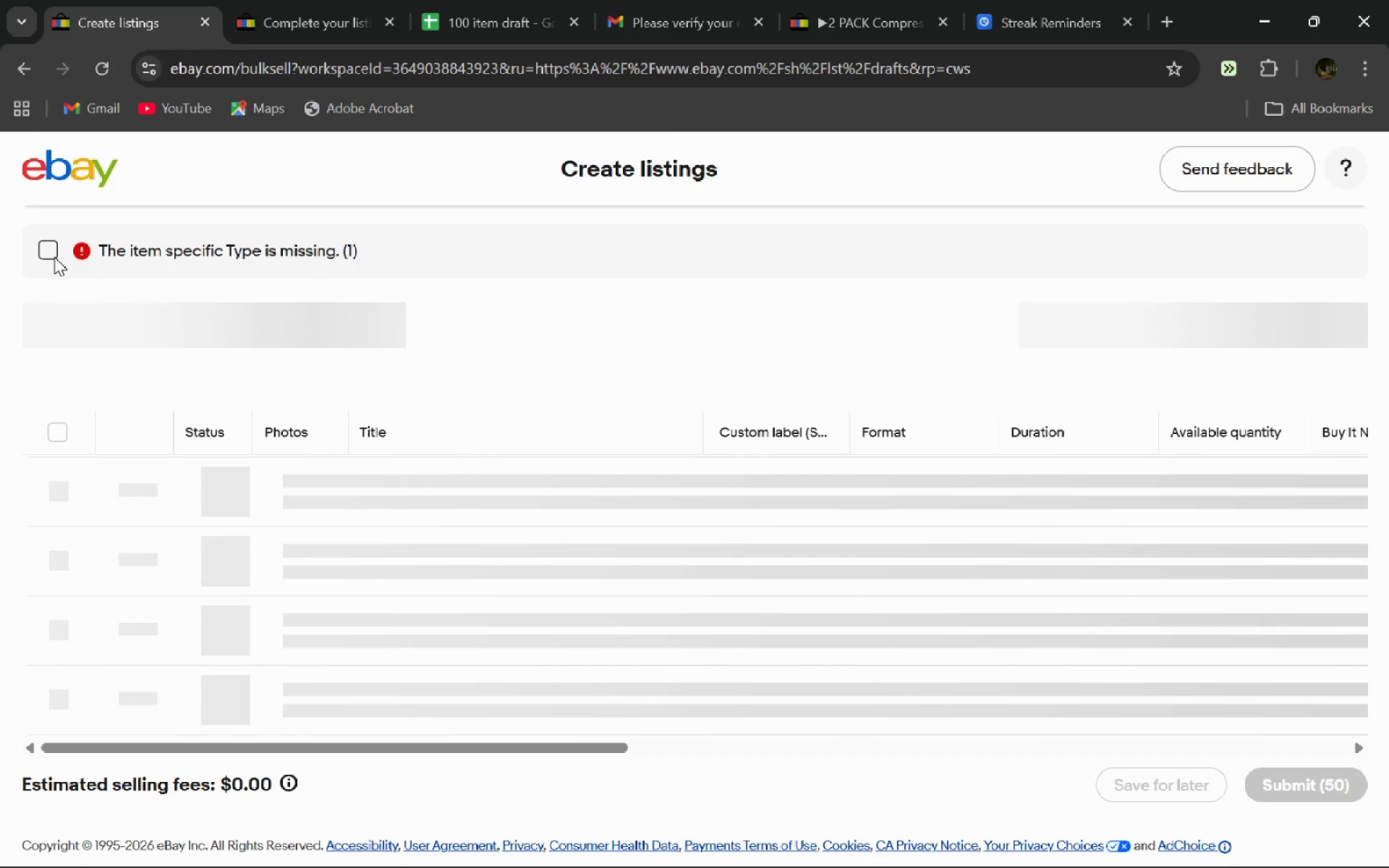 
left_click([54, 257])
 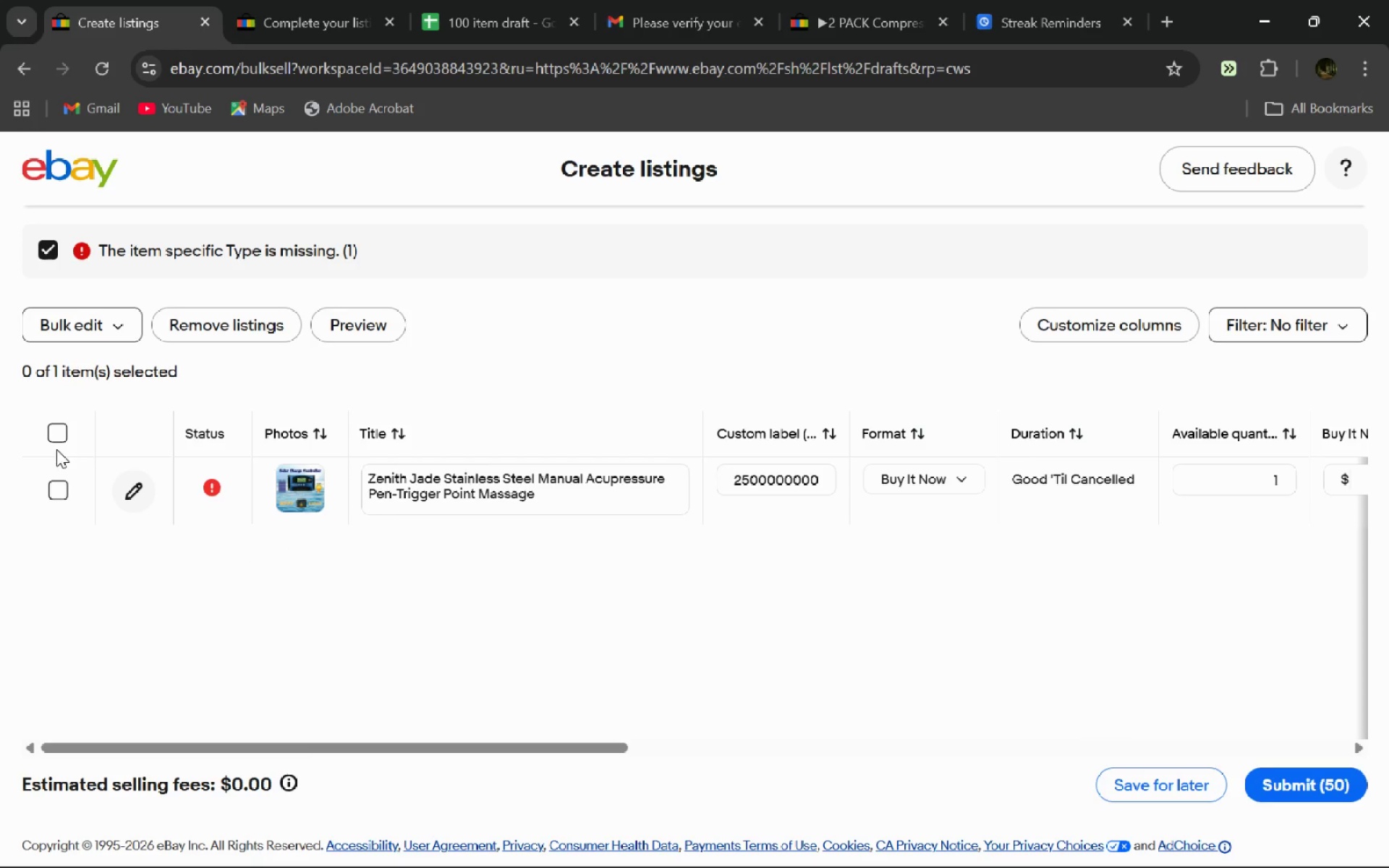 
left_click([54, 437])
 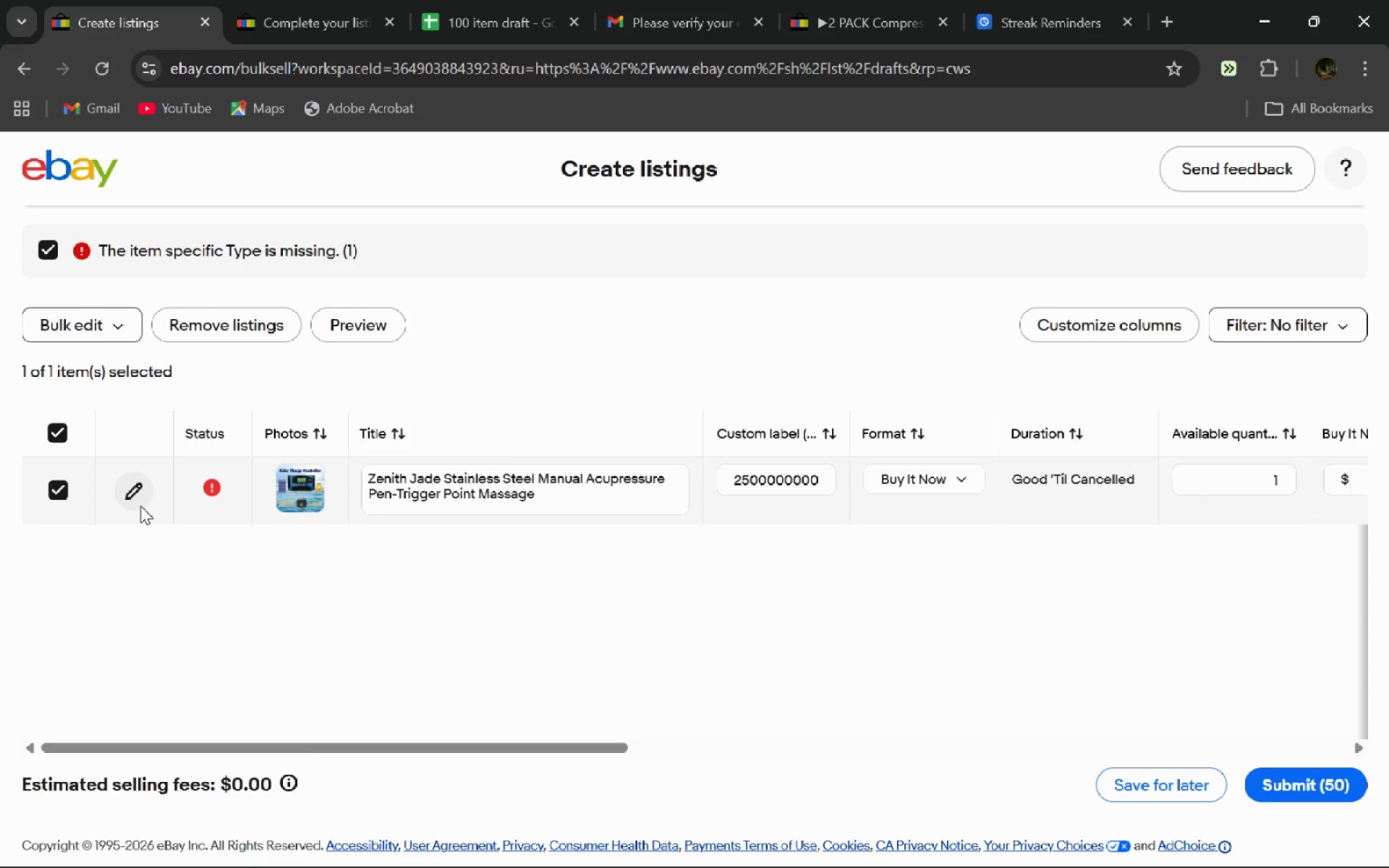 
left_click([140, 506])
 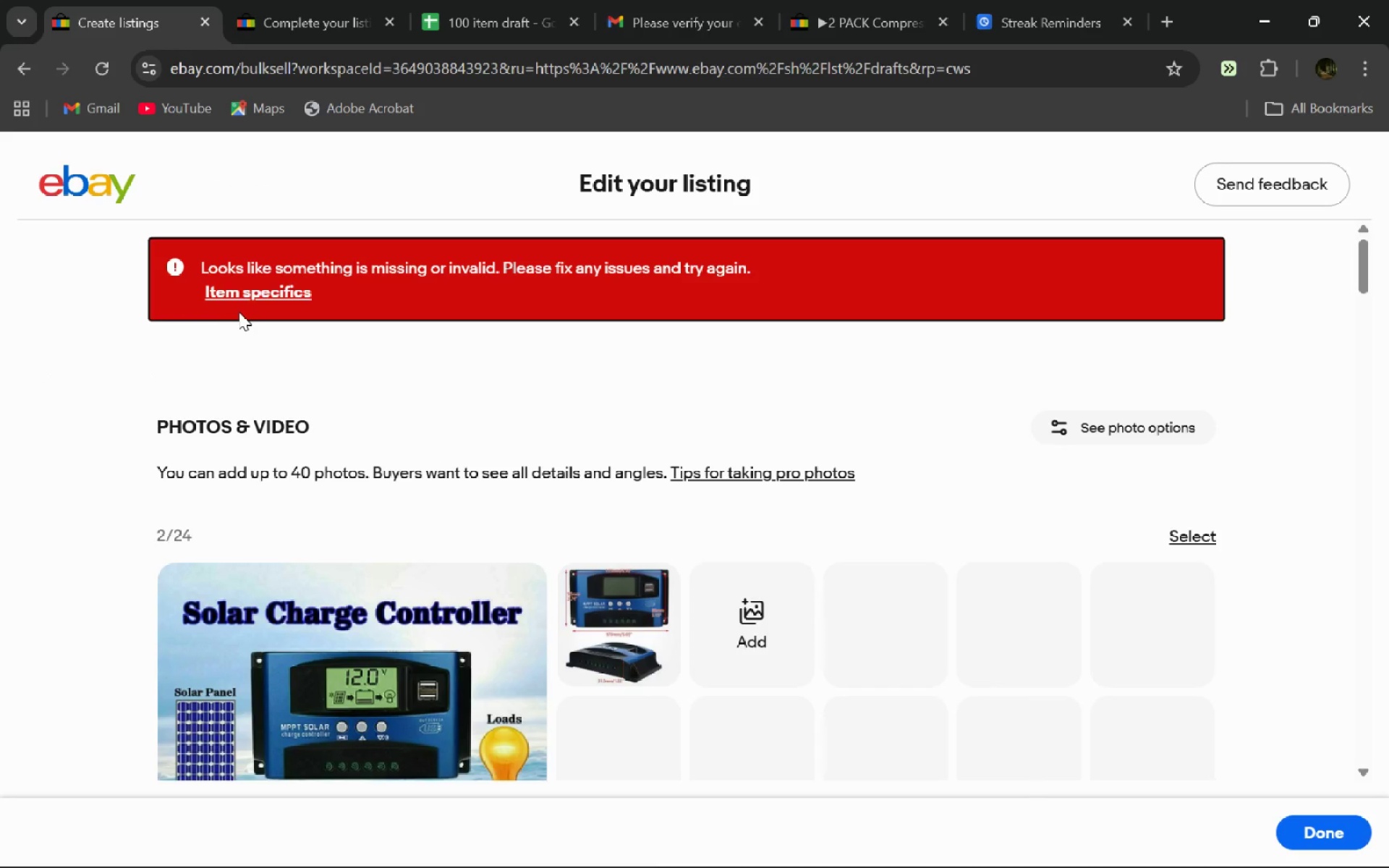 
left_click([253, 294])
 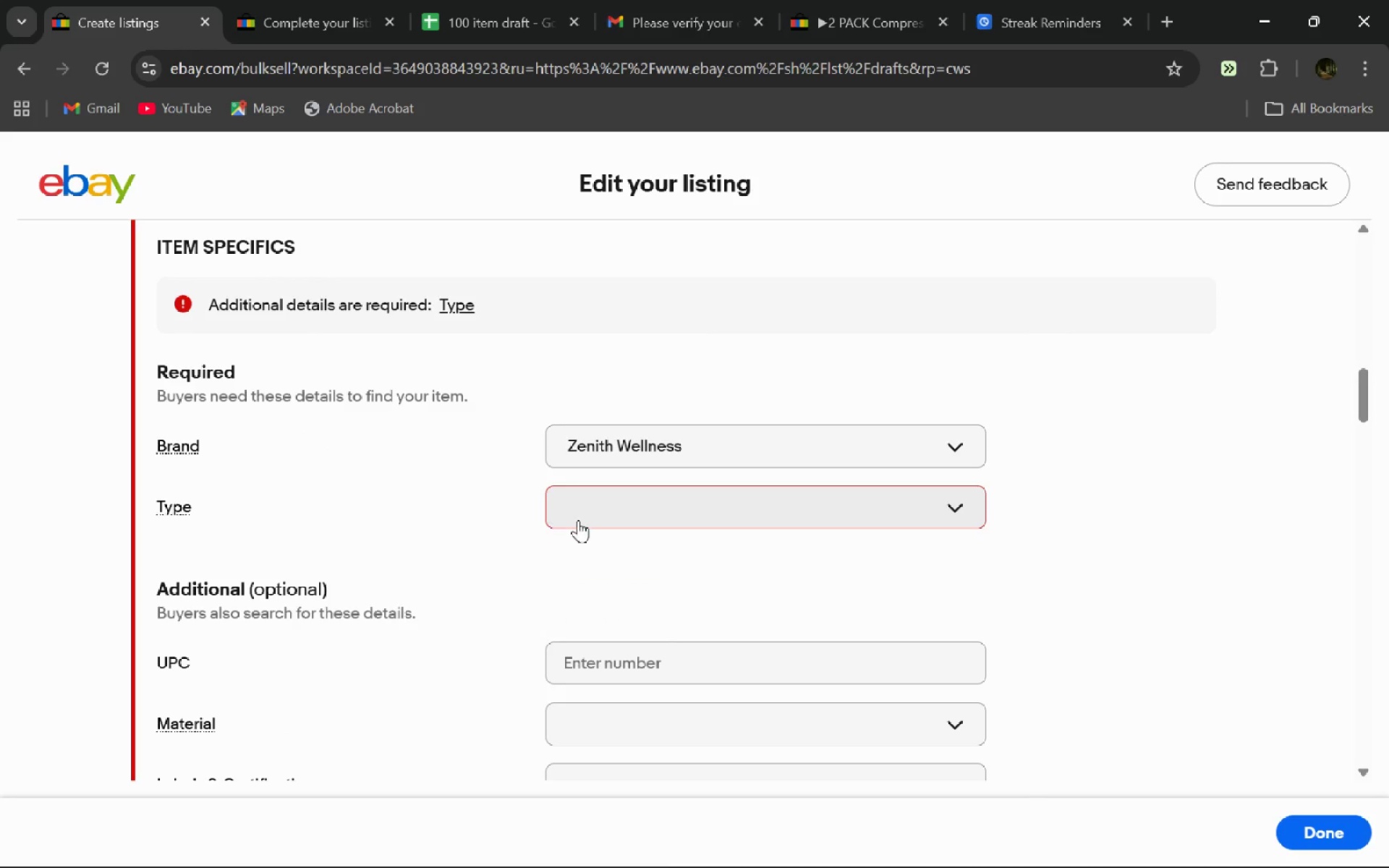 
left_click([578, 520])
 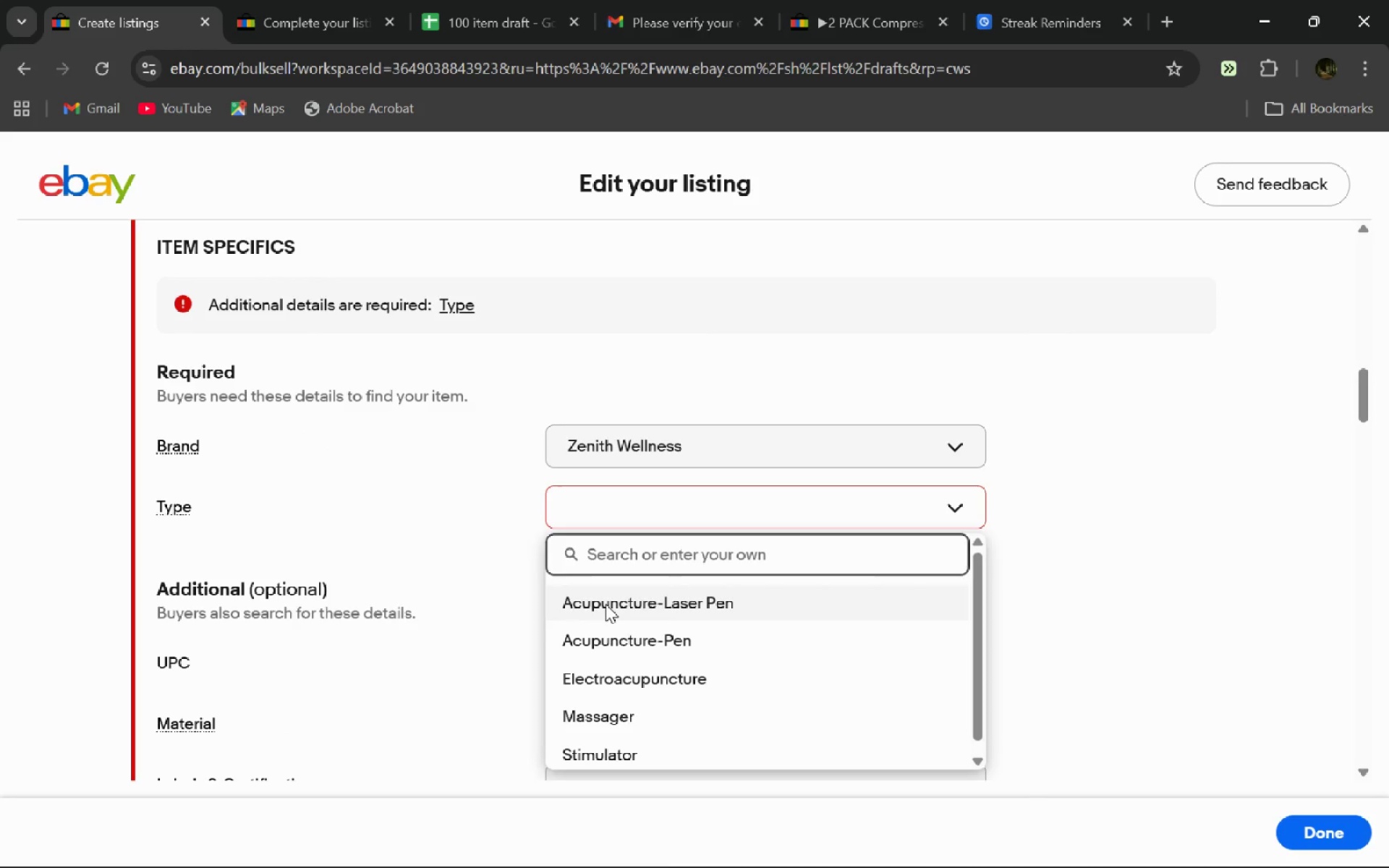 
left_click([606, 604])
 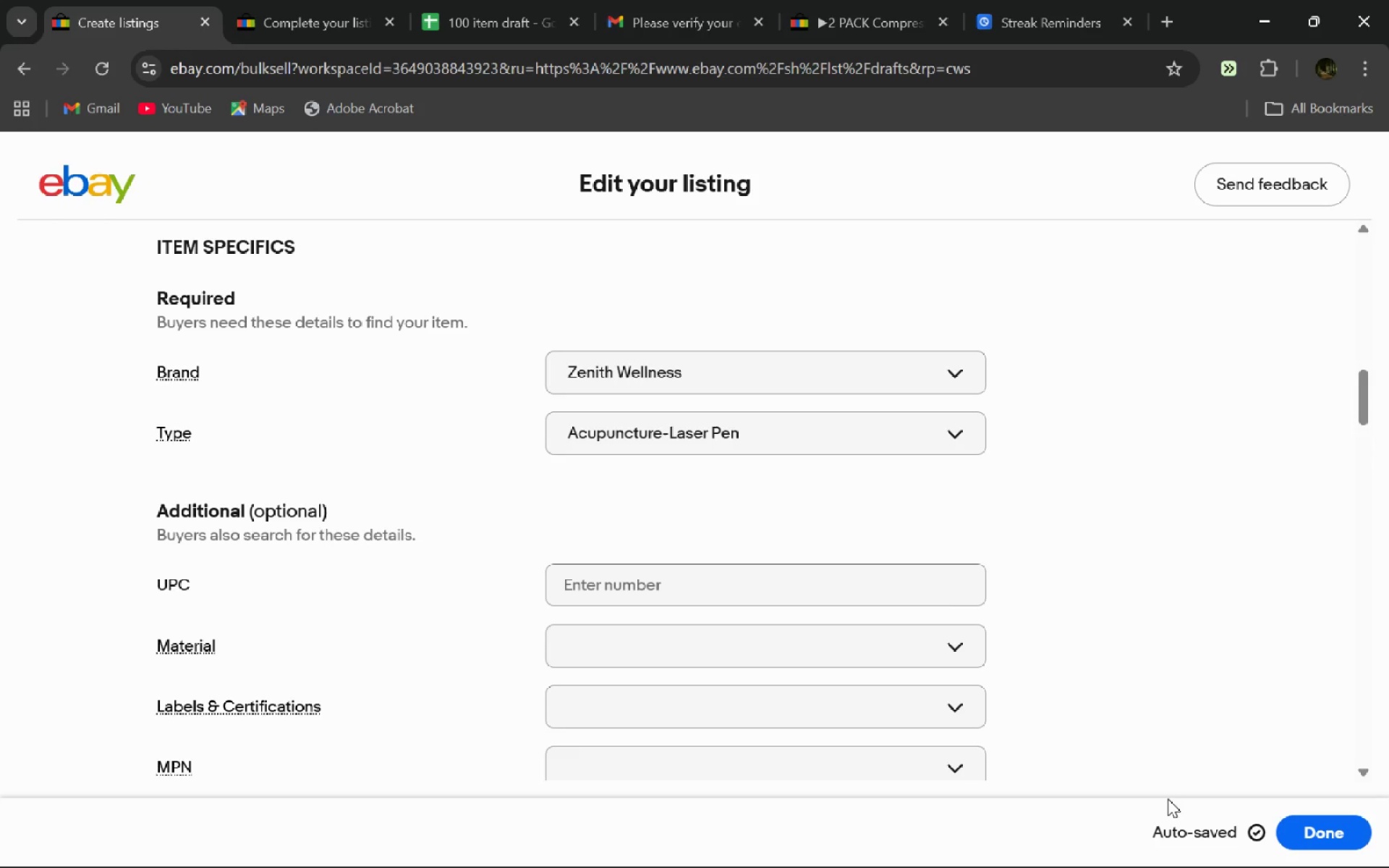 
wait(6.53)
 